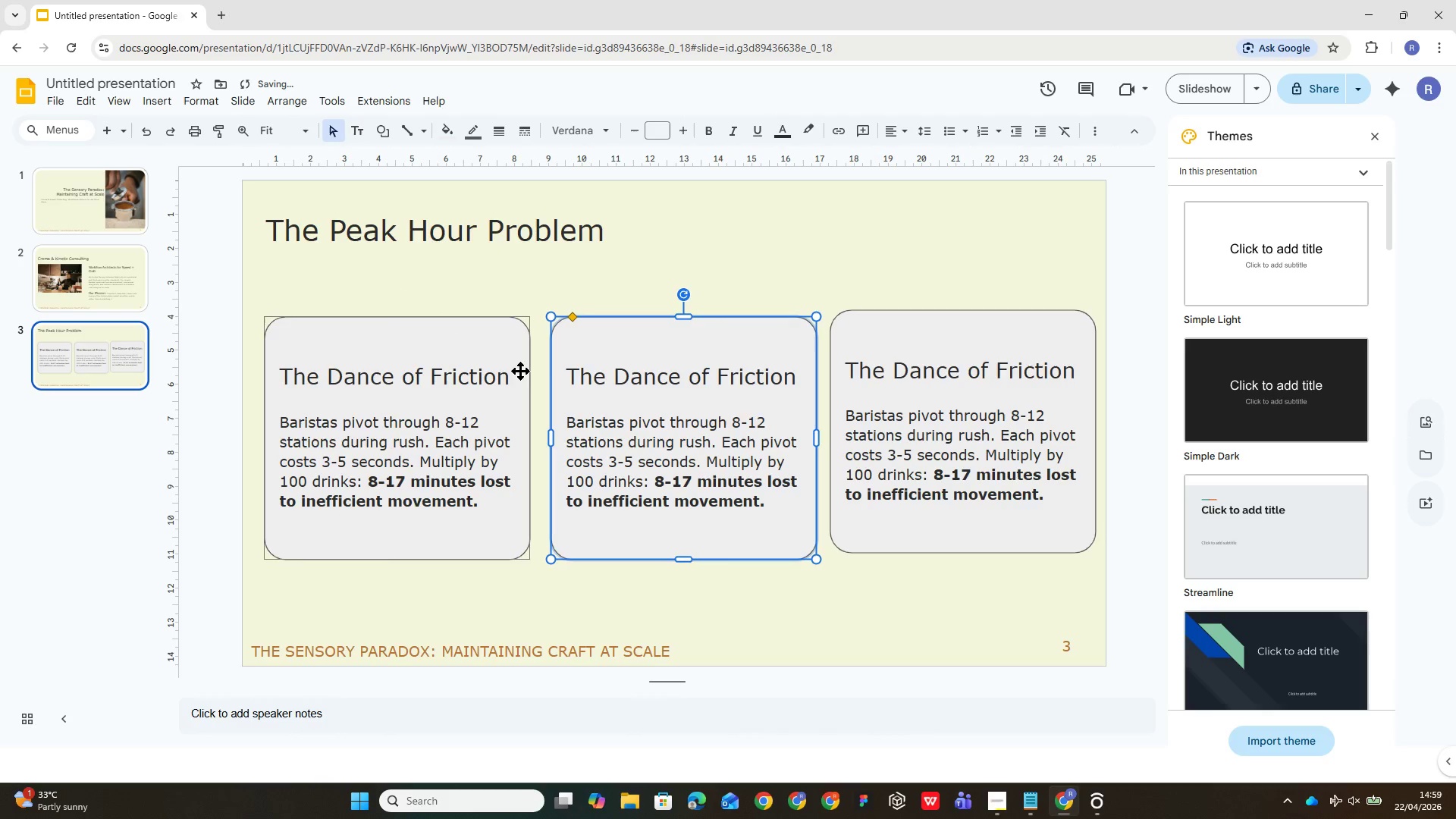 
left_click([486, 329])
 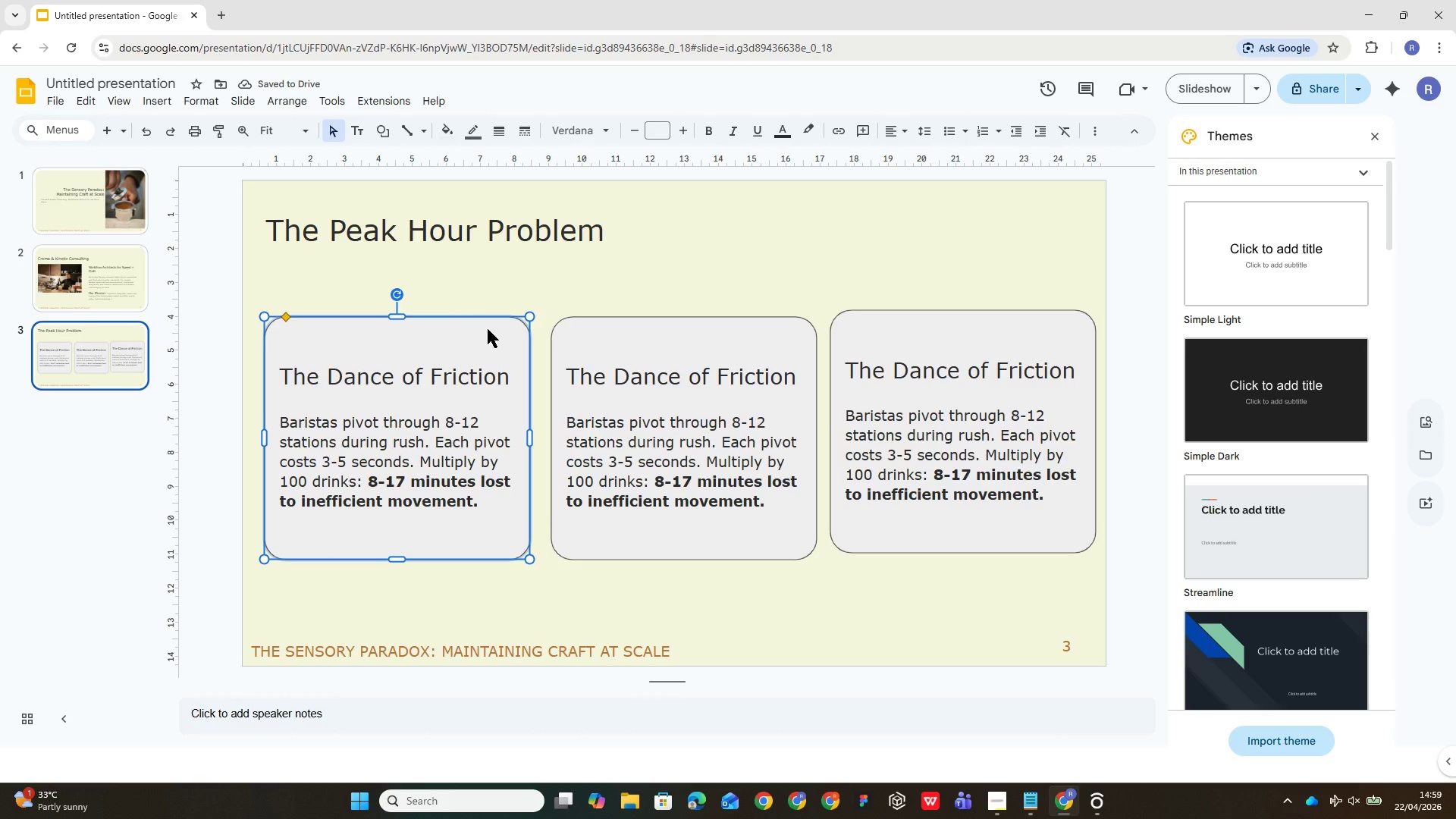 
hold_key(key=ControlLeft, duration=3.31)
left_click([917, 354])
 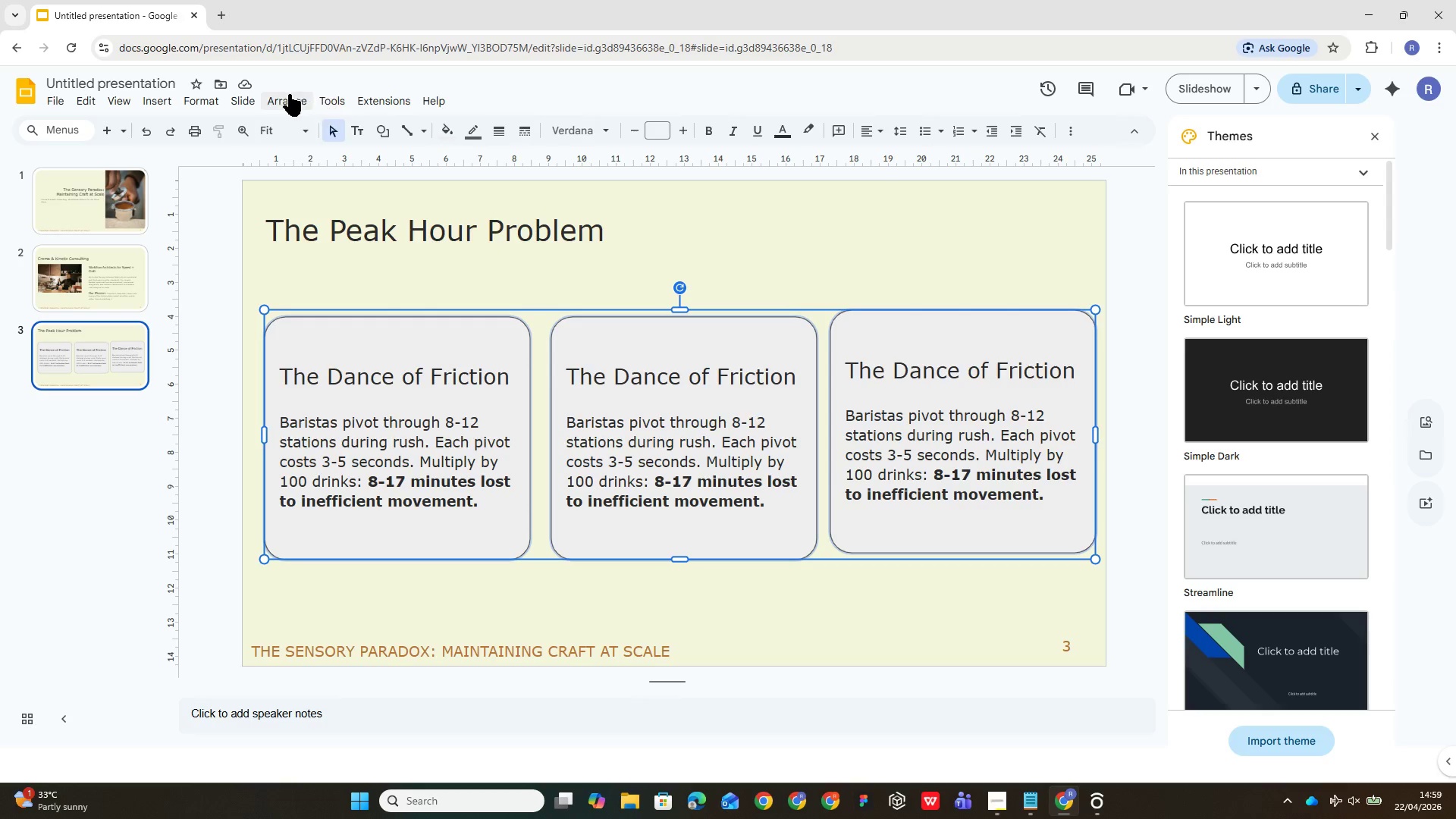 
left_click([283, 96])
 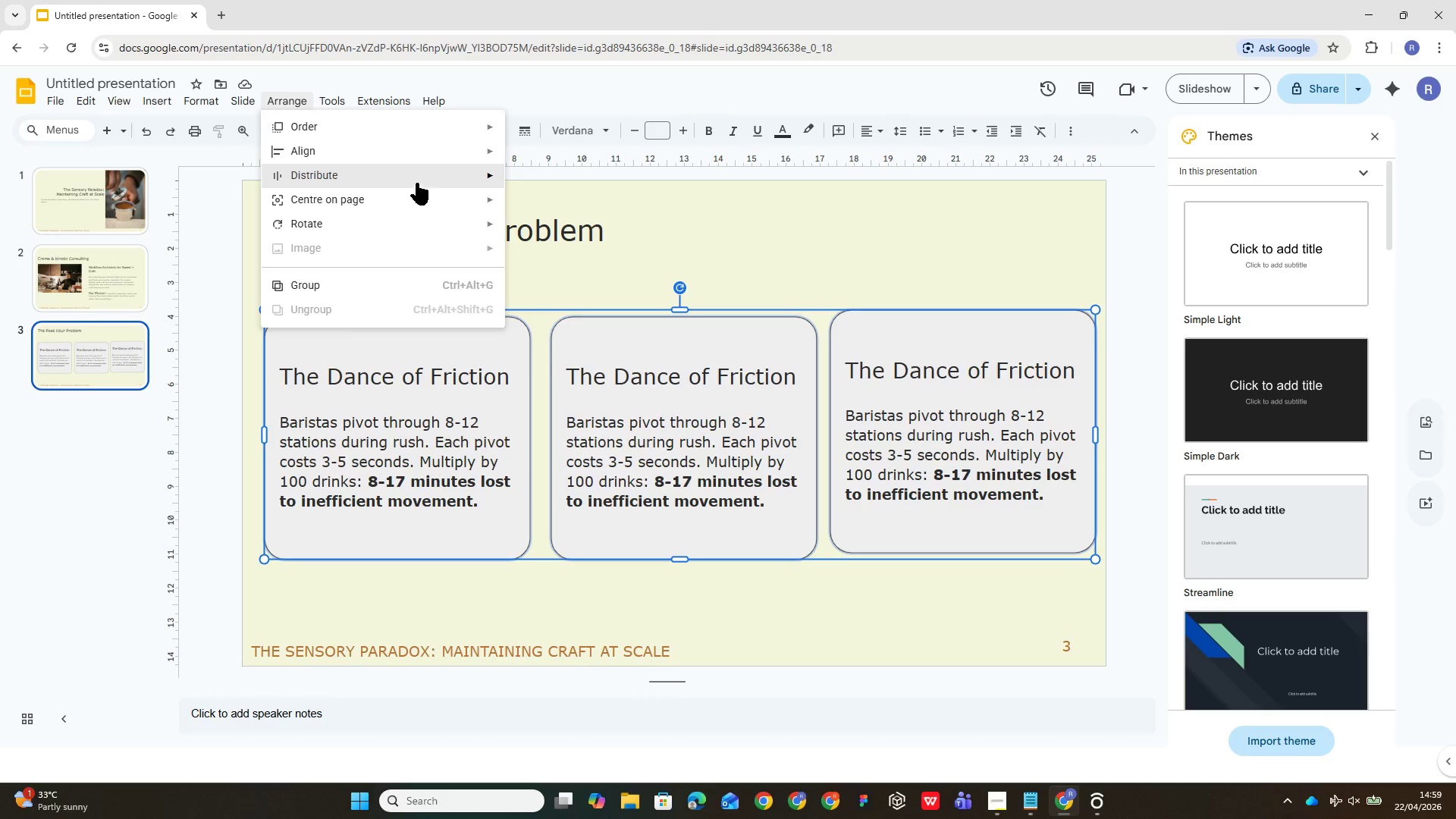 
left_click([418, 183])
 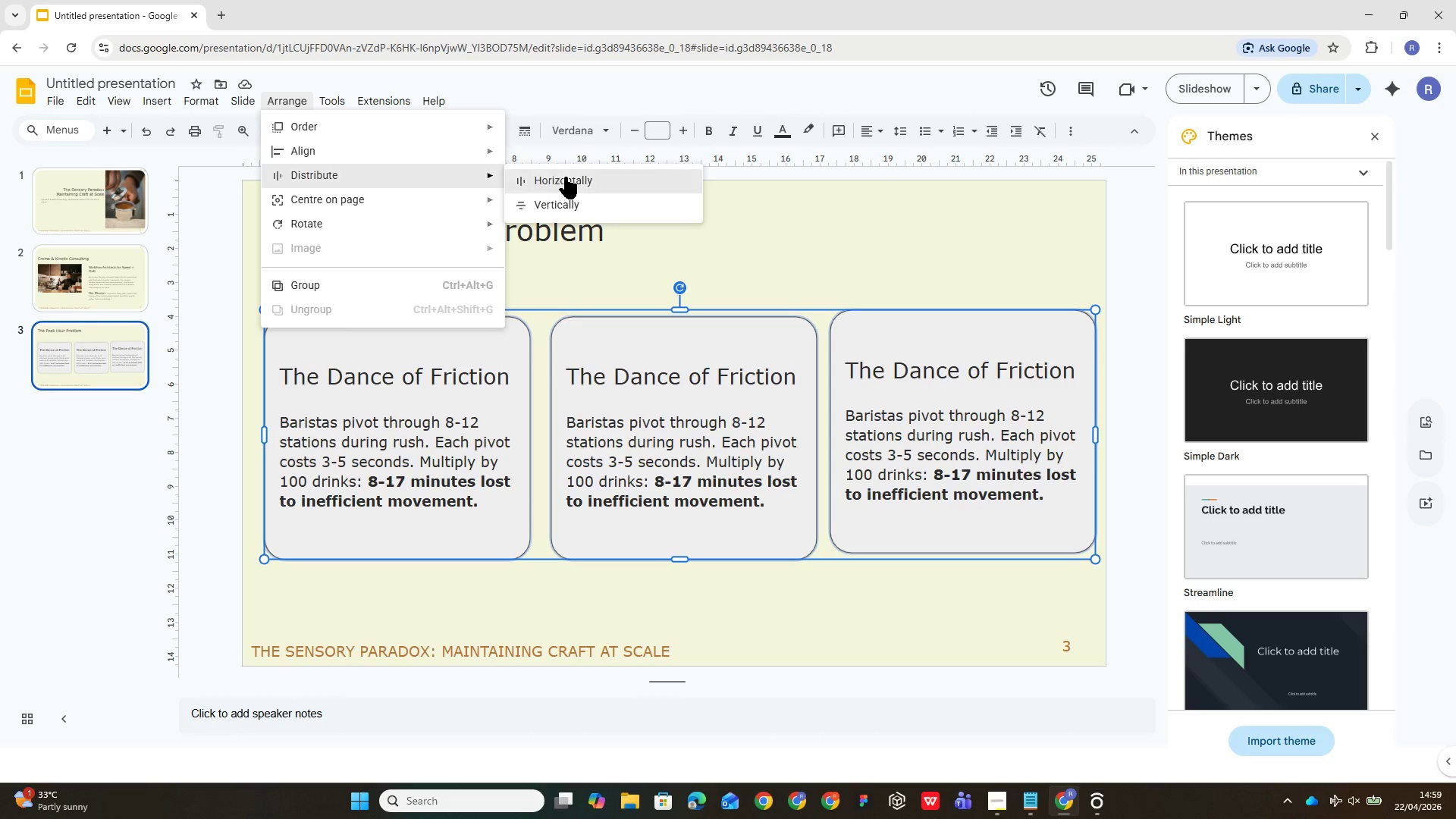 
left_click([566, 177])
 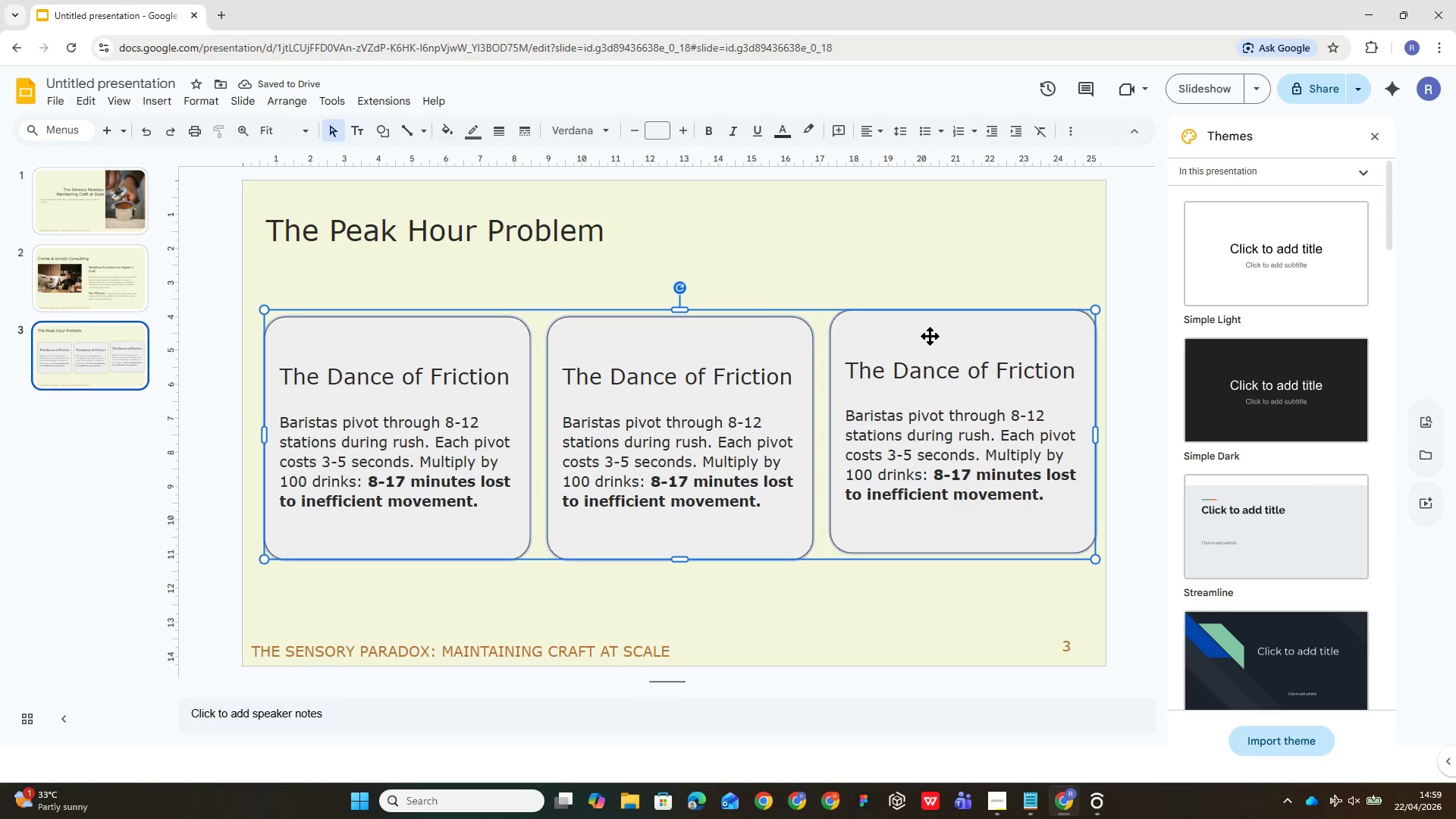 
left_click([302, 95])
 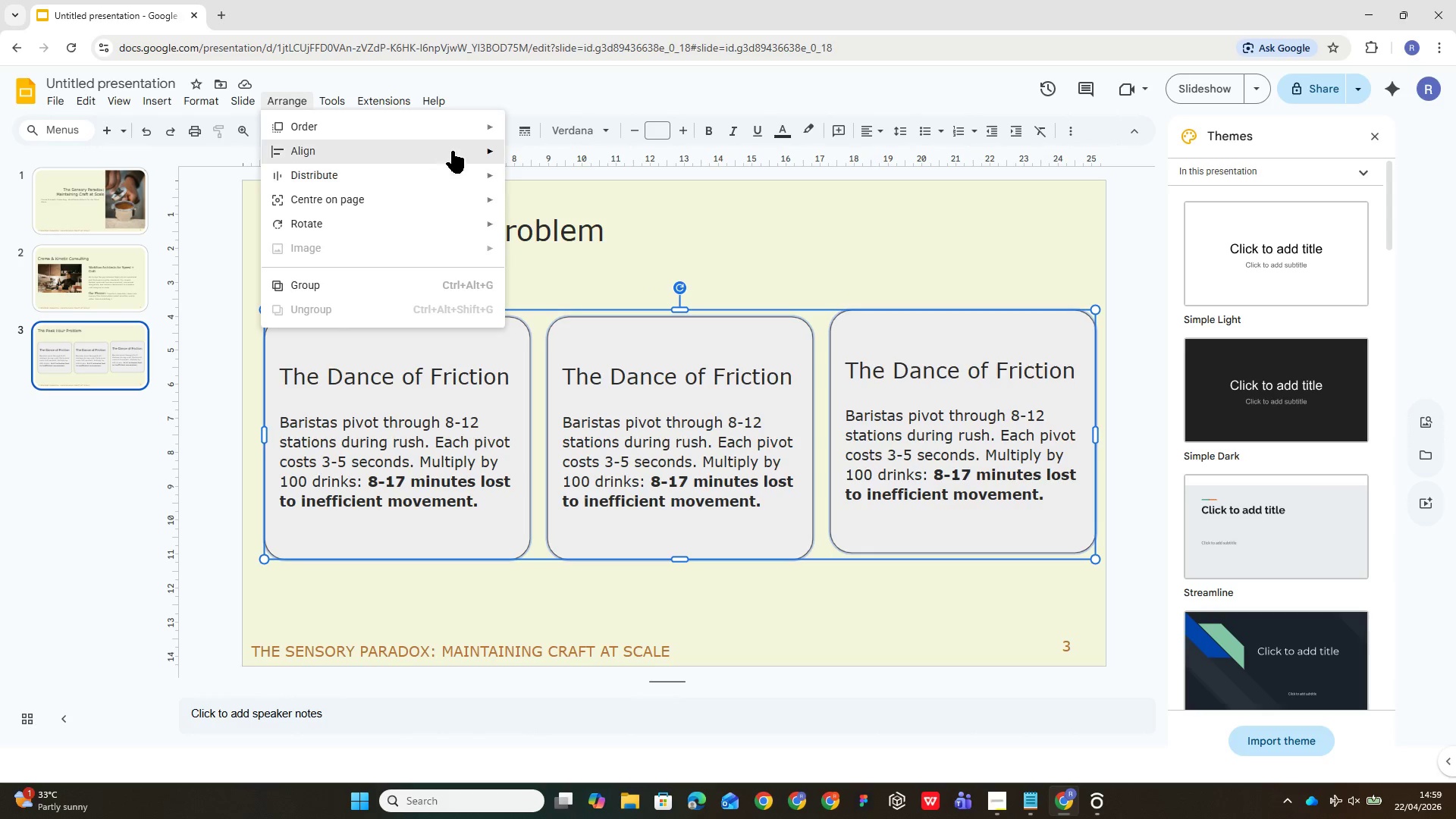 
left_click([468, 144])
 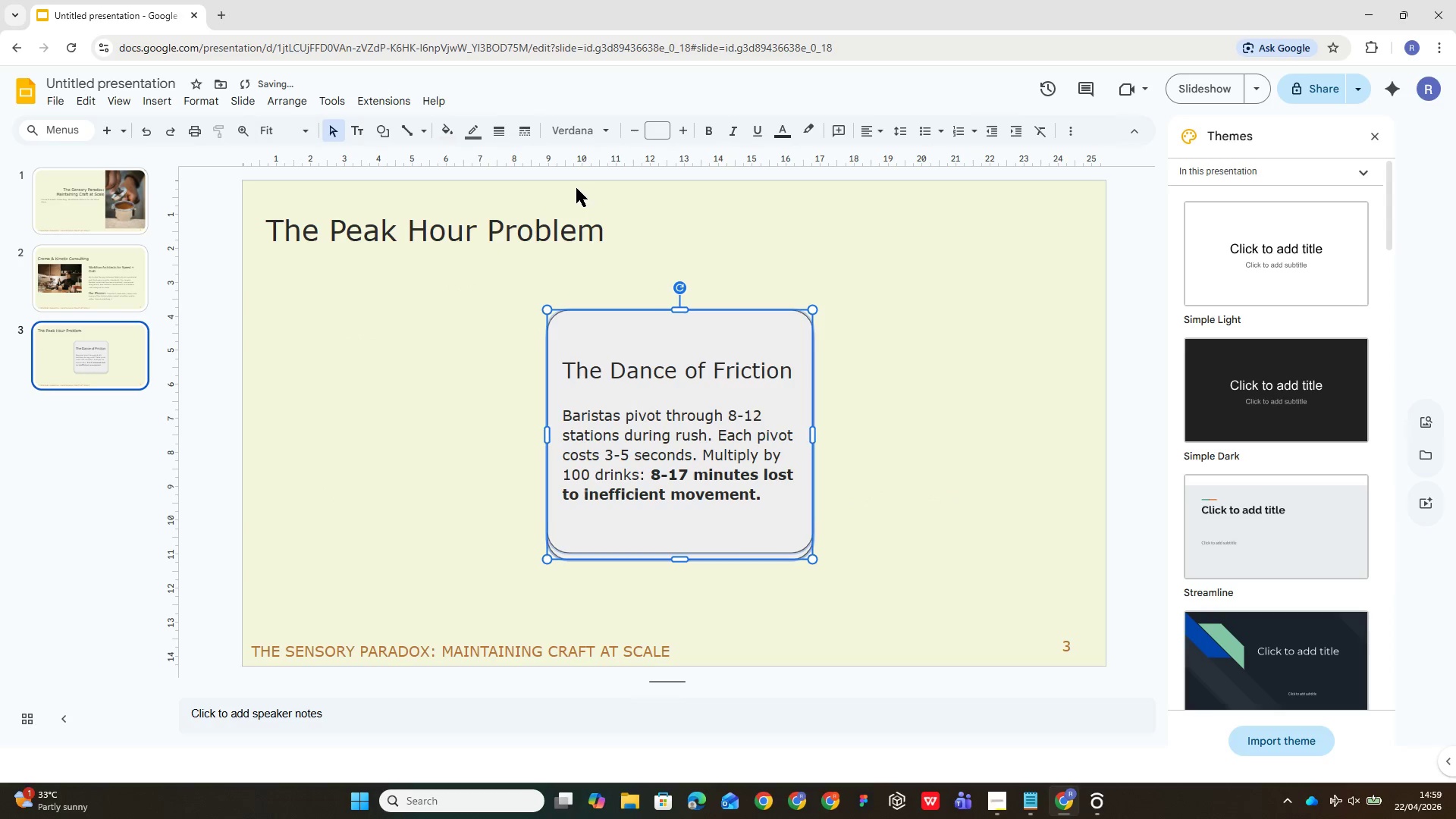 
key(Control+Z)
 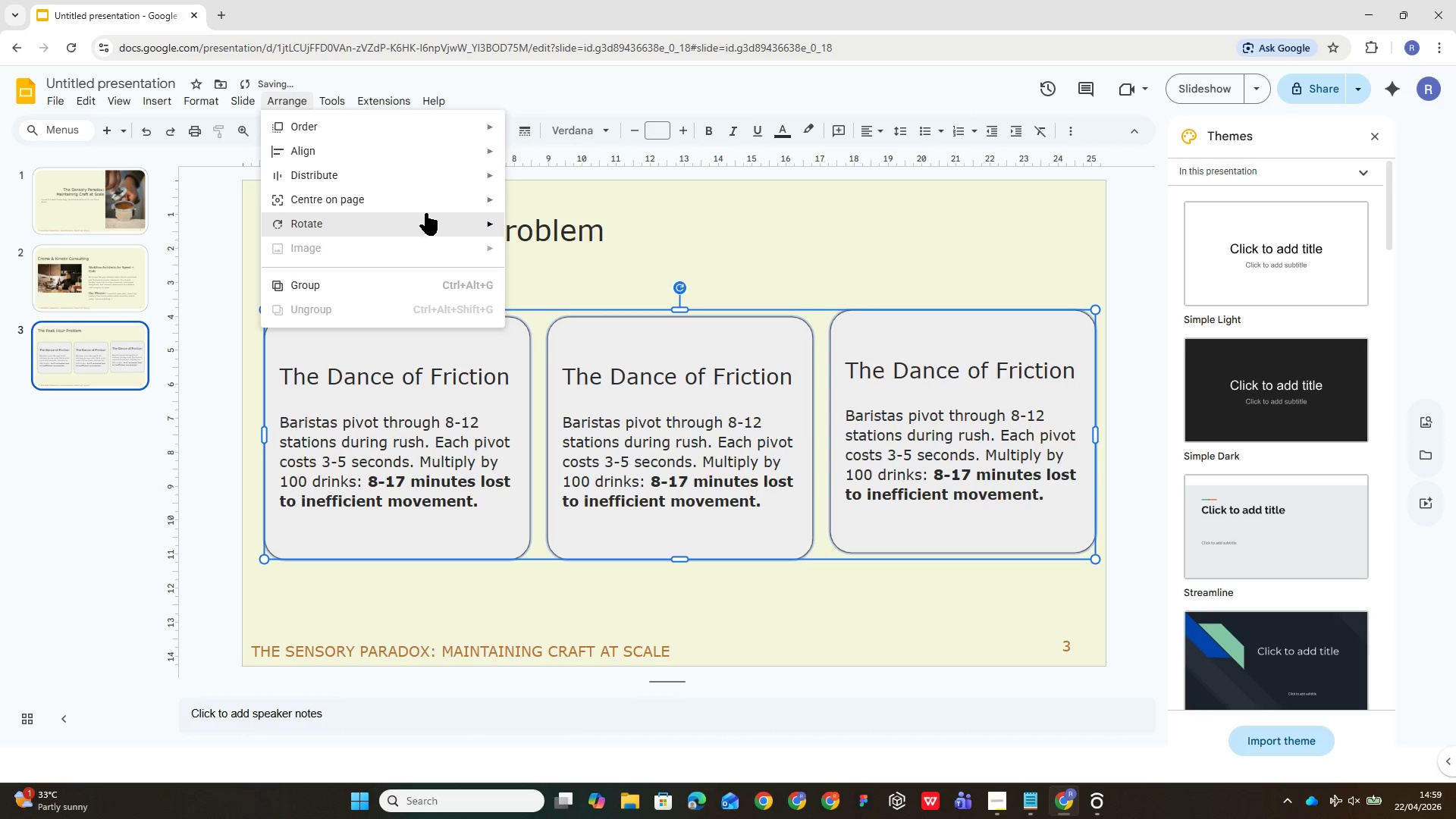 
left_click([472, 176])
 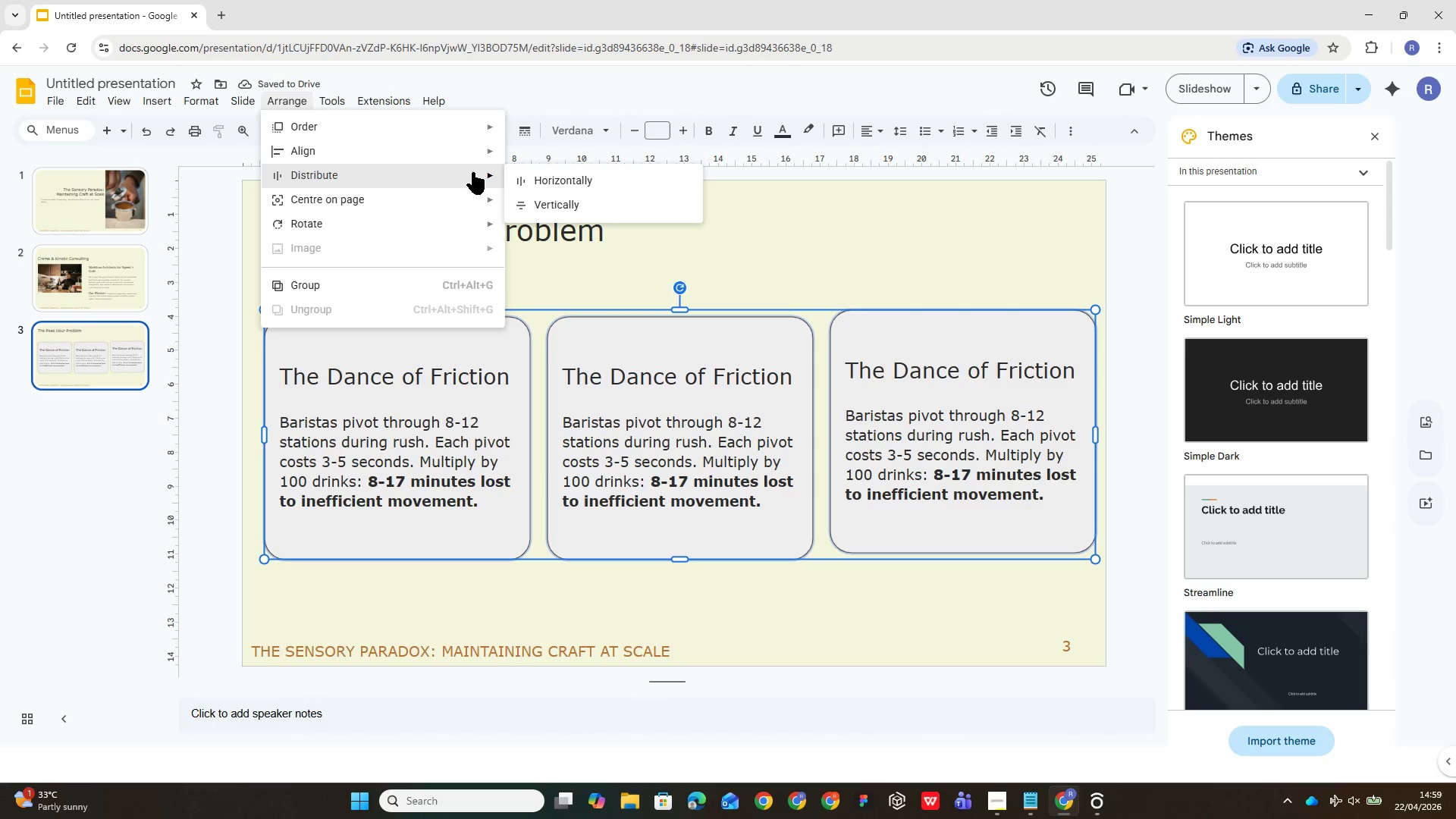 
left_click([469, 156])
 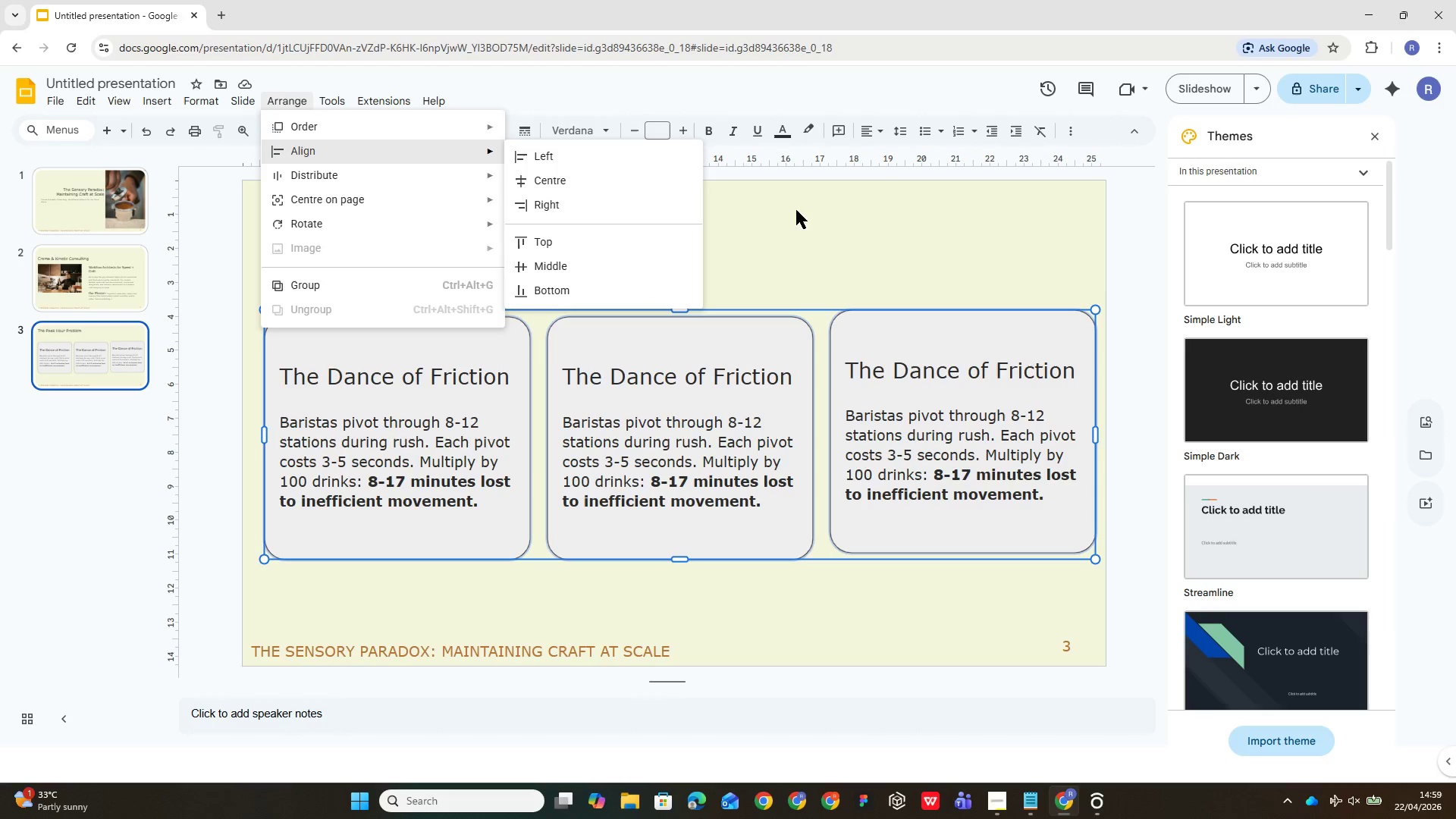 
left_click([824, 232])
 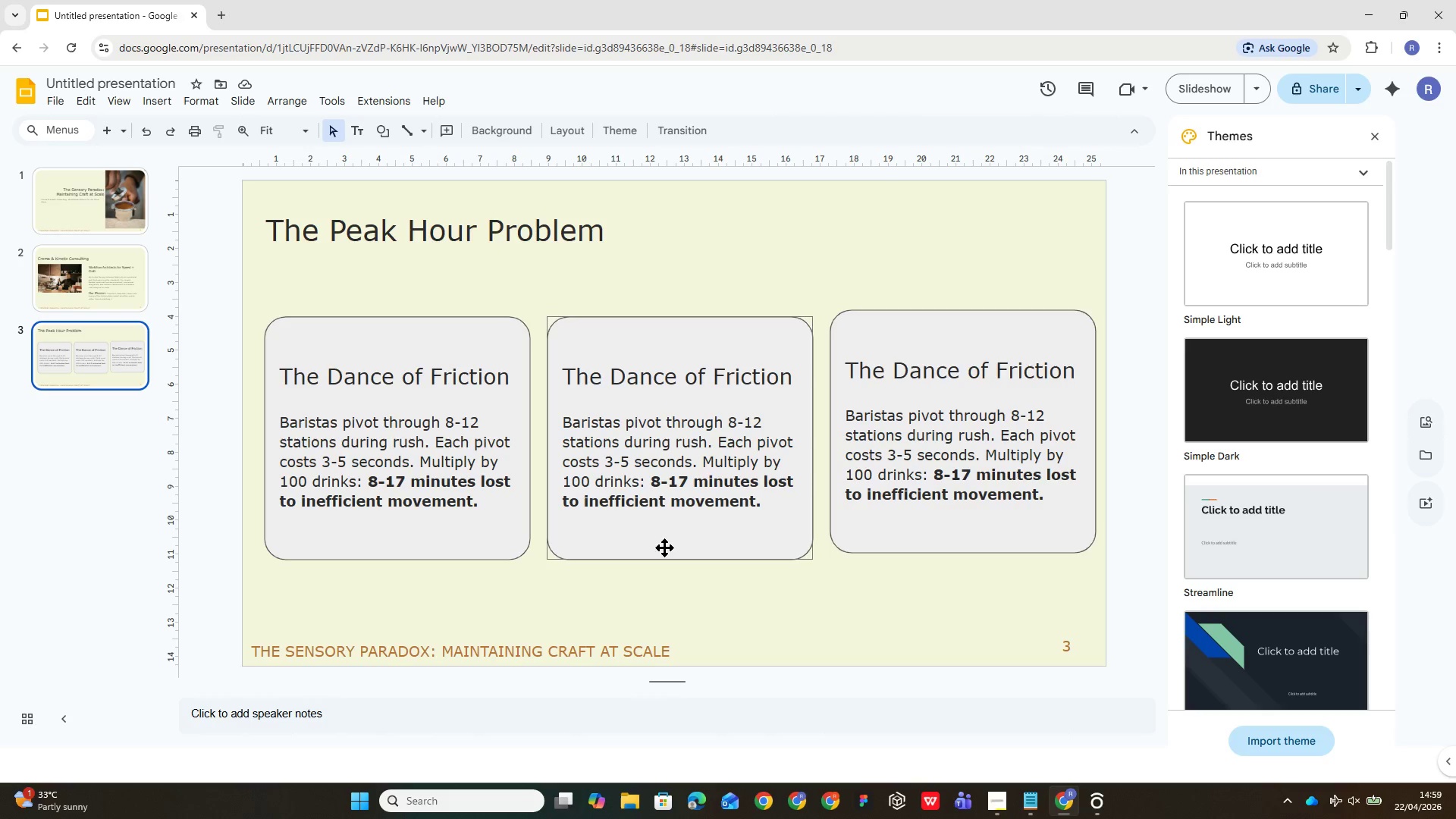 
wait(5.33)
 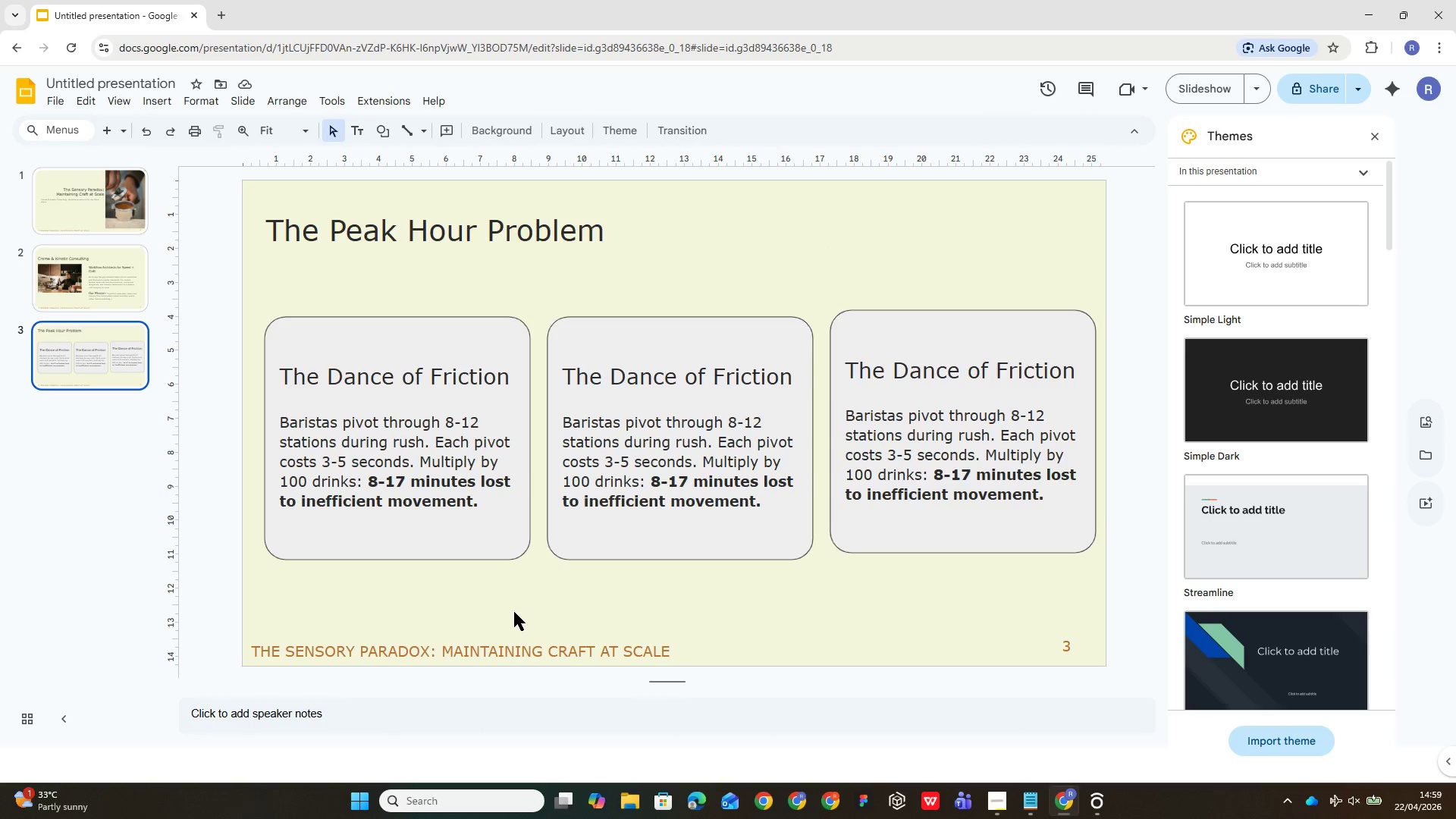 
left_click([912, 510])
 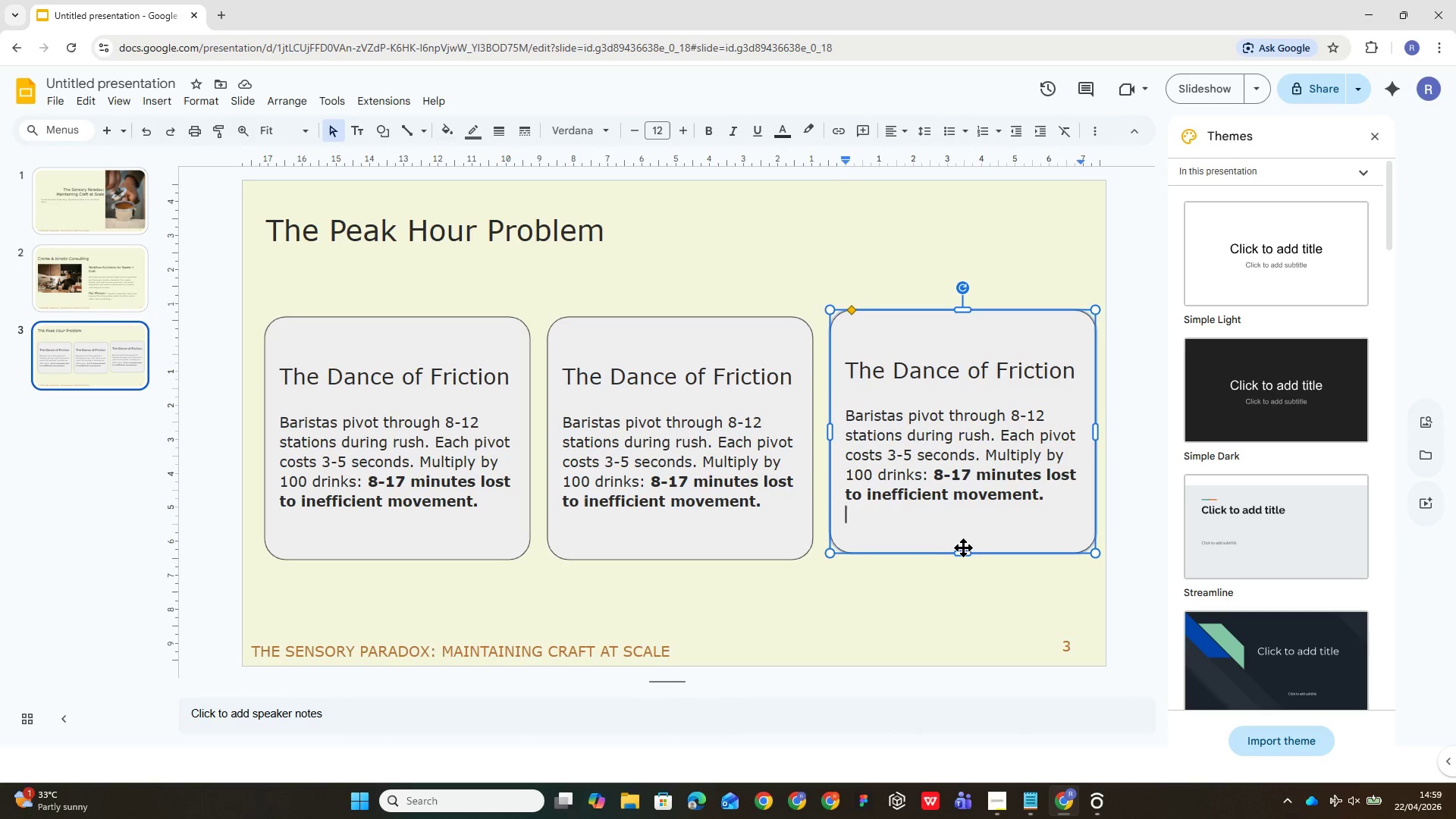 
left_click_drag(start_coordinate=[968, 538], to_coordinate=[971, 549])
 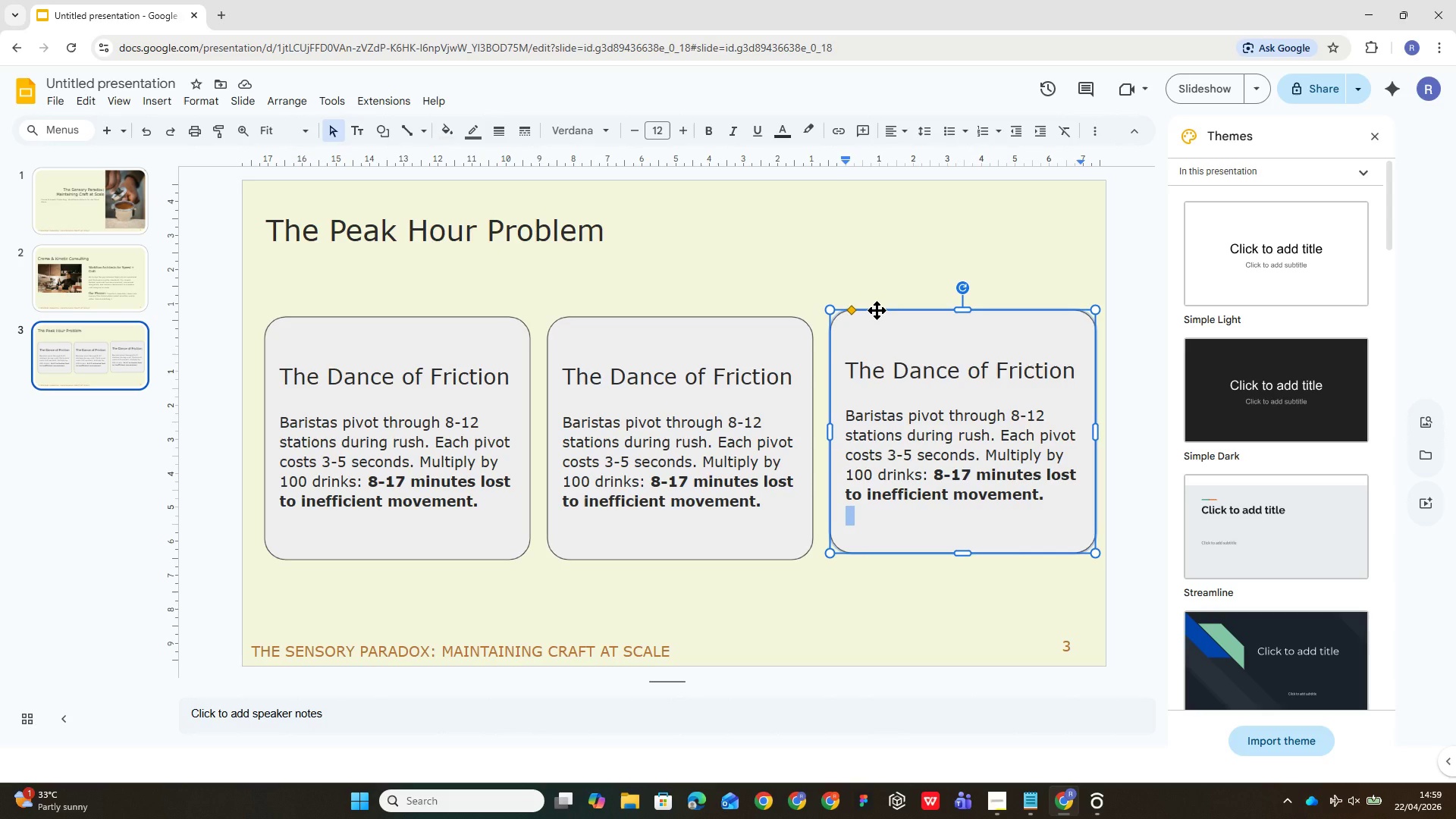 
left_click_drag(start_coordinate=[877, 310], to_coordinate=[878, 315])
 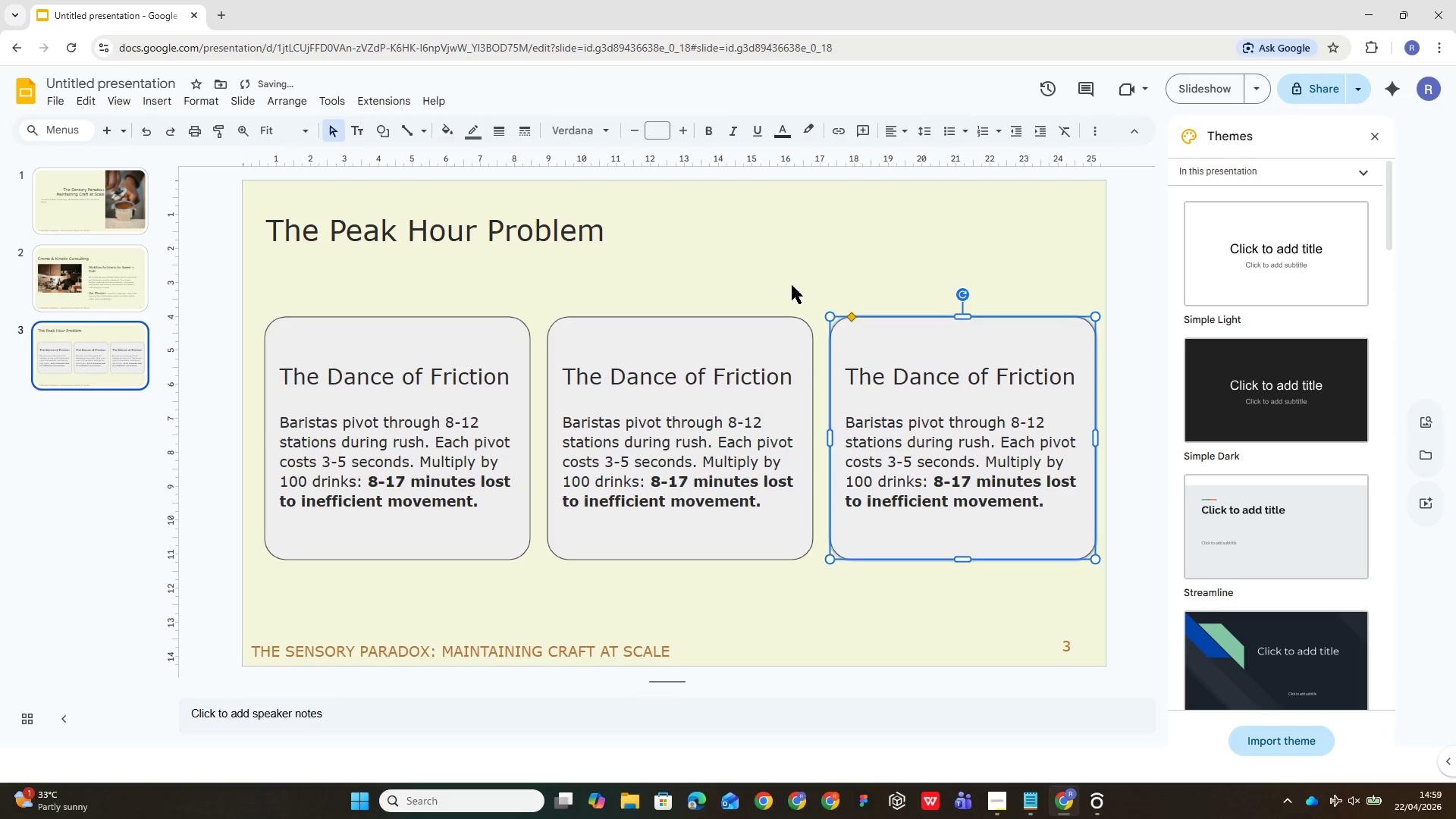 
left_click([792, 277])
 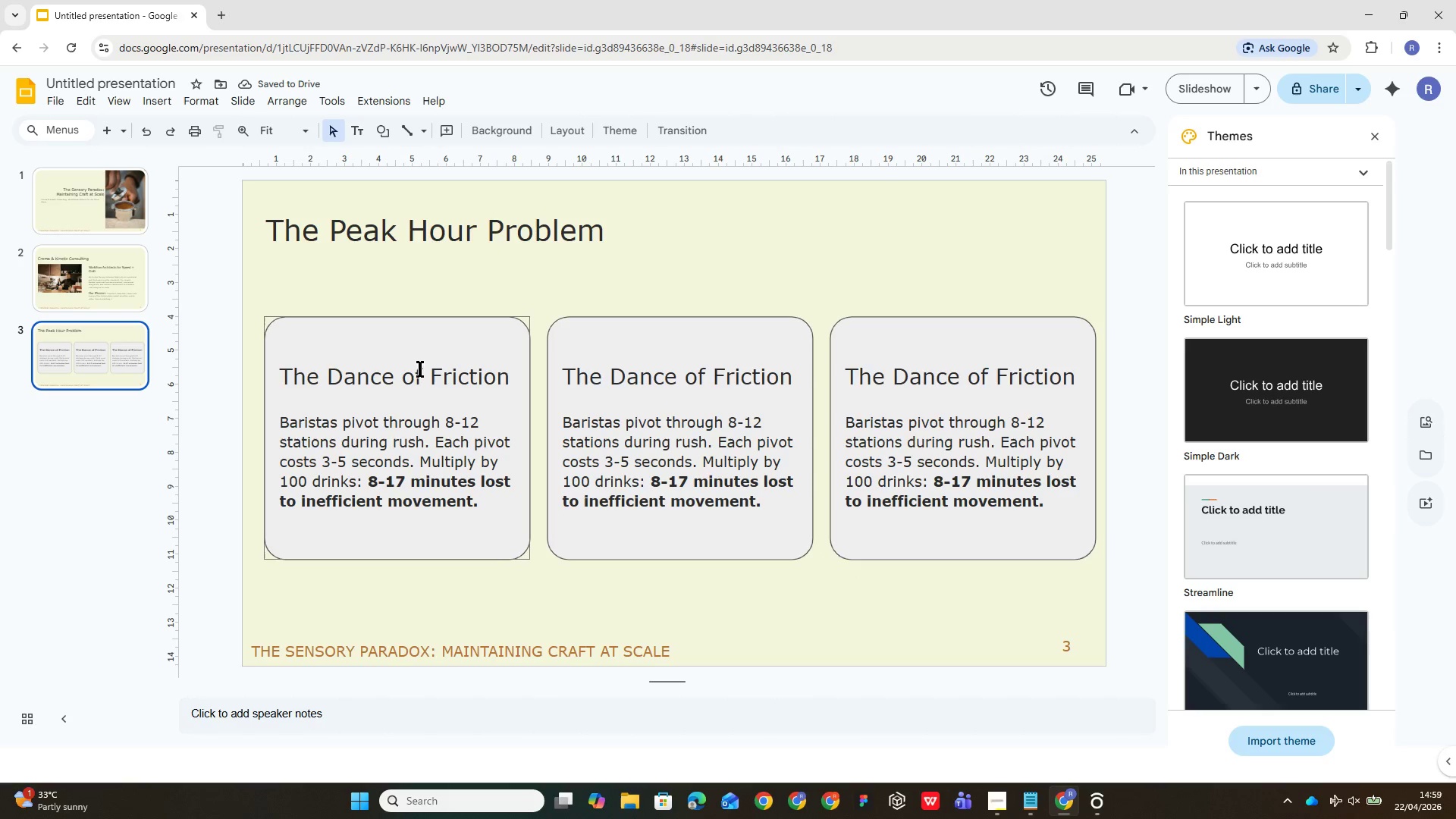 
left_click_drag(start_coordinate=[416, 328], to_coordinate=[406, 328])
 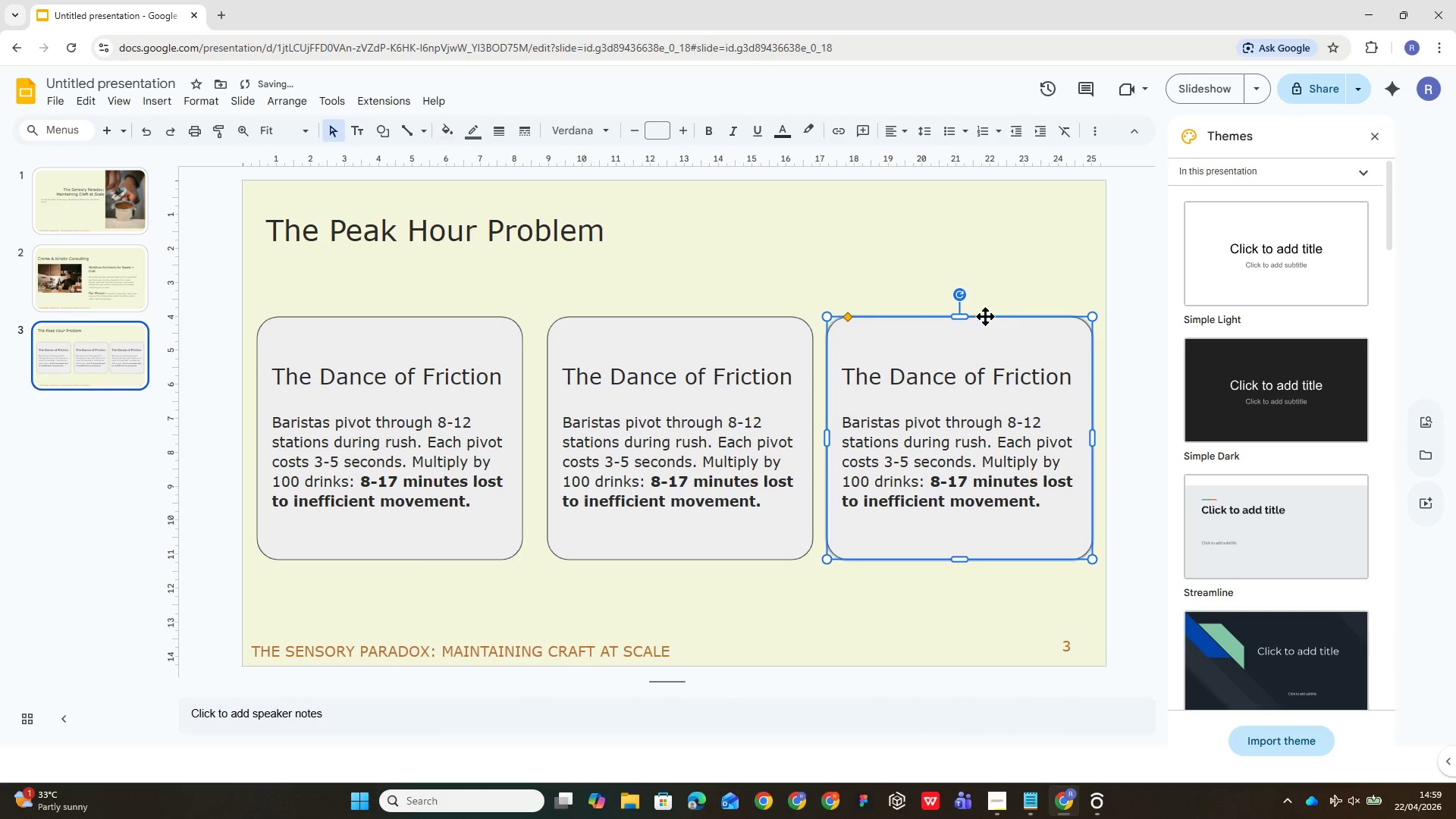 
wait(5.75)
 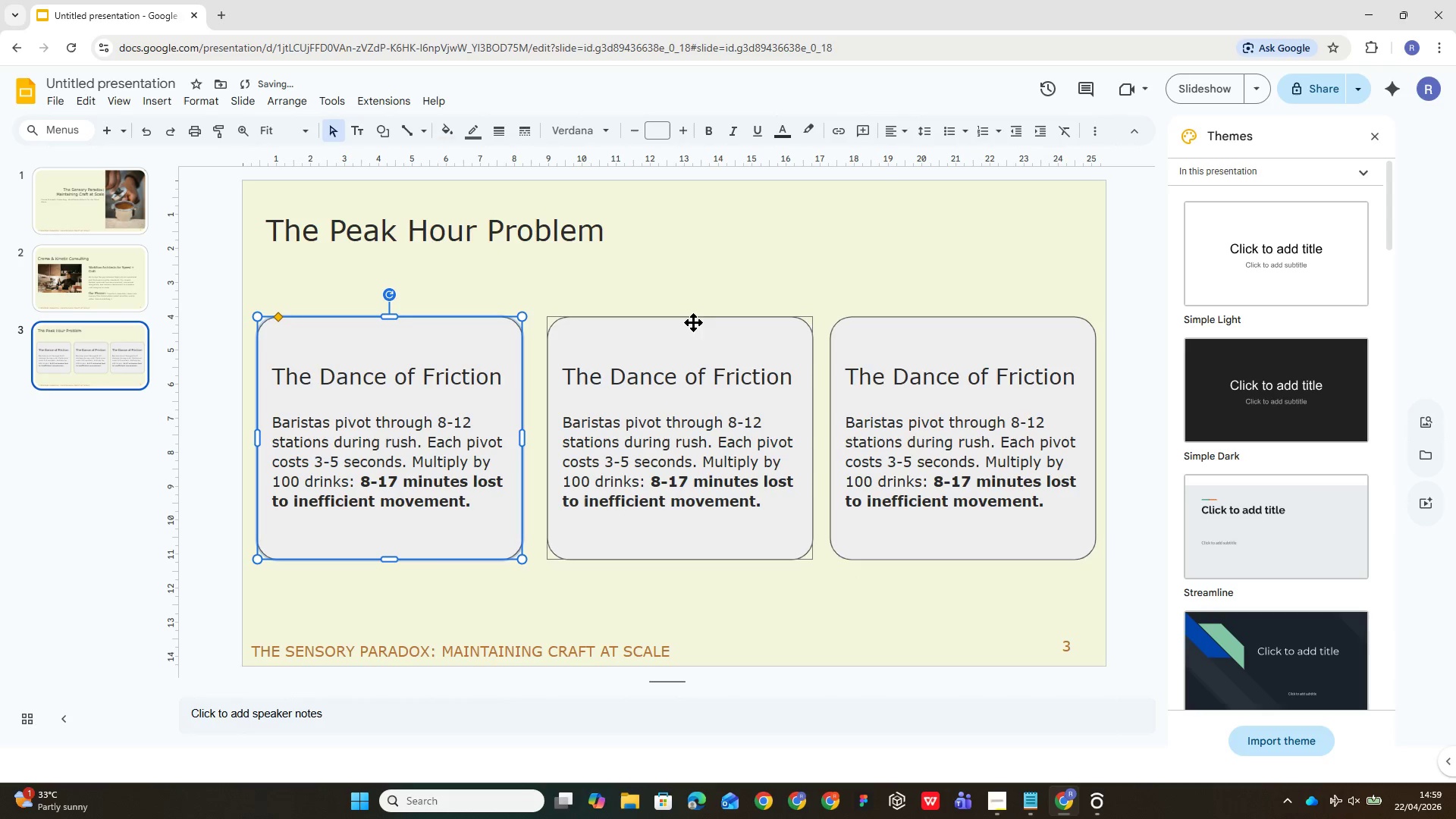 
left_click([462, 450])
 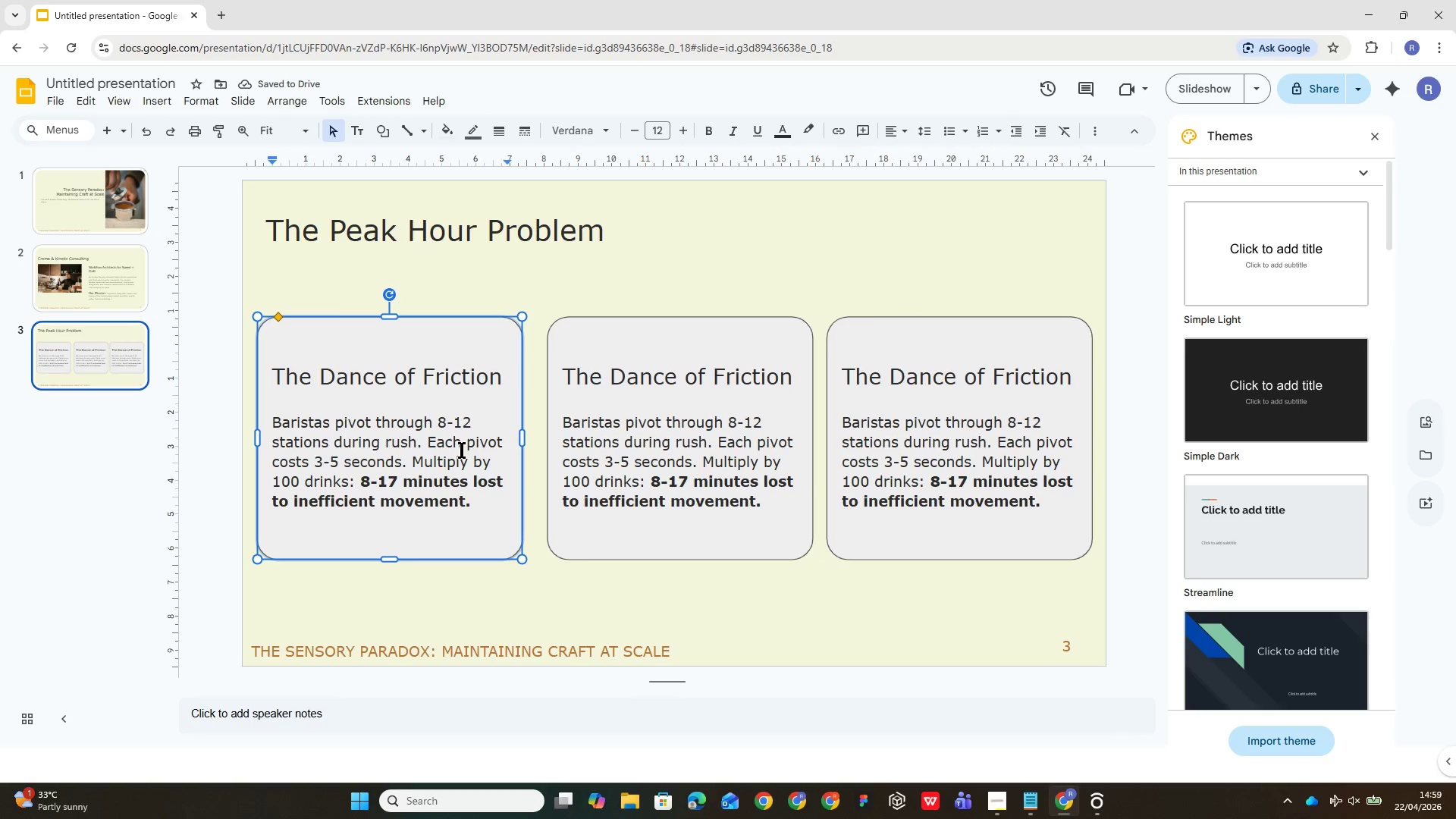 
hold_key(key=ControlLeft, duration=1.7)
left_click([714, 410])
 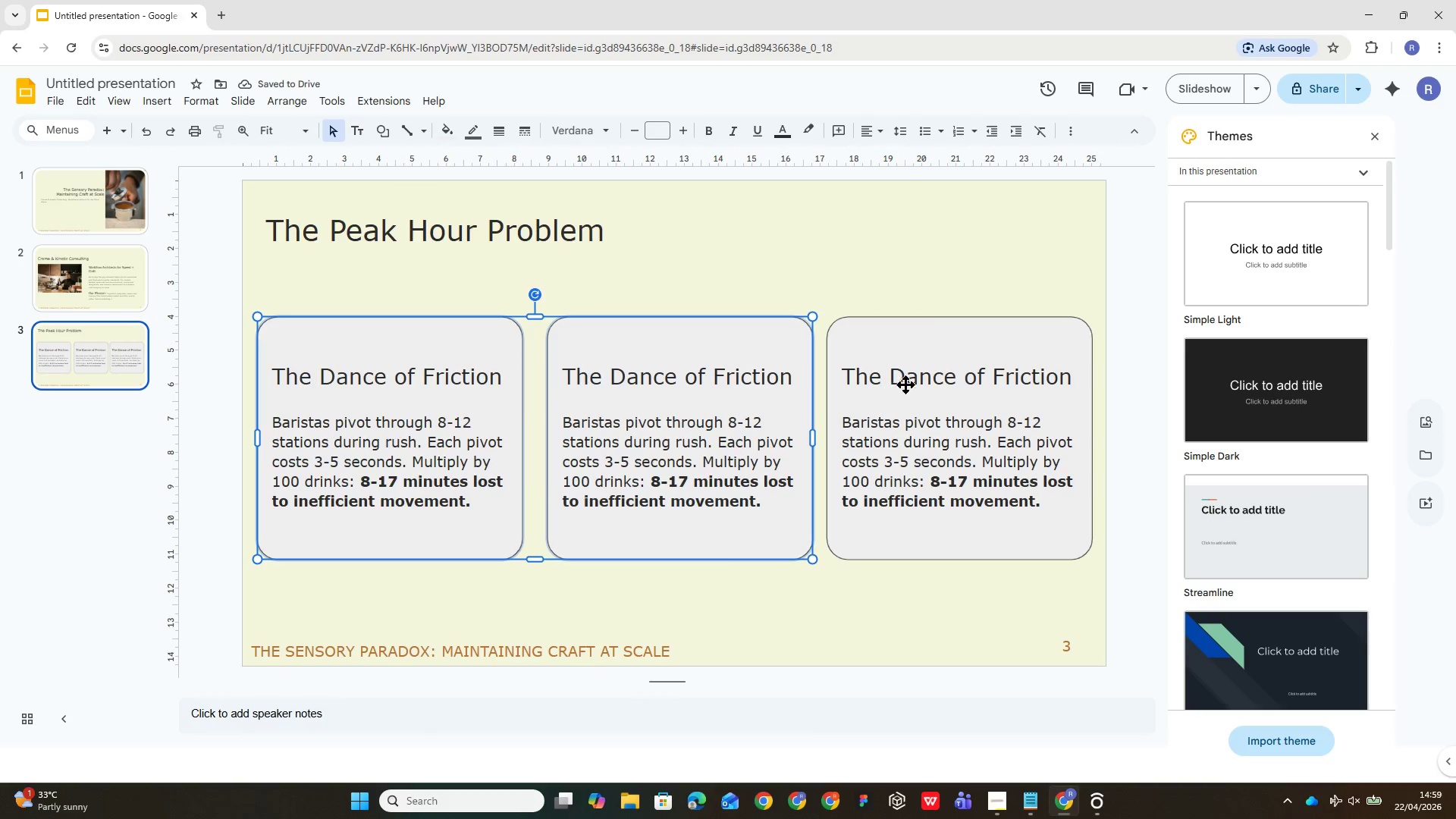 
left_click([910, 382])
 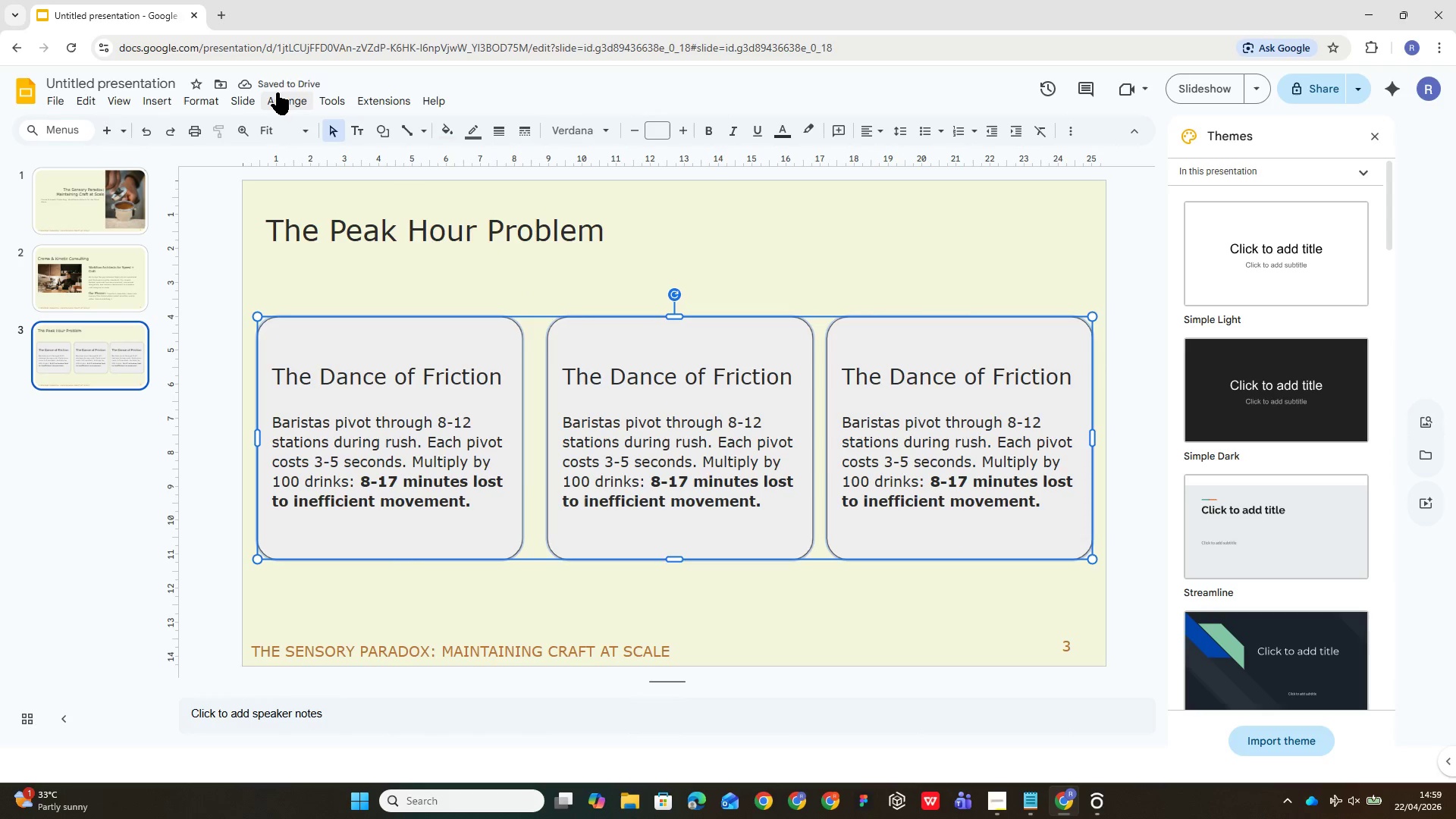 
left_click([277, 93])
 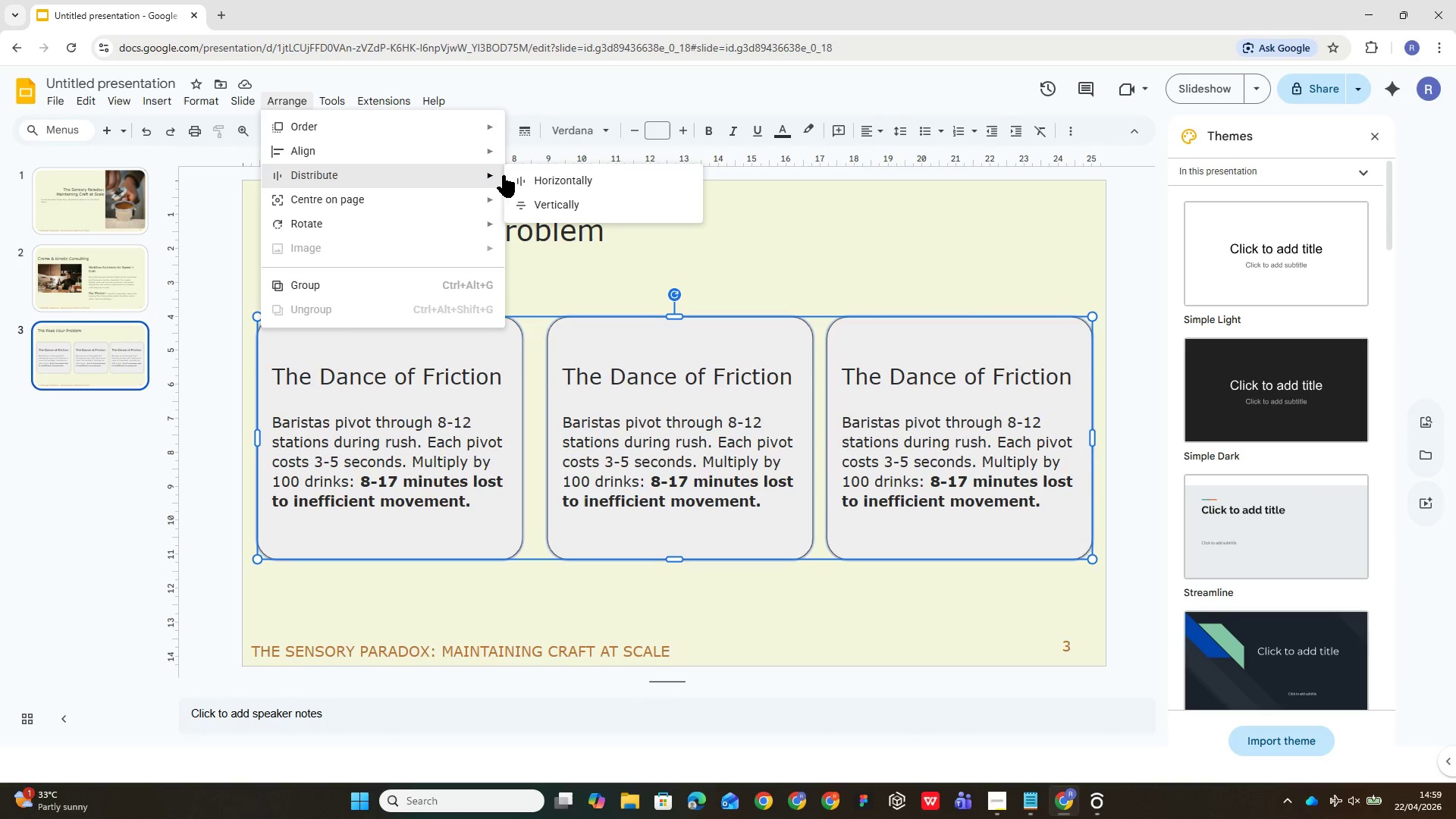 
left_click([526, 181])
 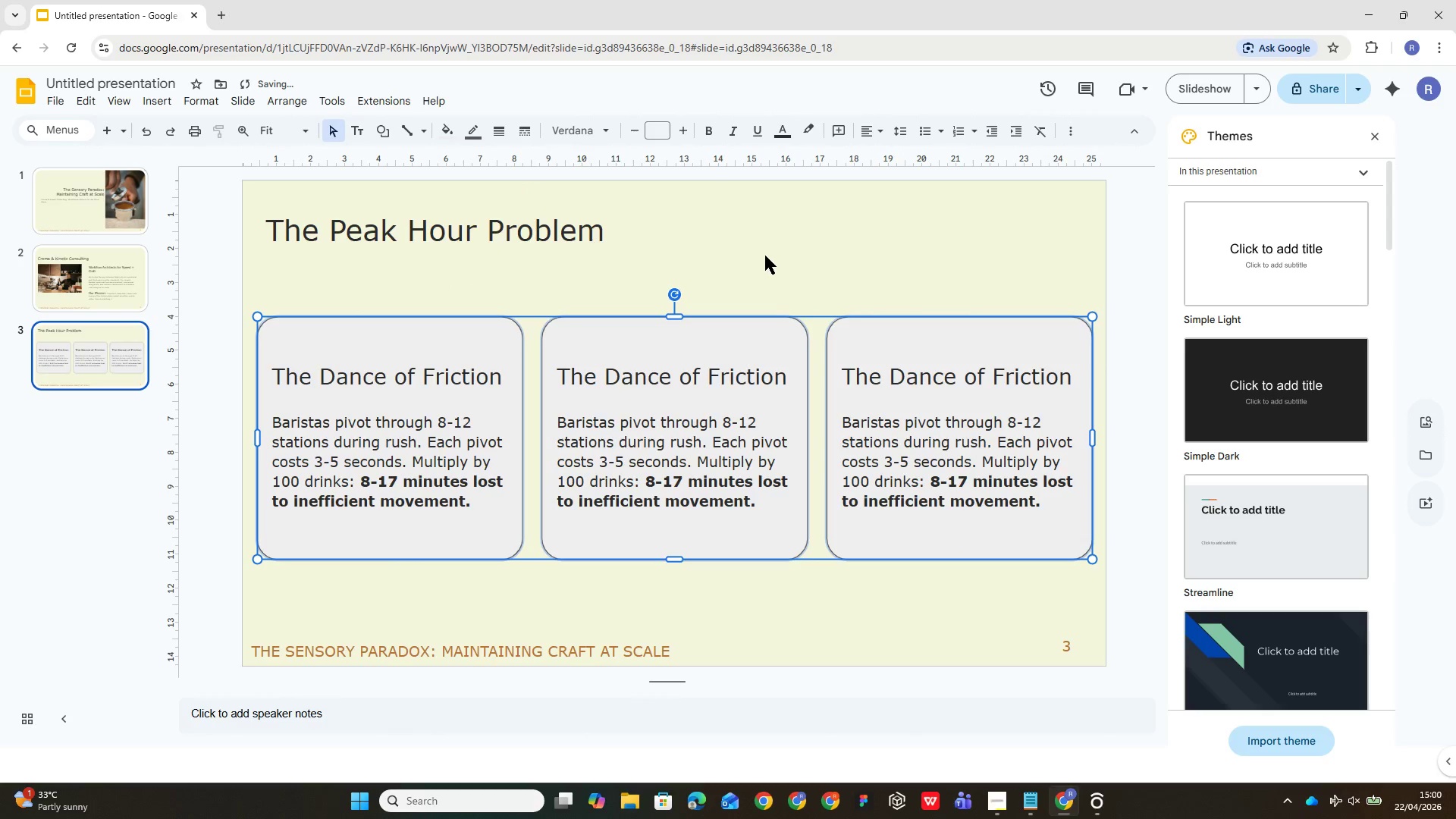 
left_click([770, 248])
 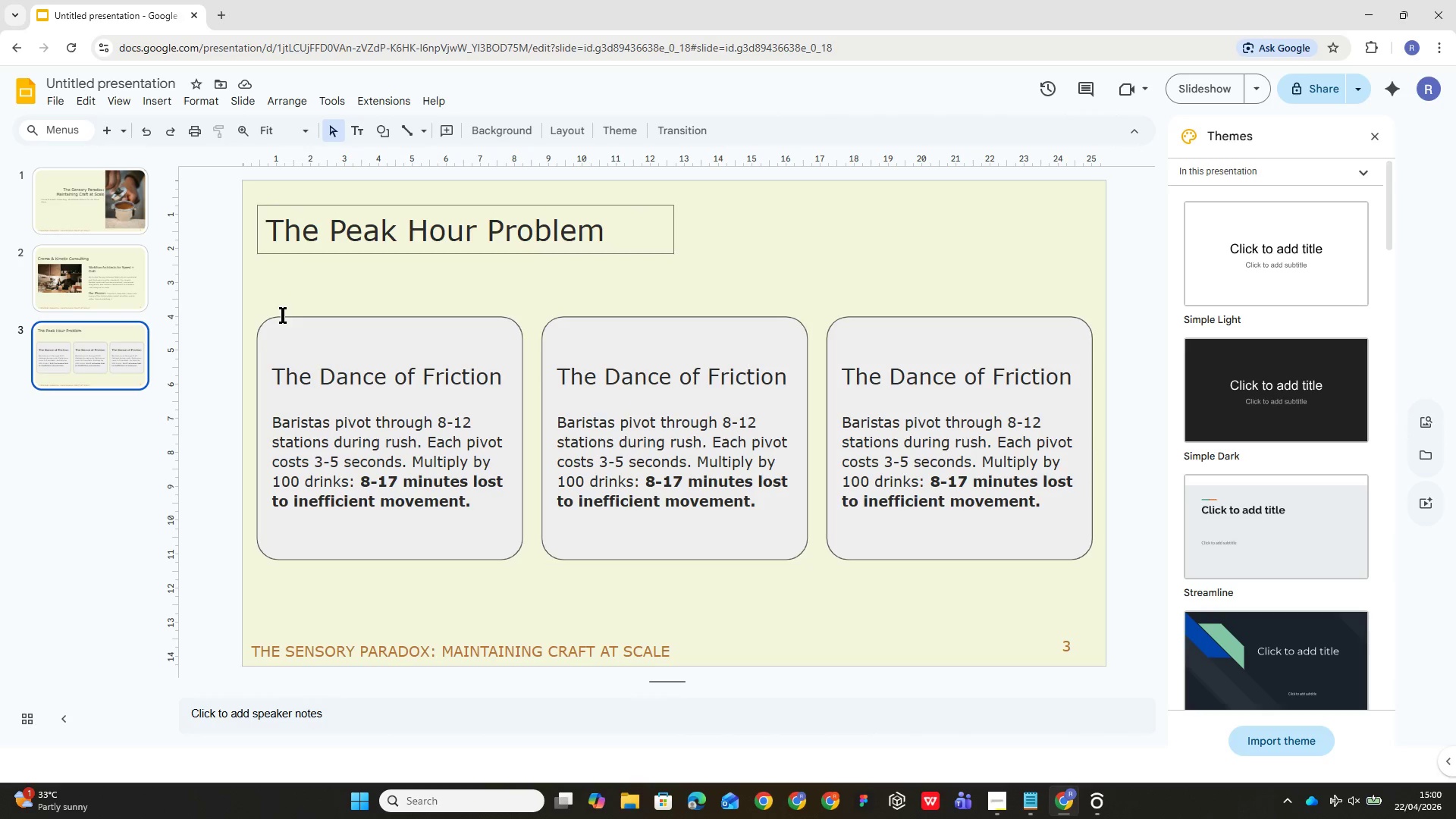 
wait(13.97)
 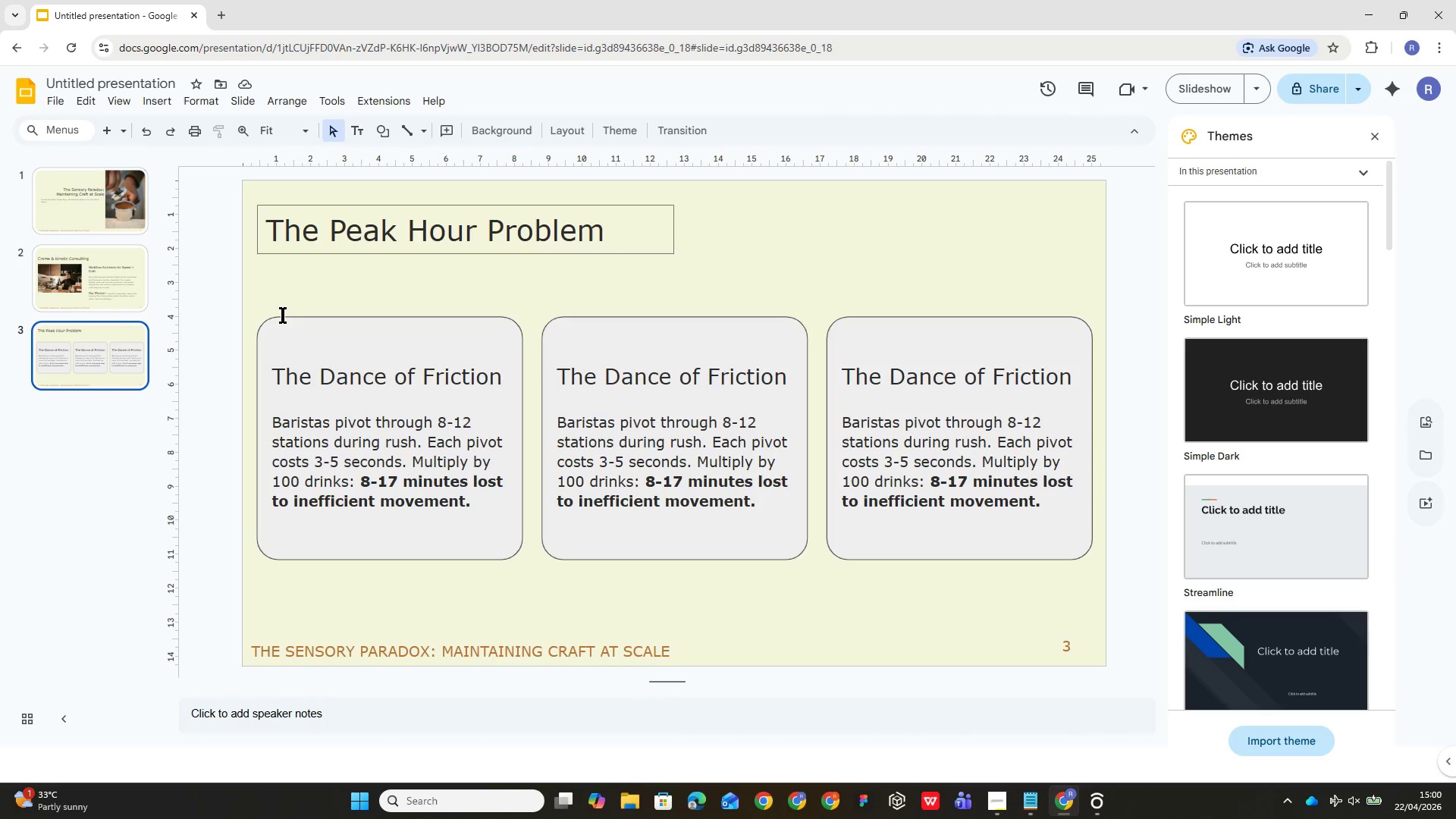 
mouse_move([1026, 802])
 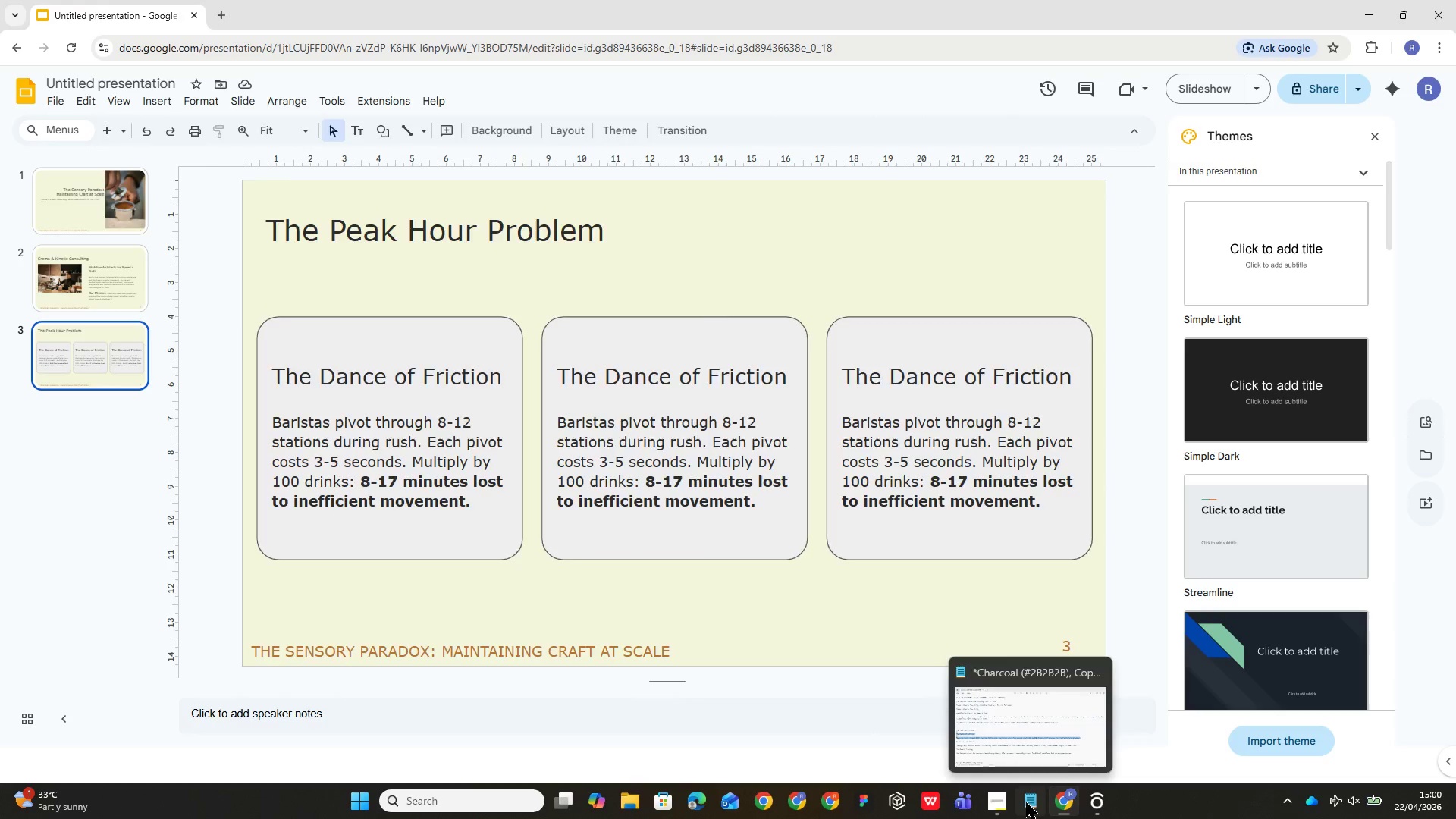 
left_click([1026, 802])
 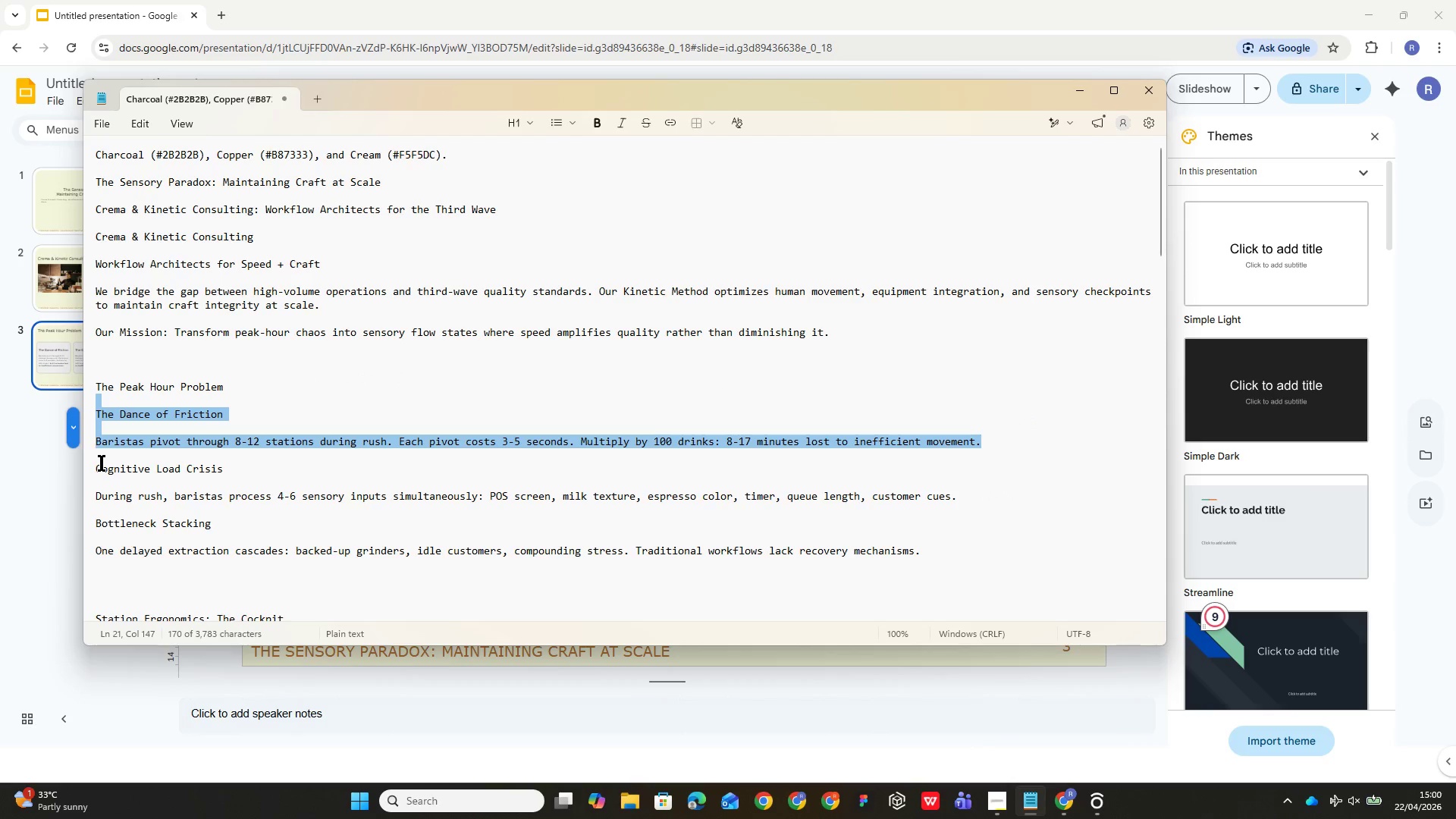 
left_click_drag(start_coordinate=[98, 463], to_coordinate=[959, 495])
 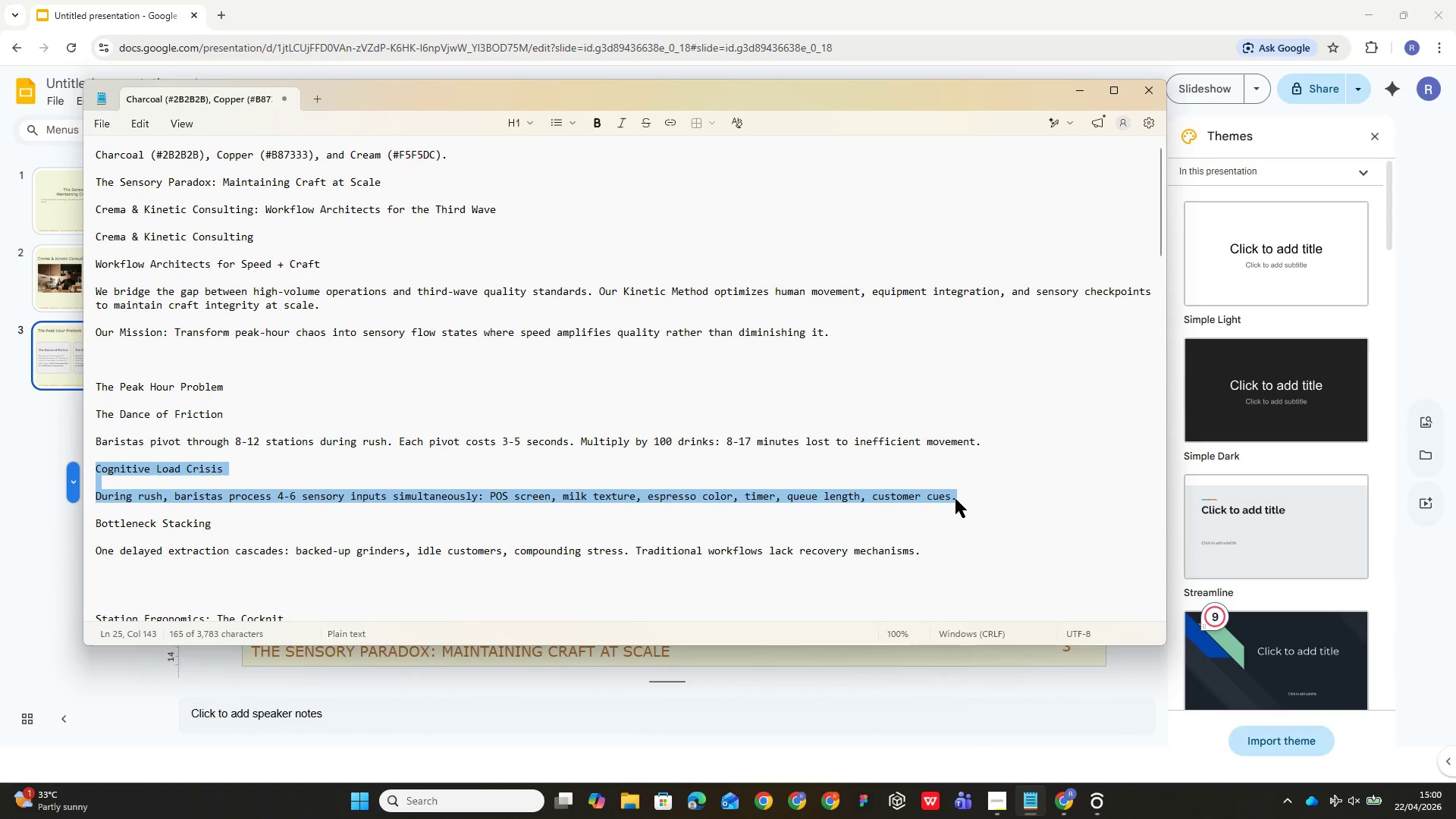 
key(Control+C)
 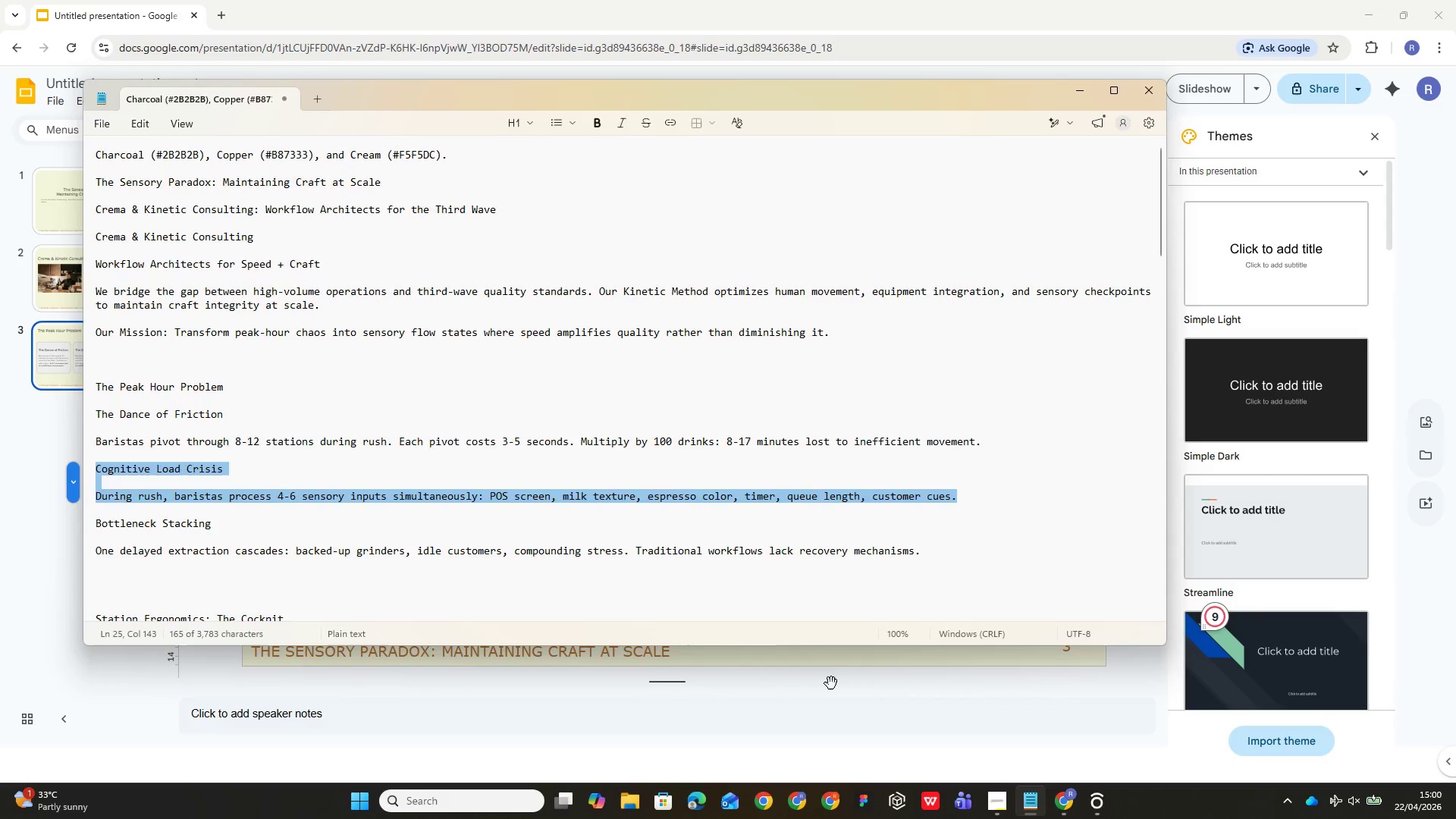 
left_click([831, 683])
 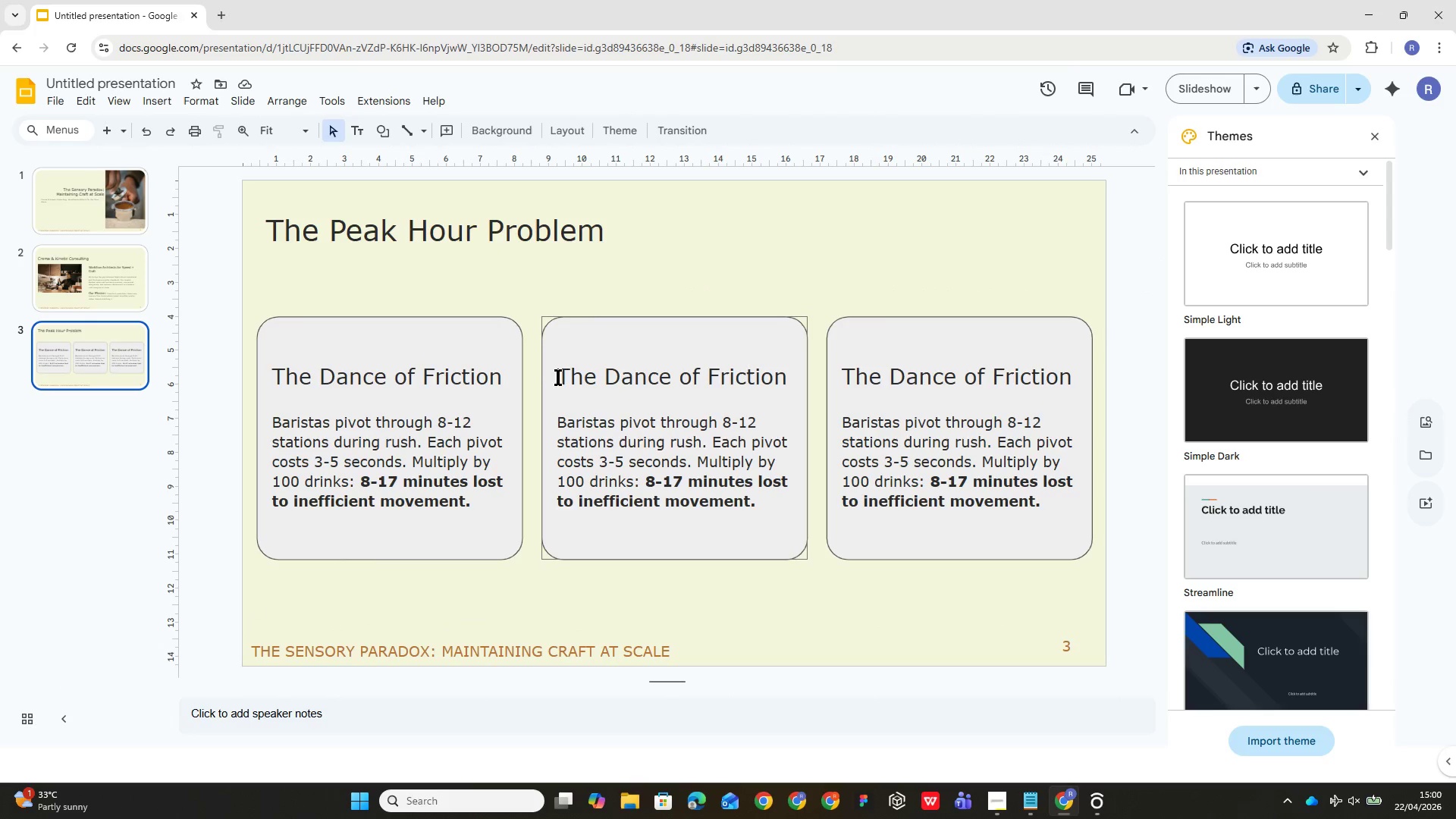 
left_click([551, 371])
 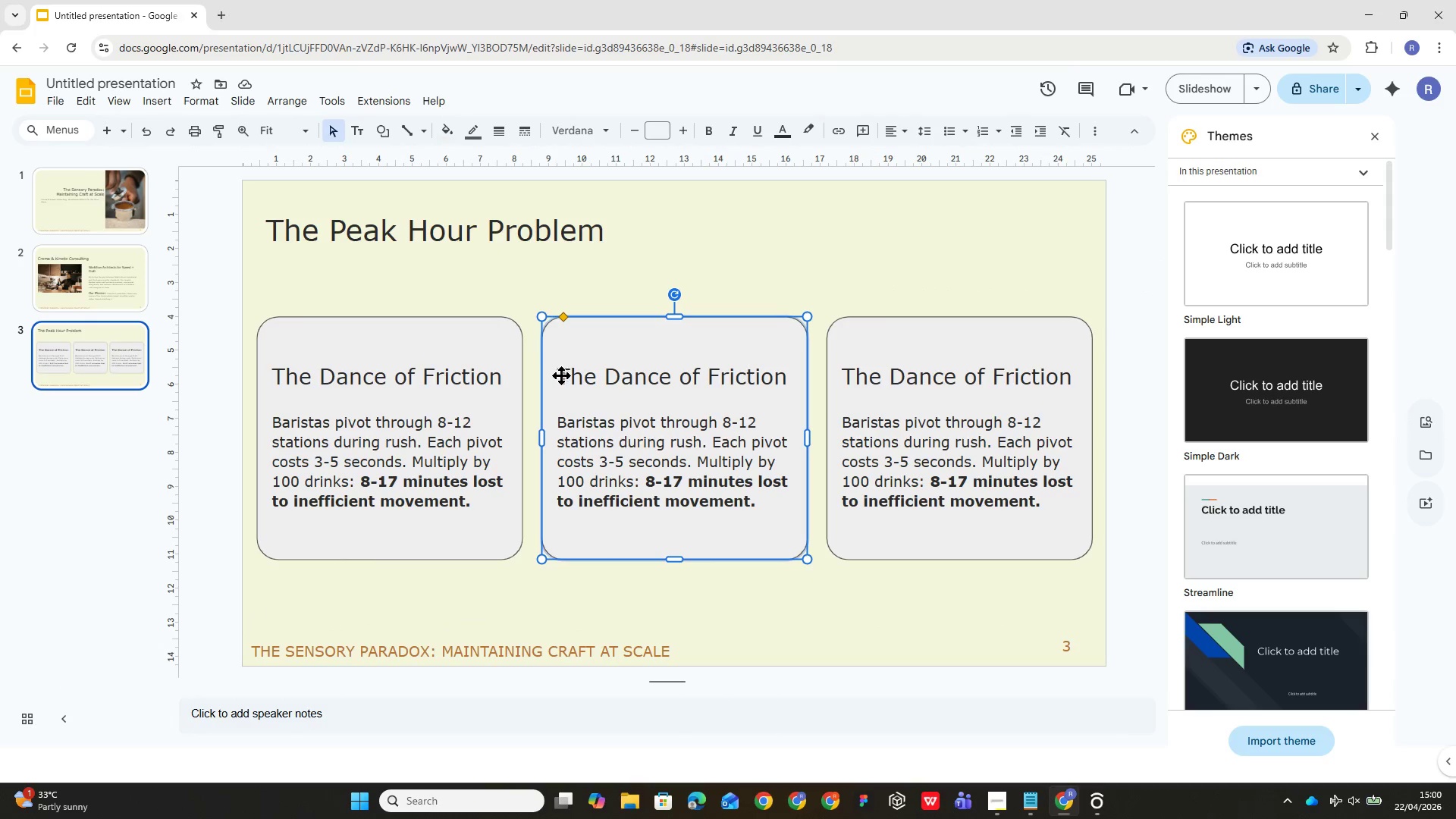 
left_click_drag(start_coordinate=[561, 375], to_coordinate=[761, 498])
 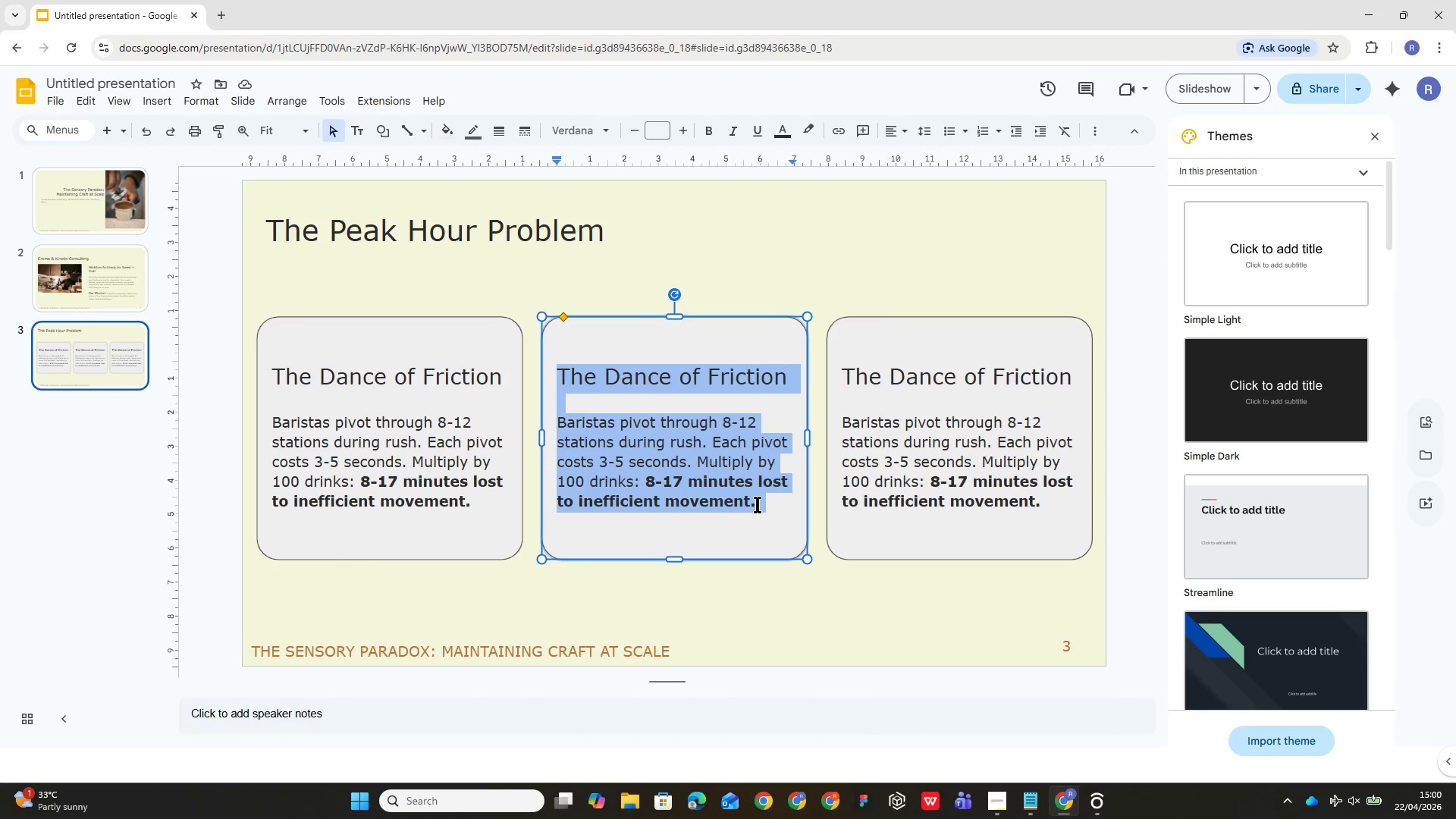 
key(Control+V)
 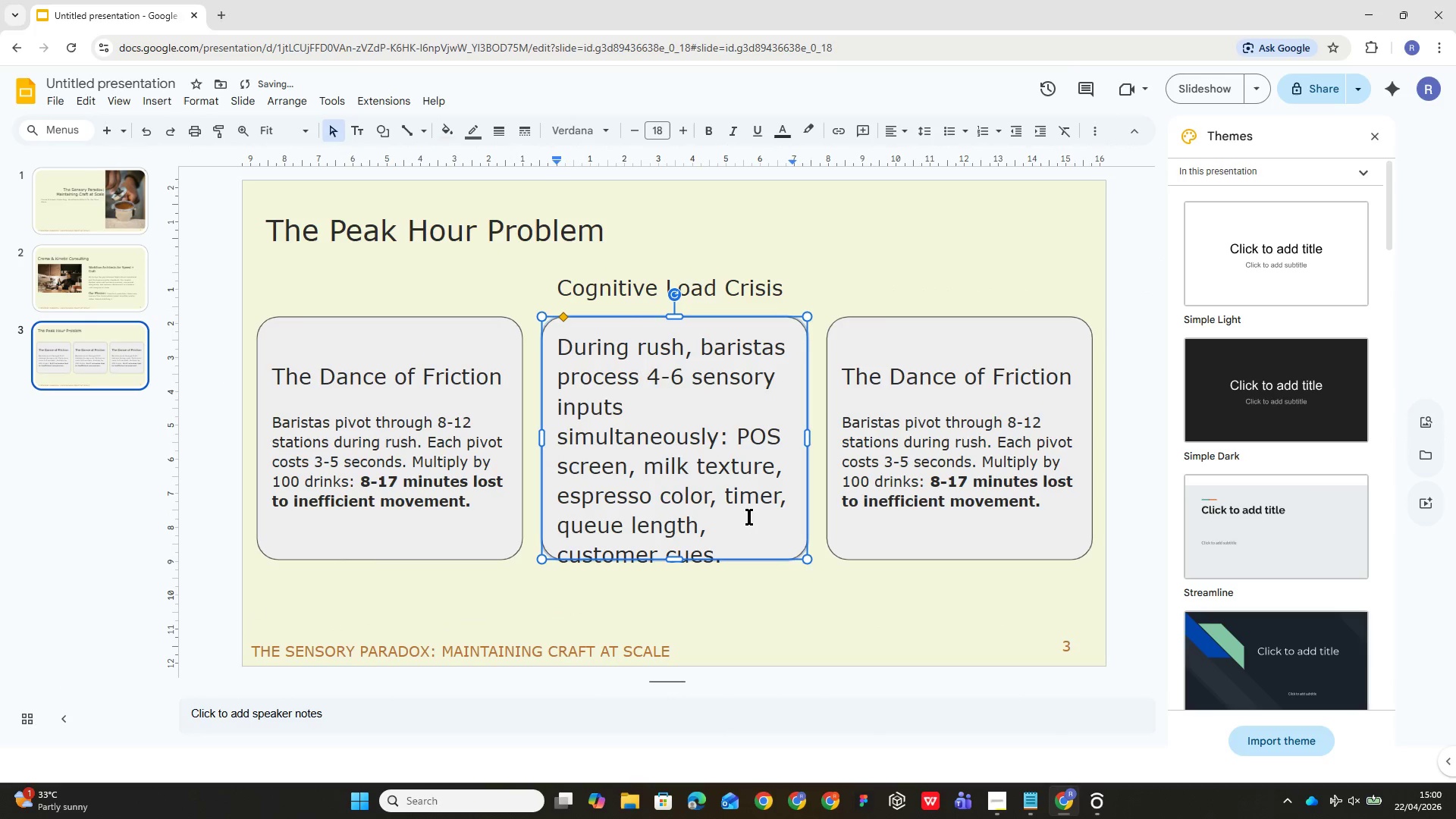 
key(Control+A)
 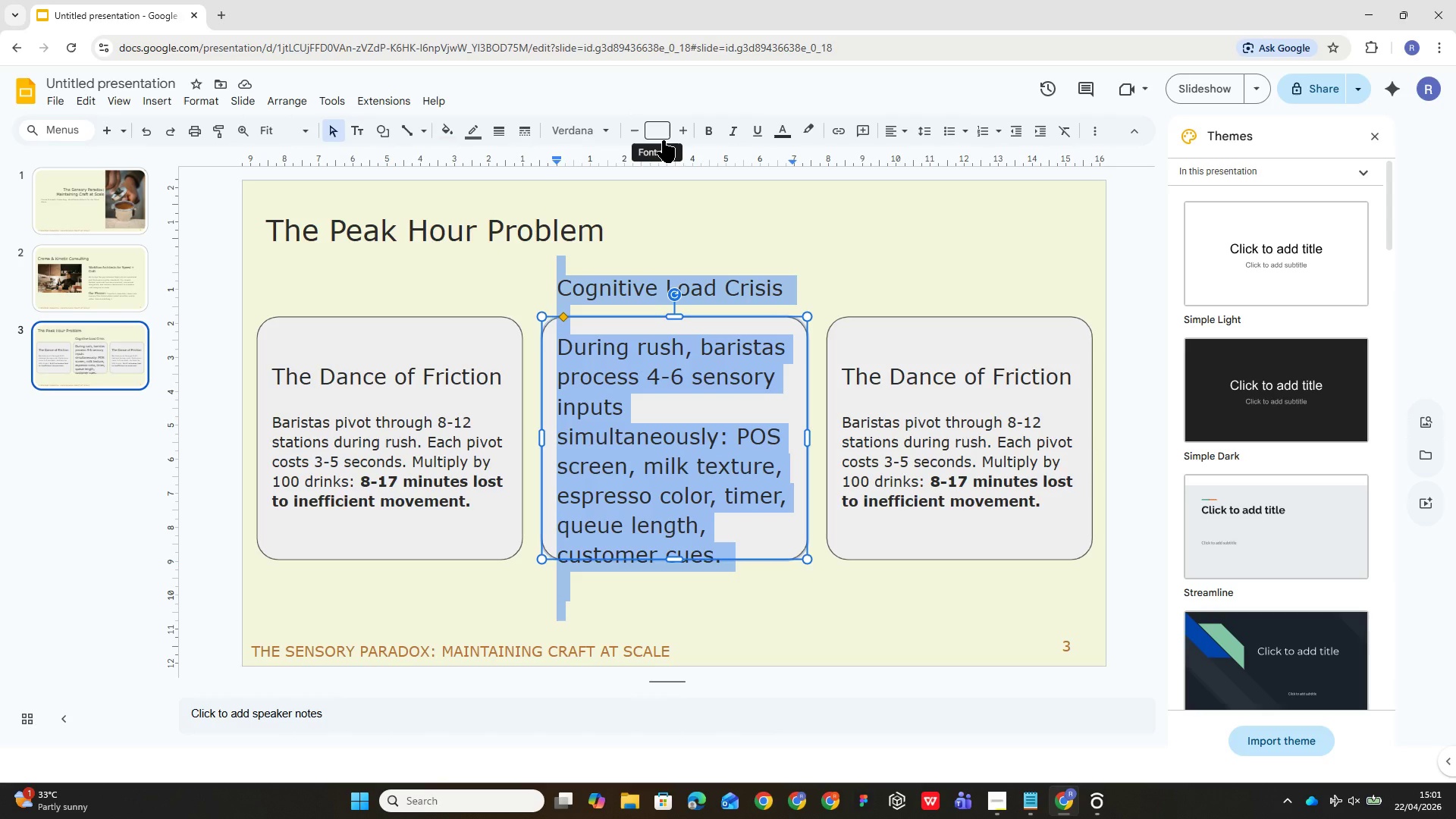 
wait(44.81)
 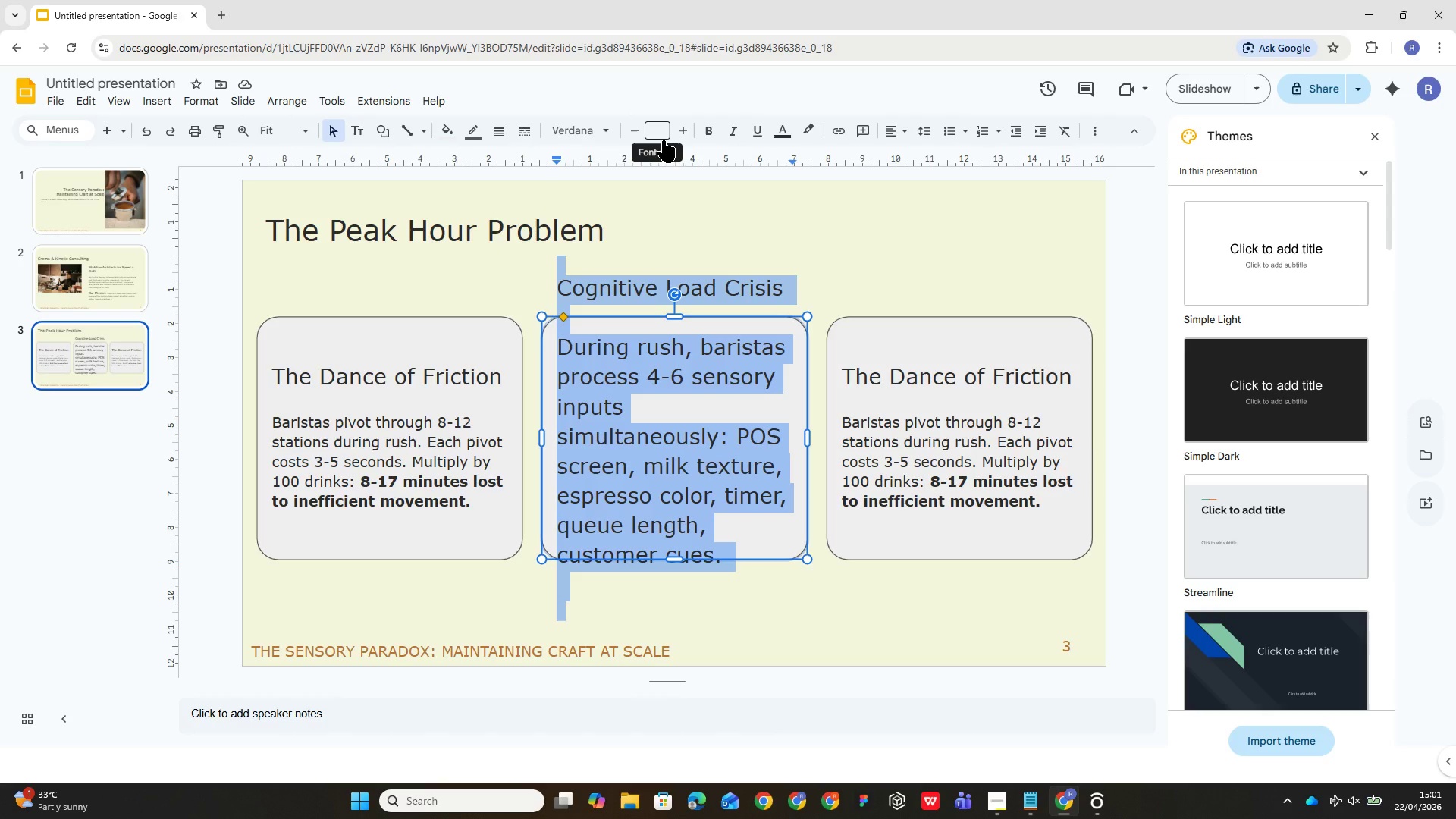 
left_click([661, 129])
 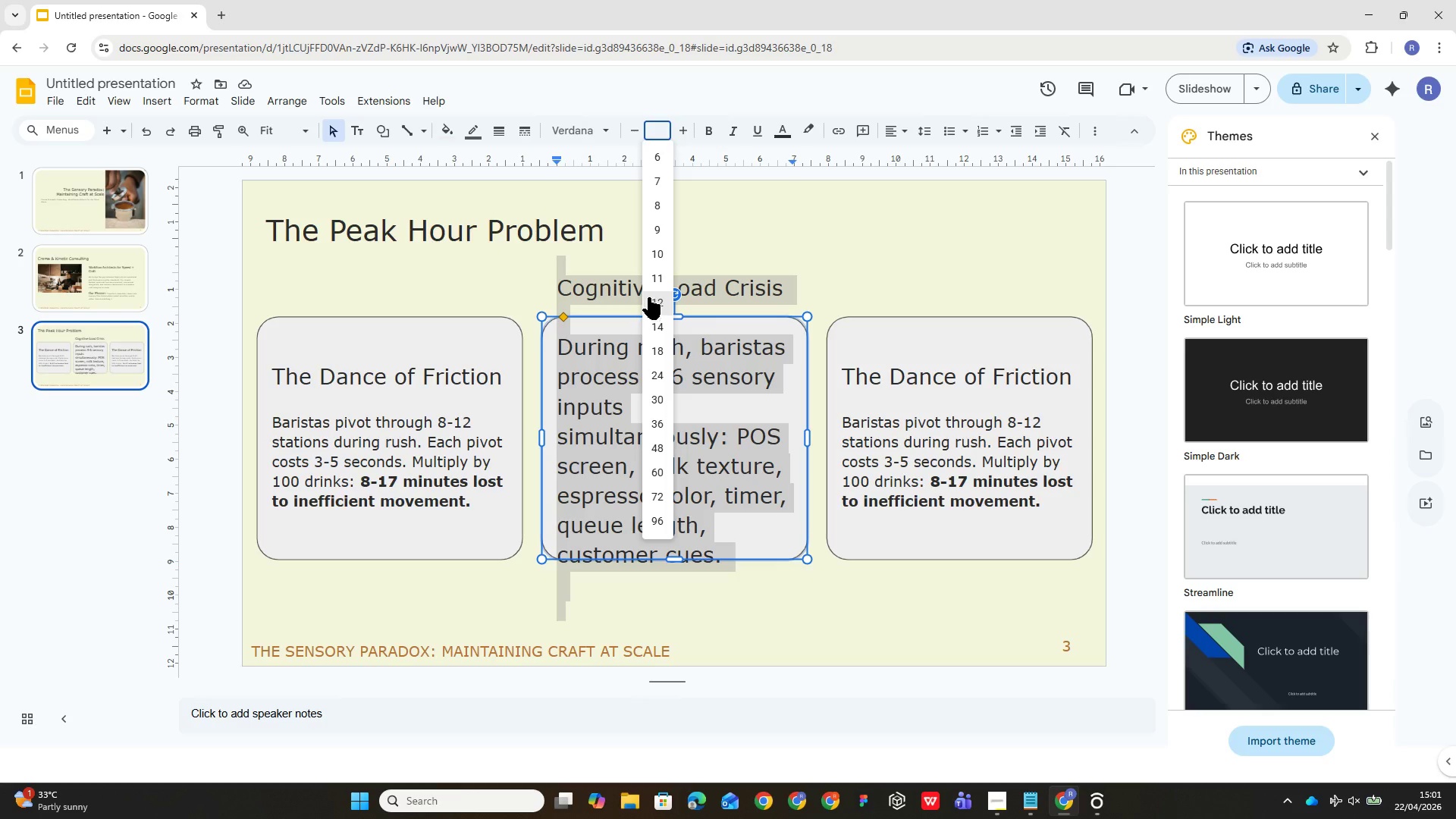 
left_click([654, 310])
 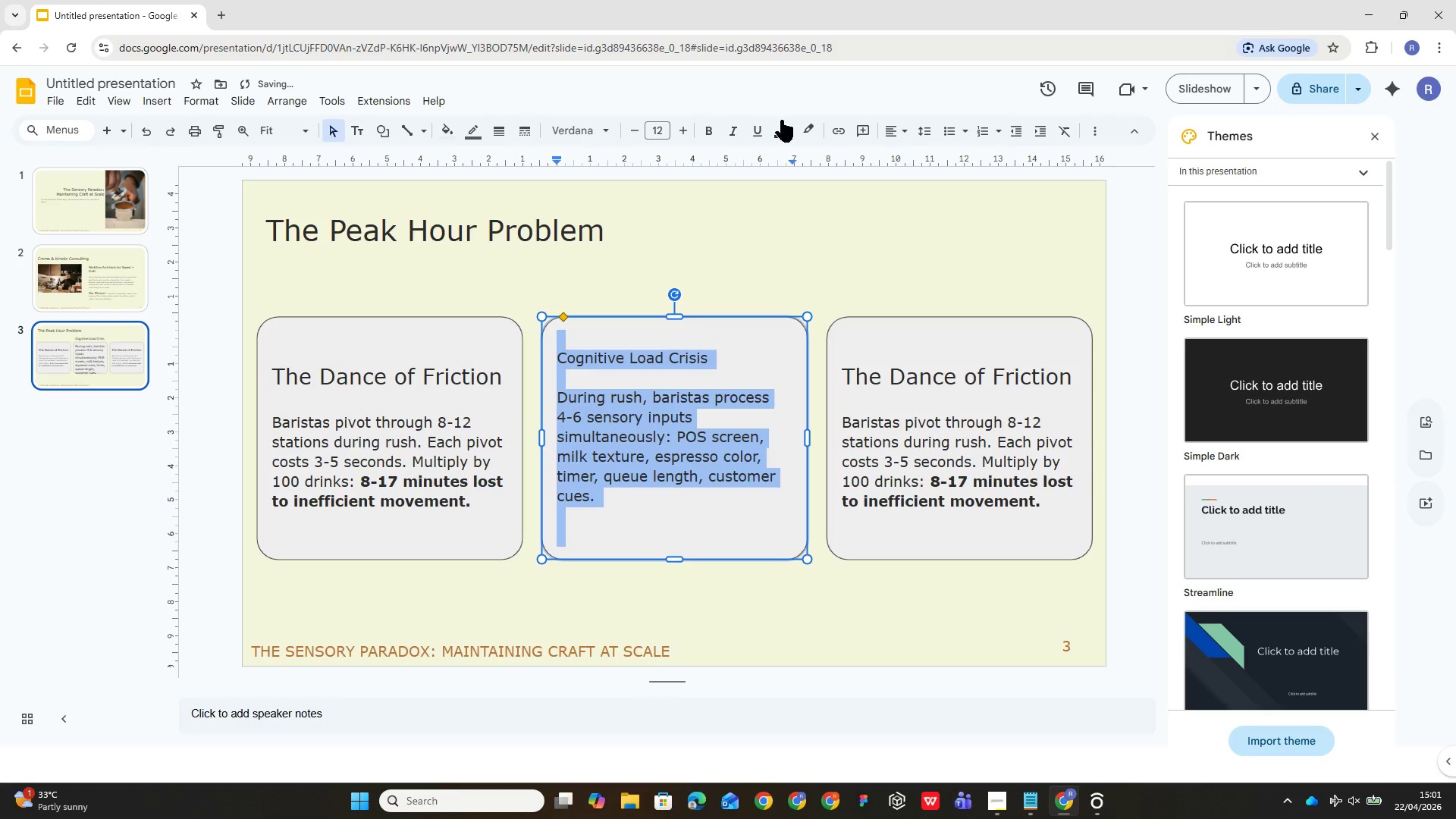 
left_click([785, 128])
 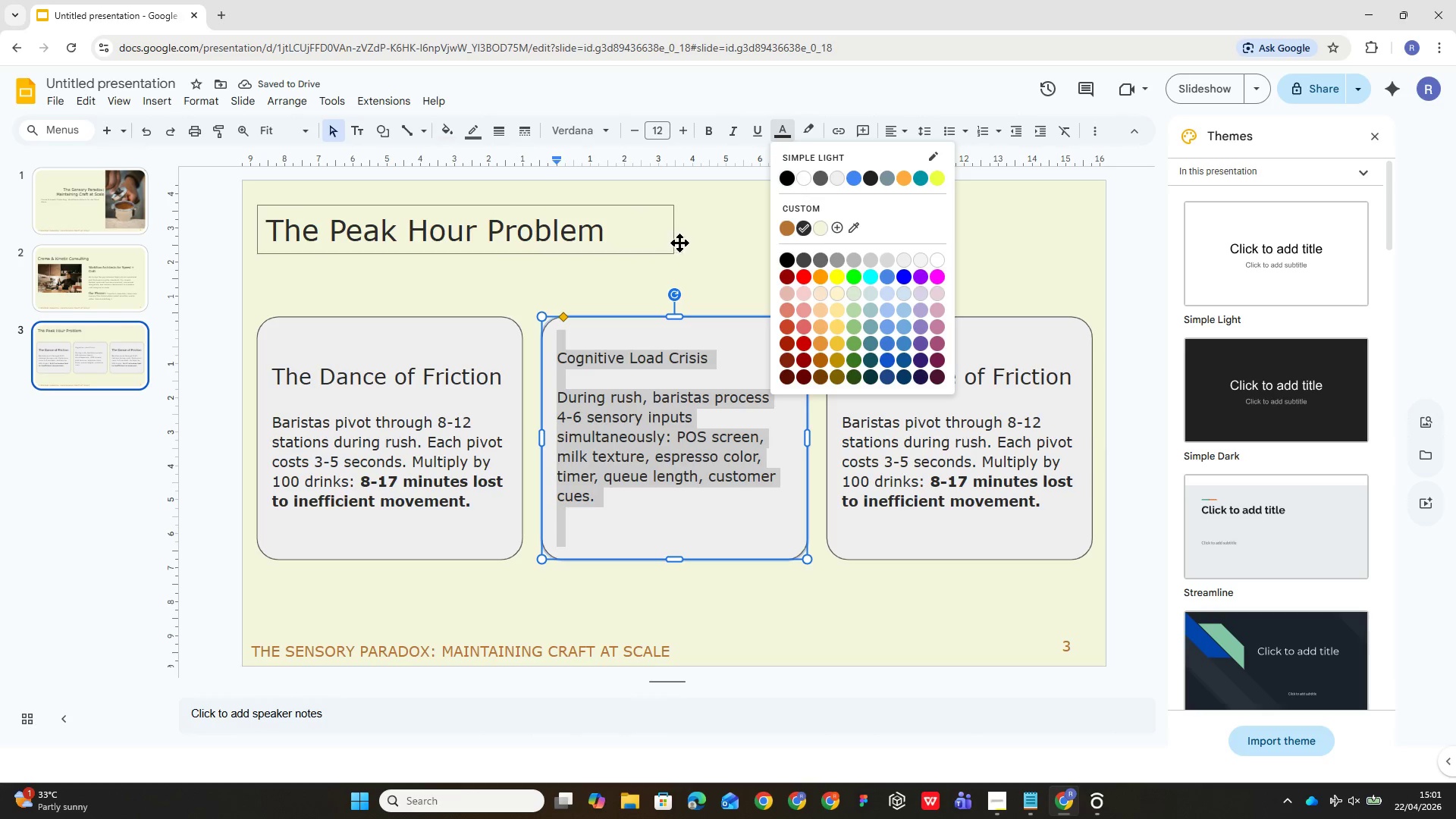 
left_click([722, 246])
 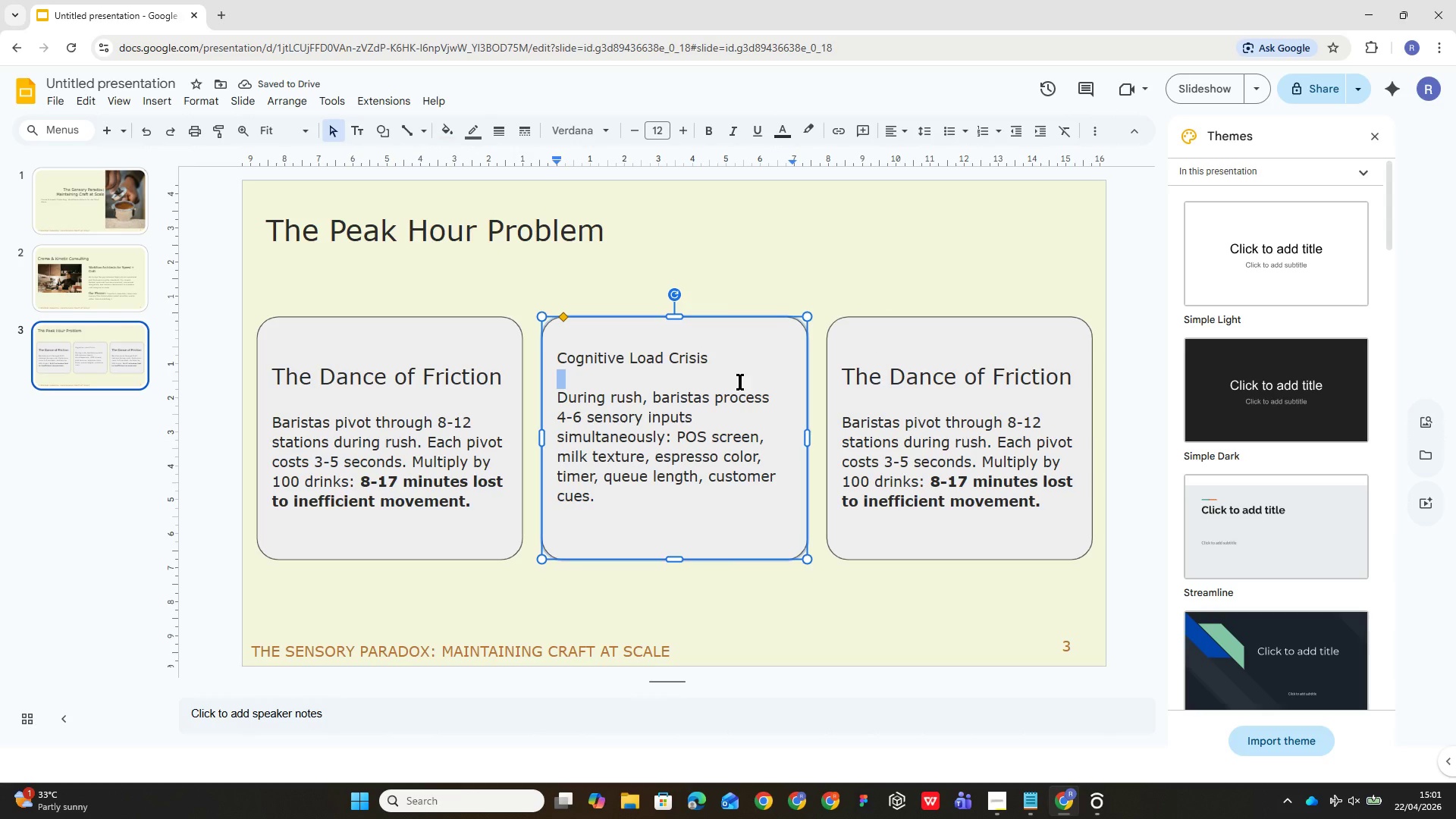 
key(Control+A)
 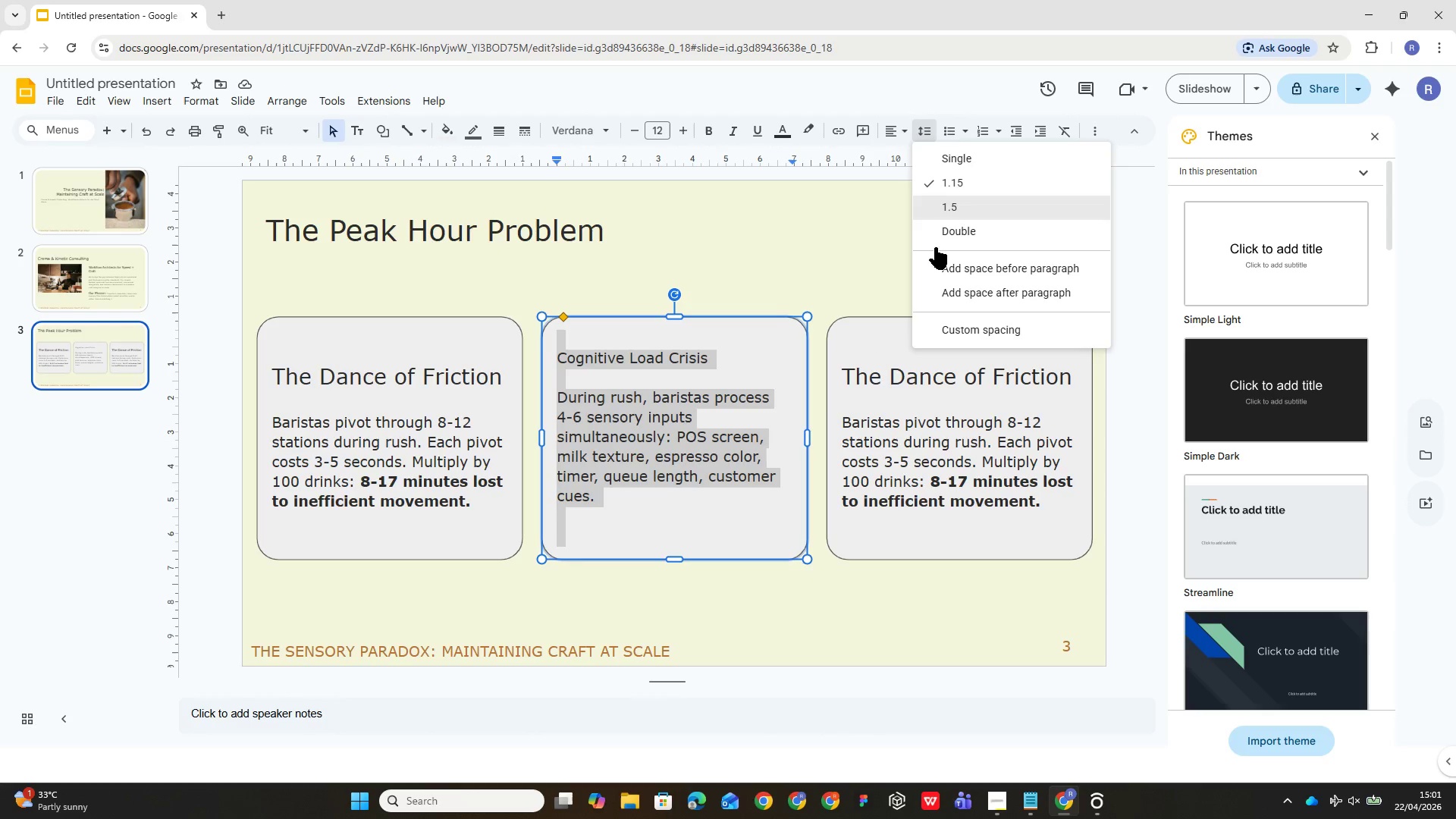 
double_click([657, 355])
 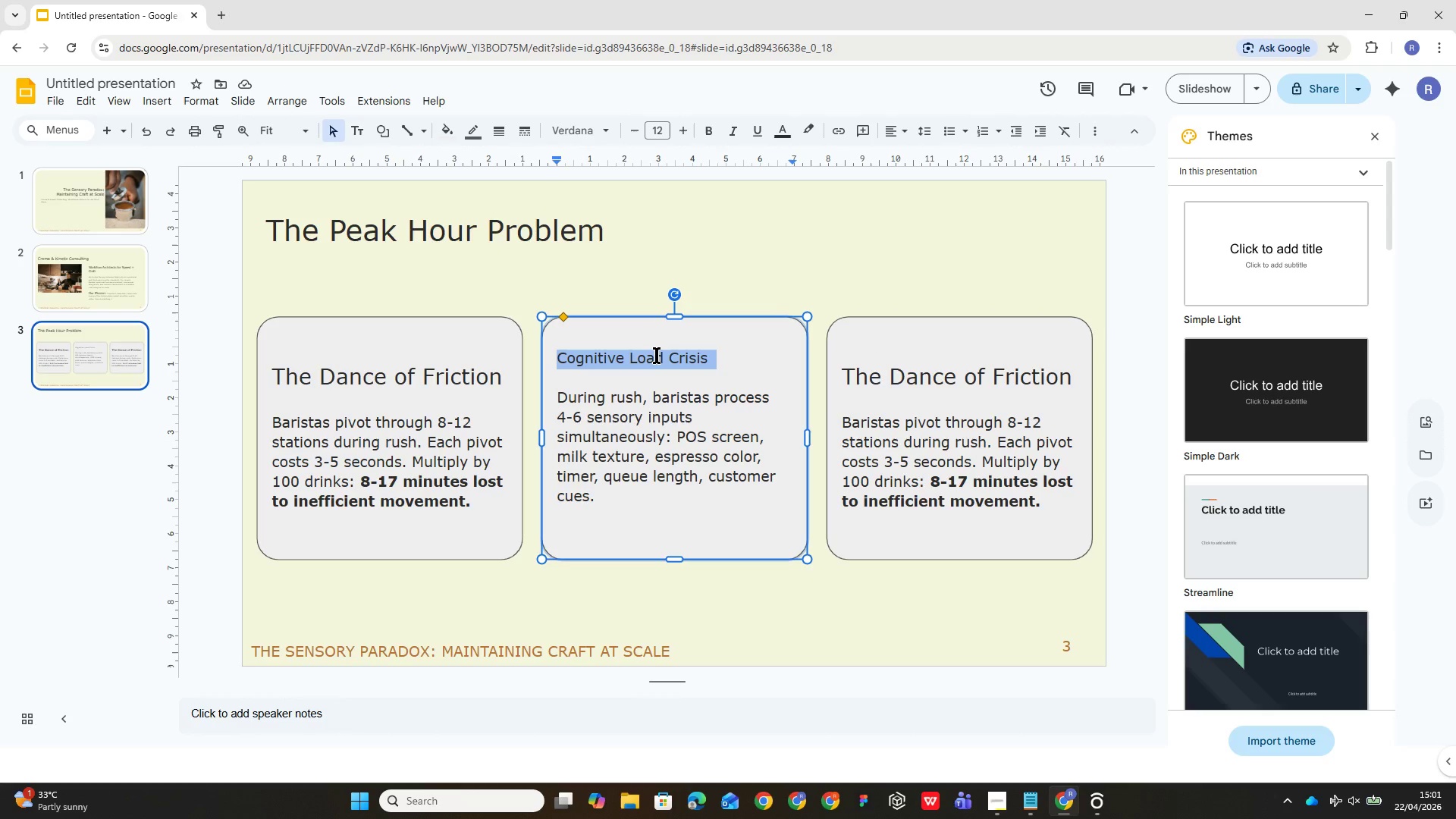 
triple_click([657, 355])
 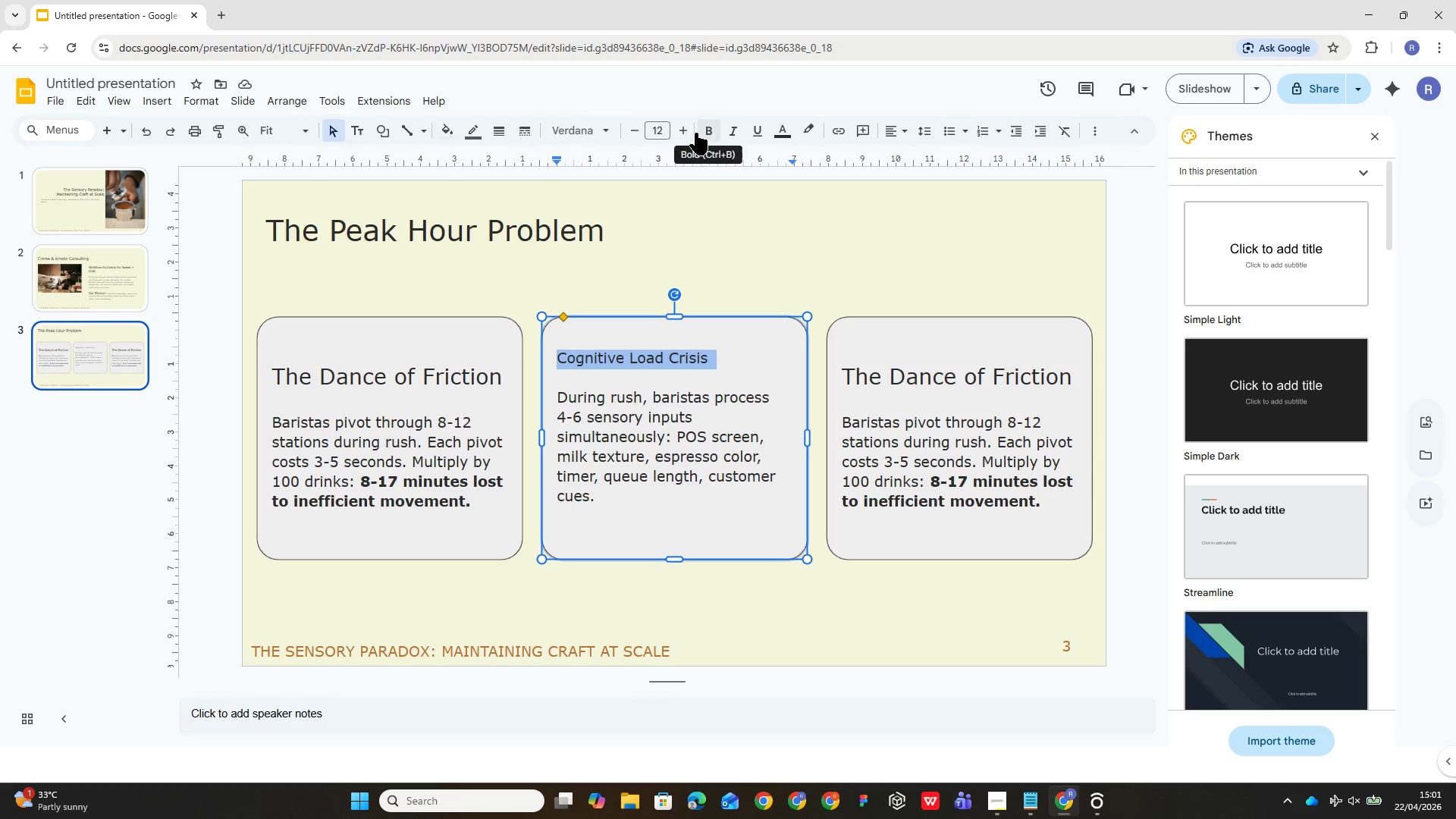 
left_click([662, 130])
 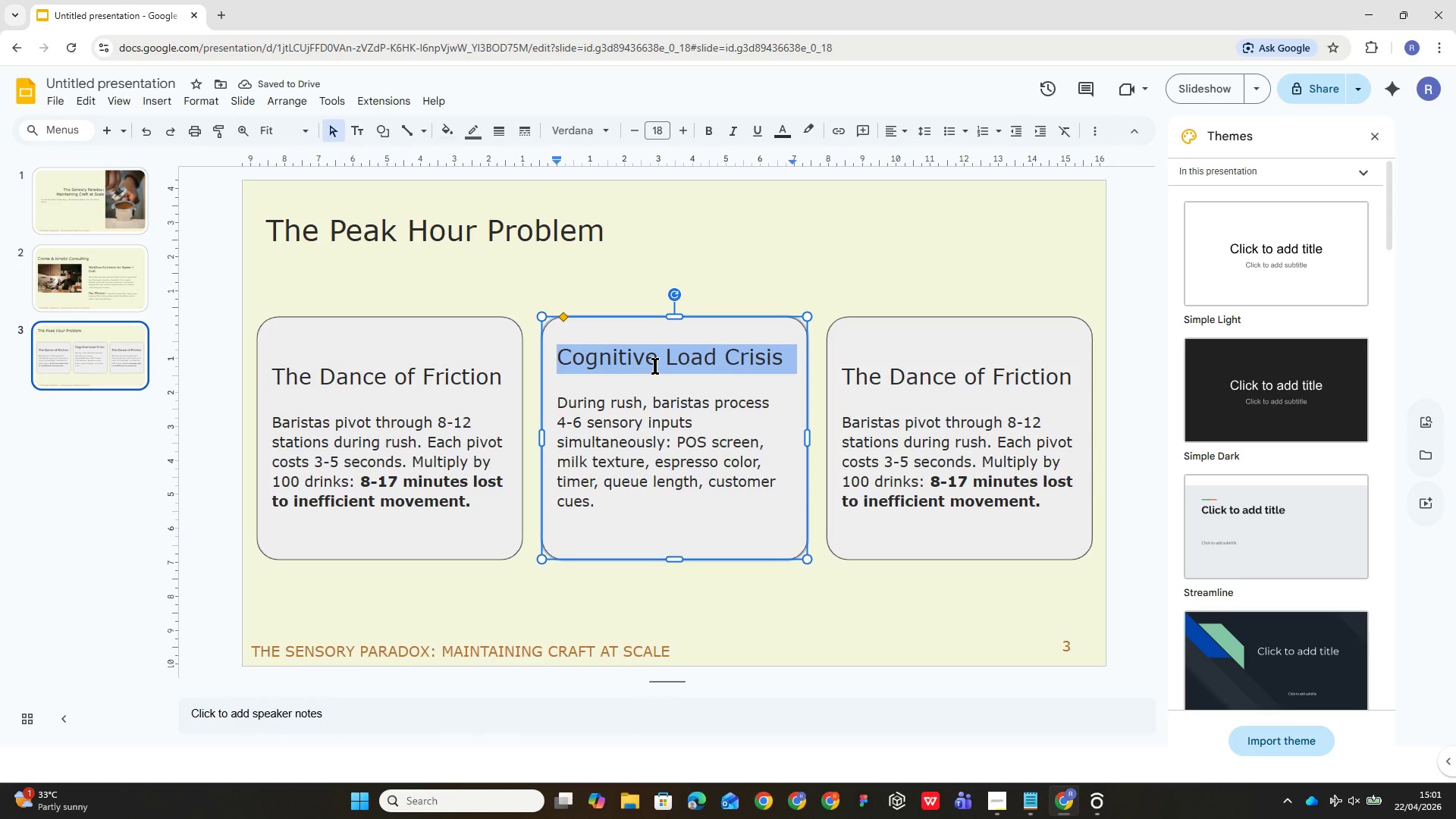 
left_click([685, 545])
 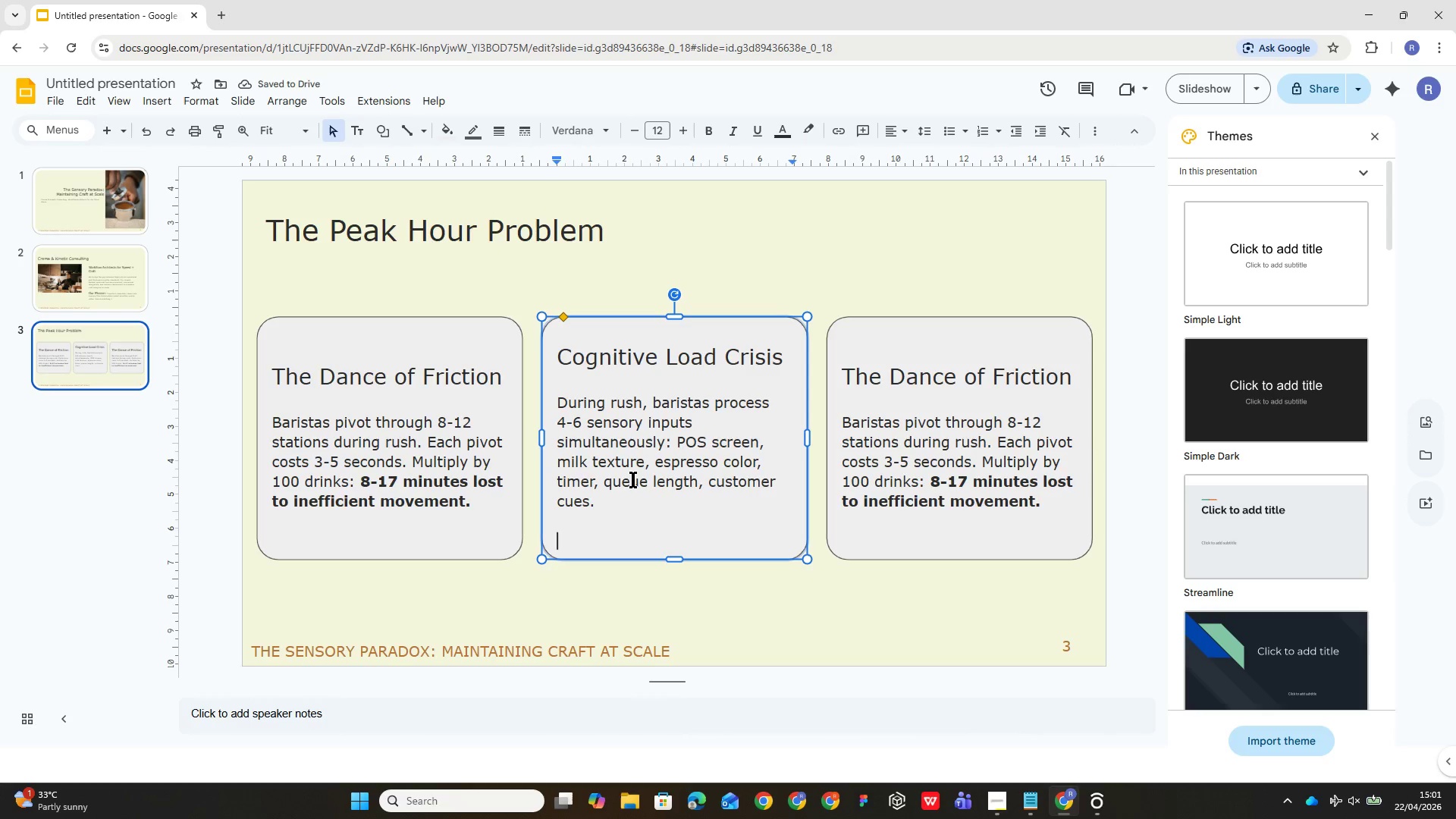 
key(Backspace)
 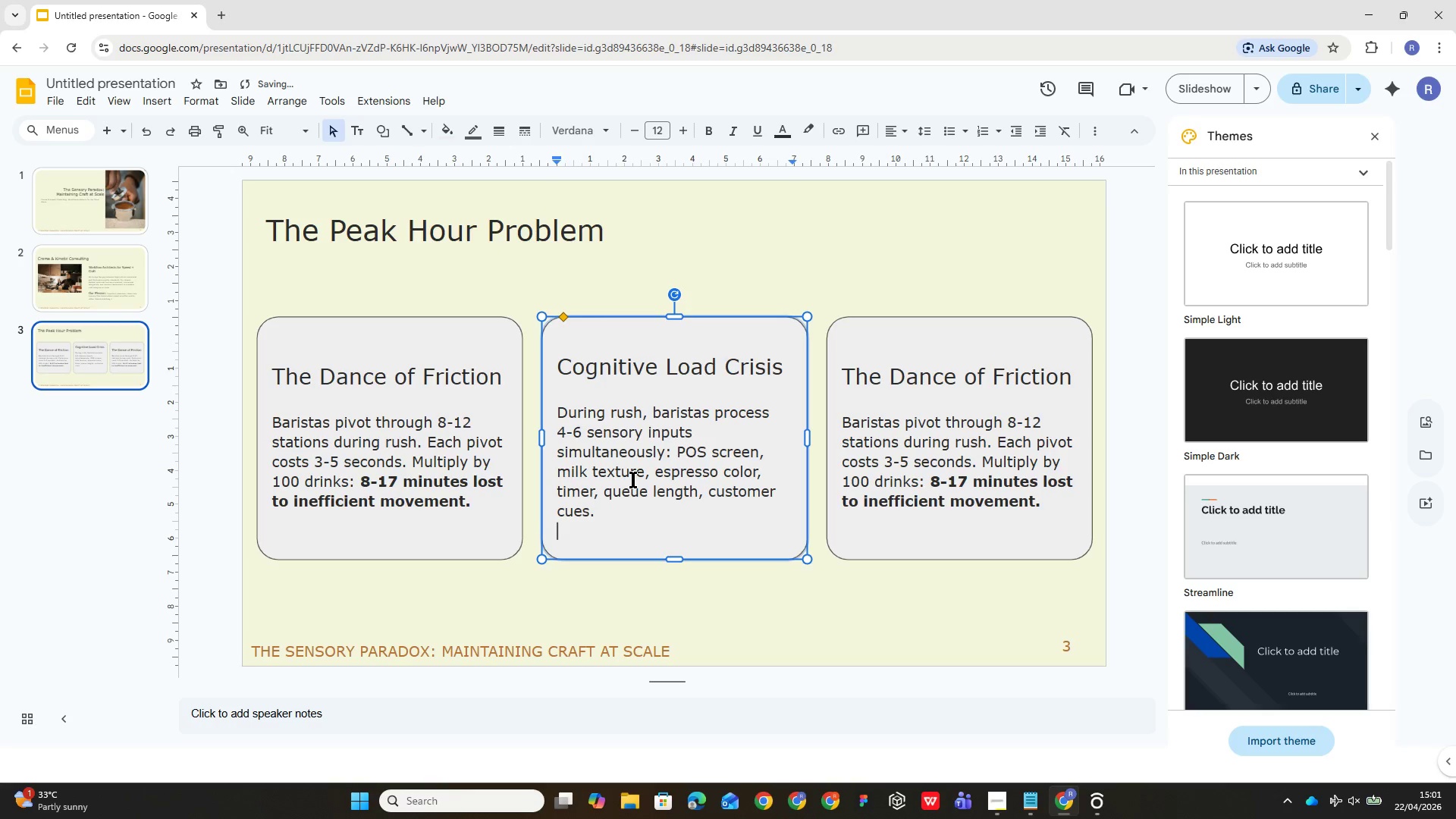 
key(Backspace)
 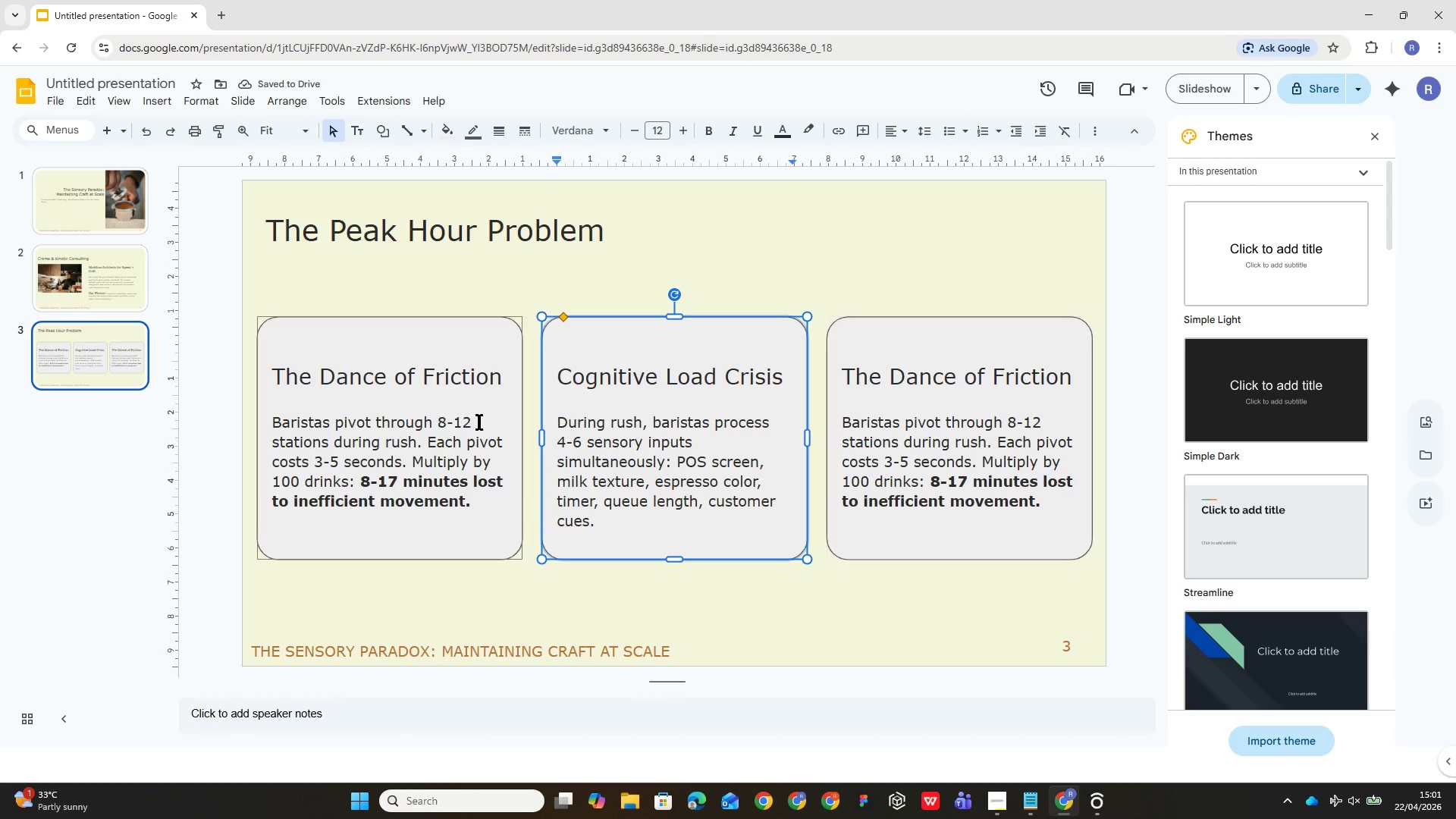 
left_click([881, 403])
 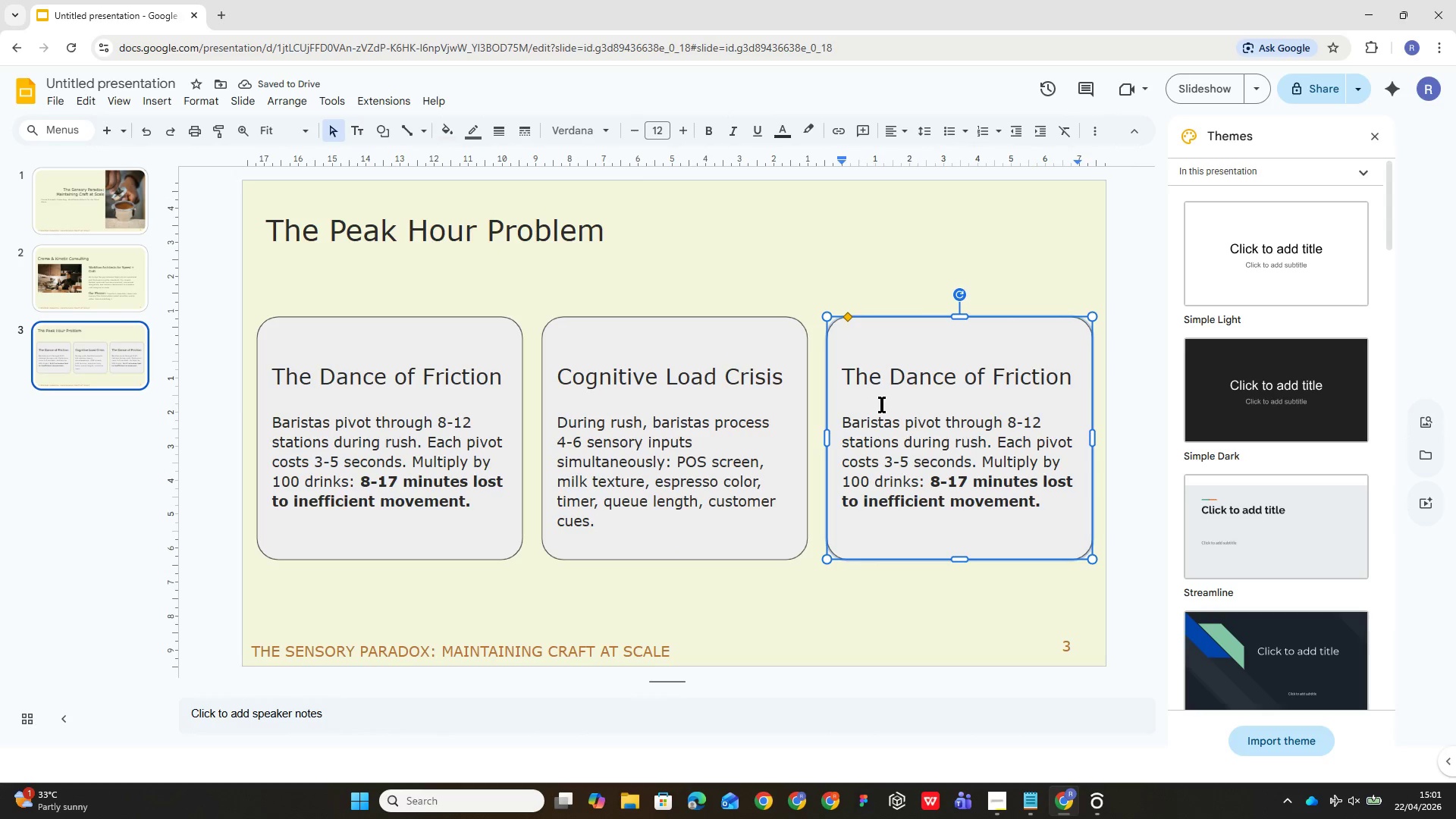 
key(Control+A)
 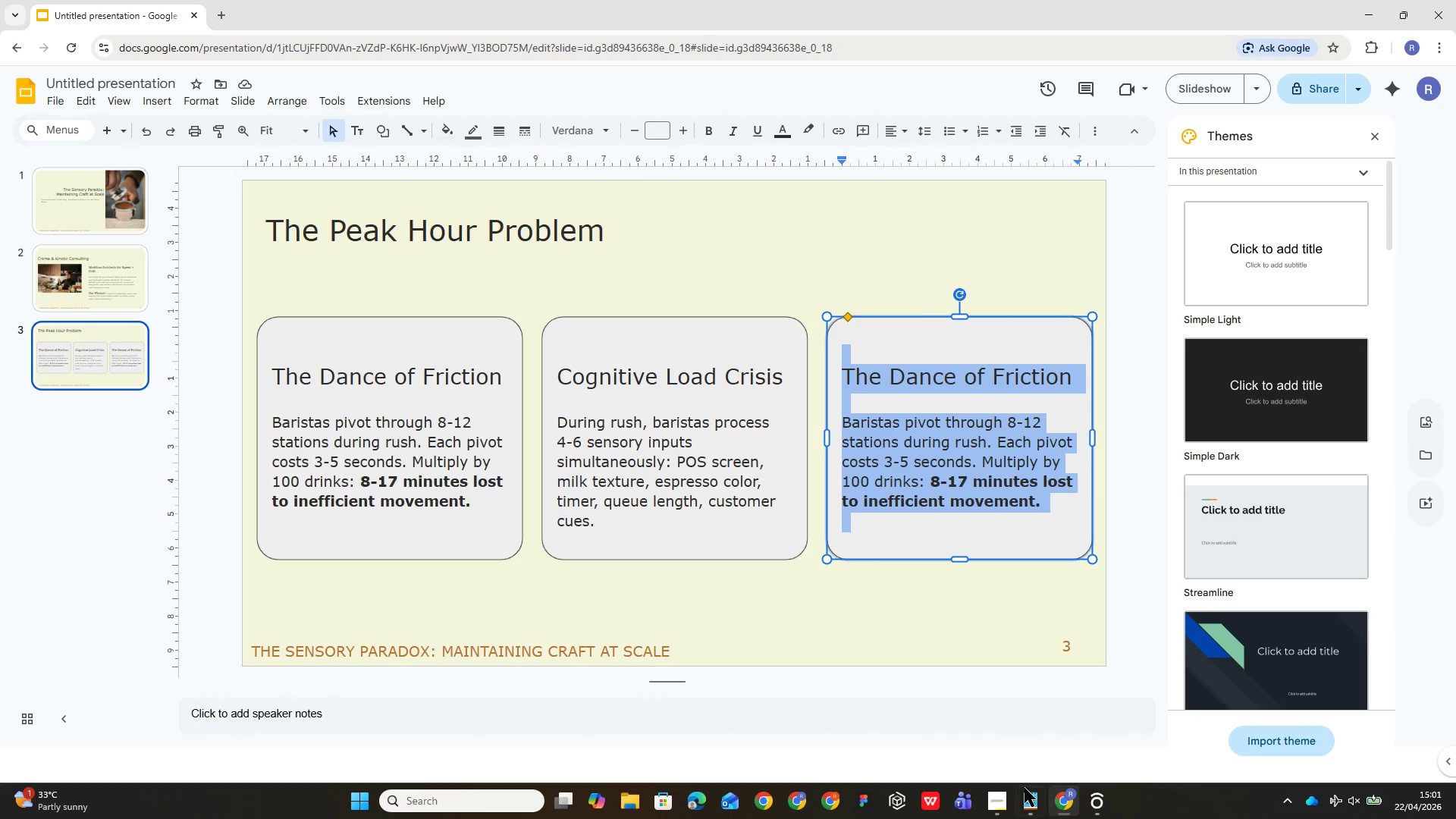 
left_click([1029, 795])
 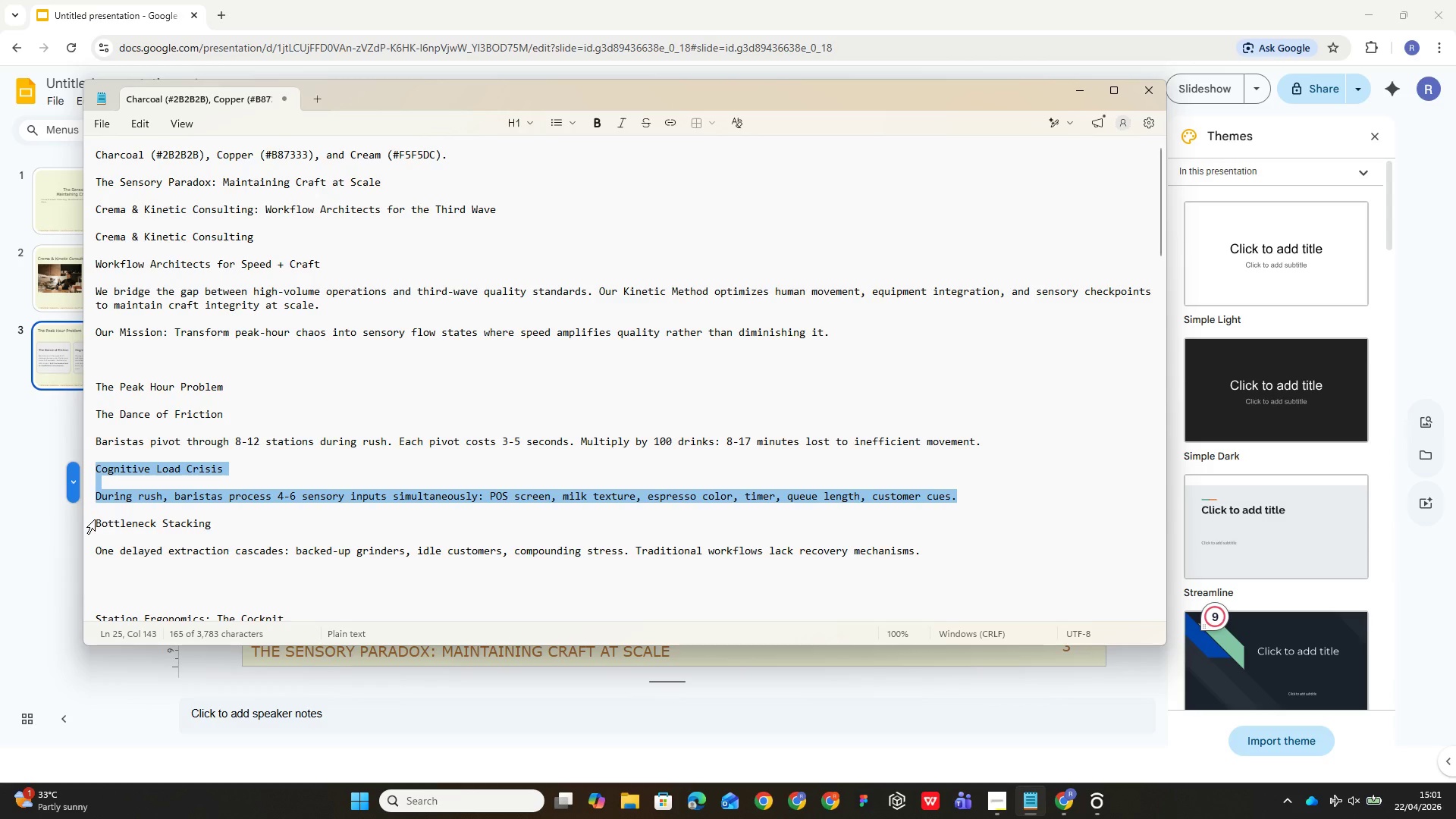 
left_click_drag(start_coordinate=[96, 521], to_coordinate=[924, 554])
 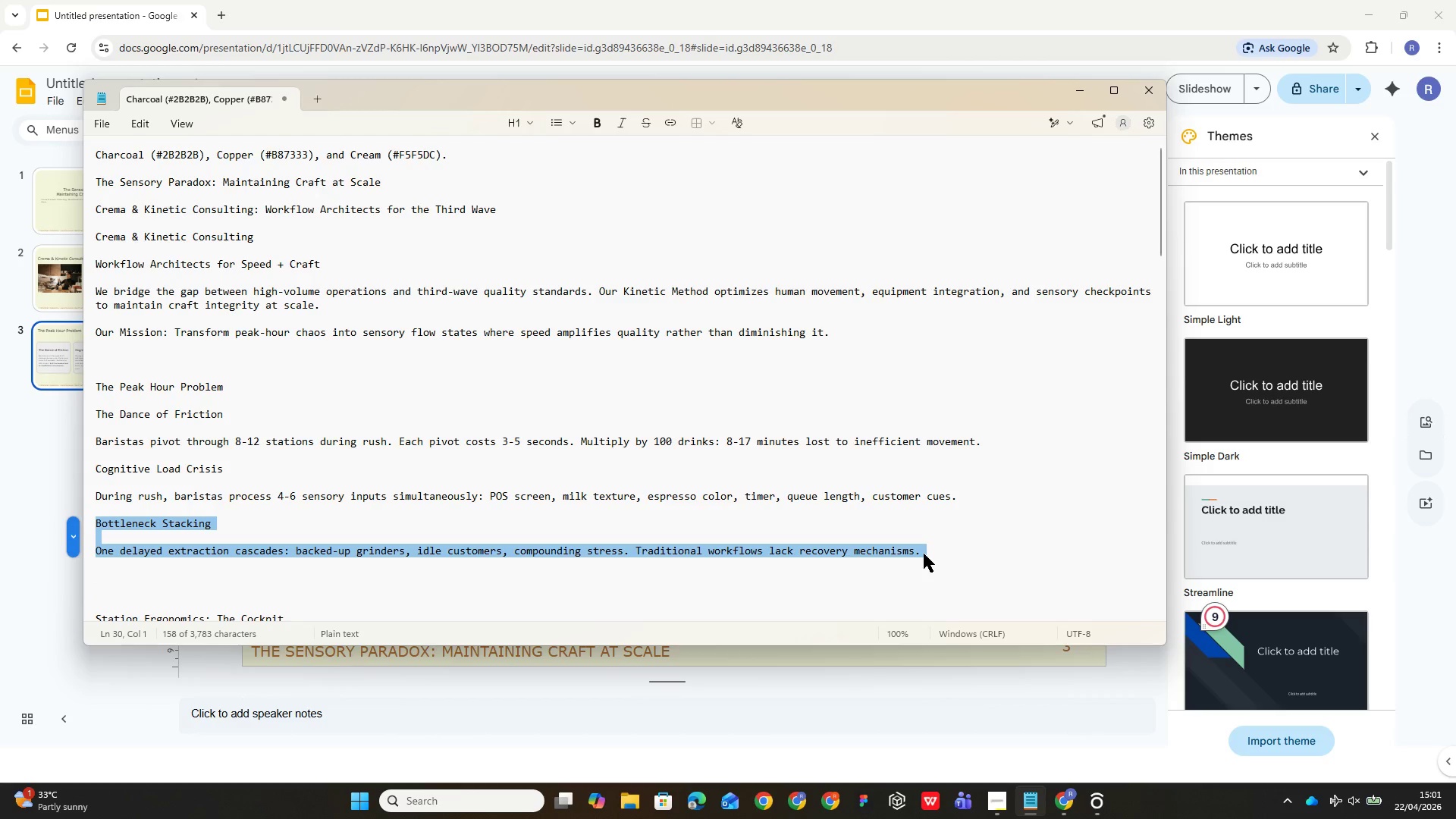 
key(Control+C)
 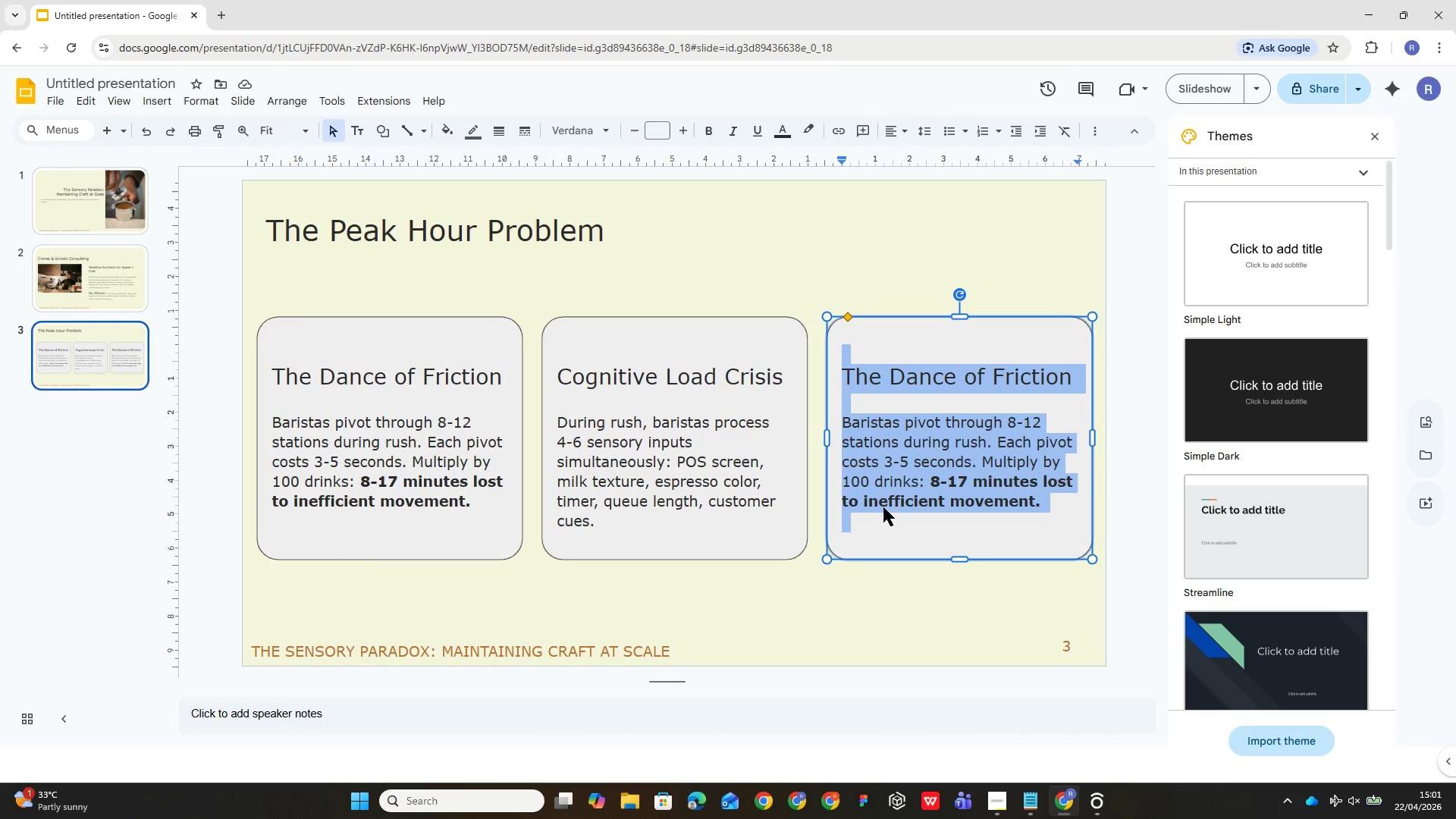 
key(Control+V)
 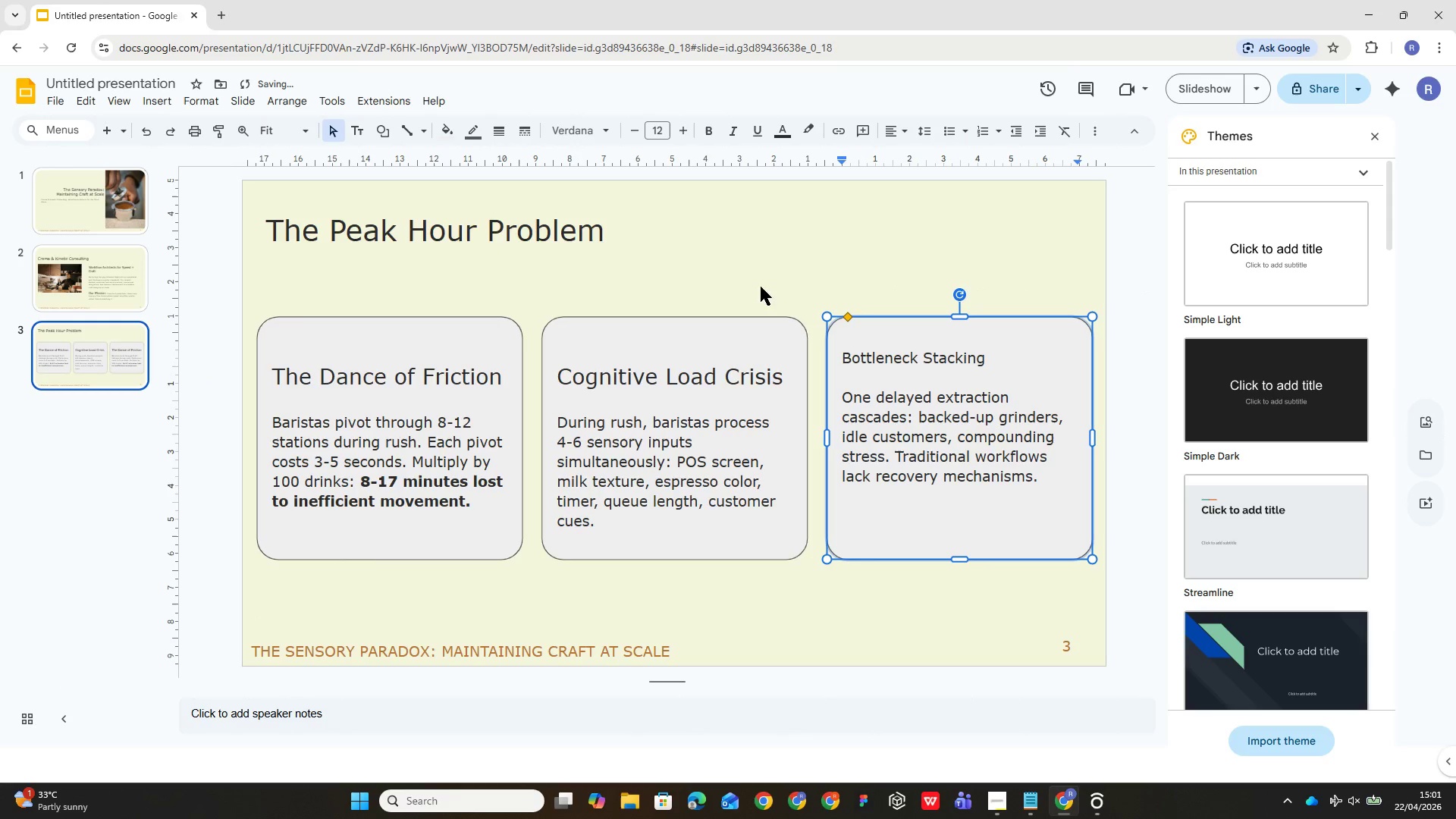 
key(Control+A)
 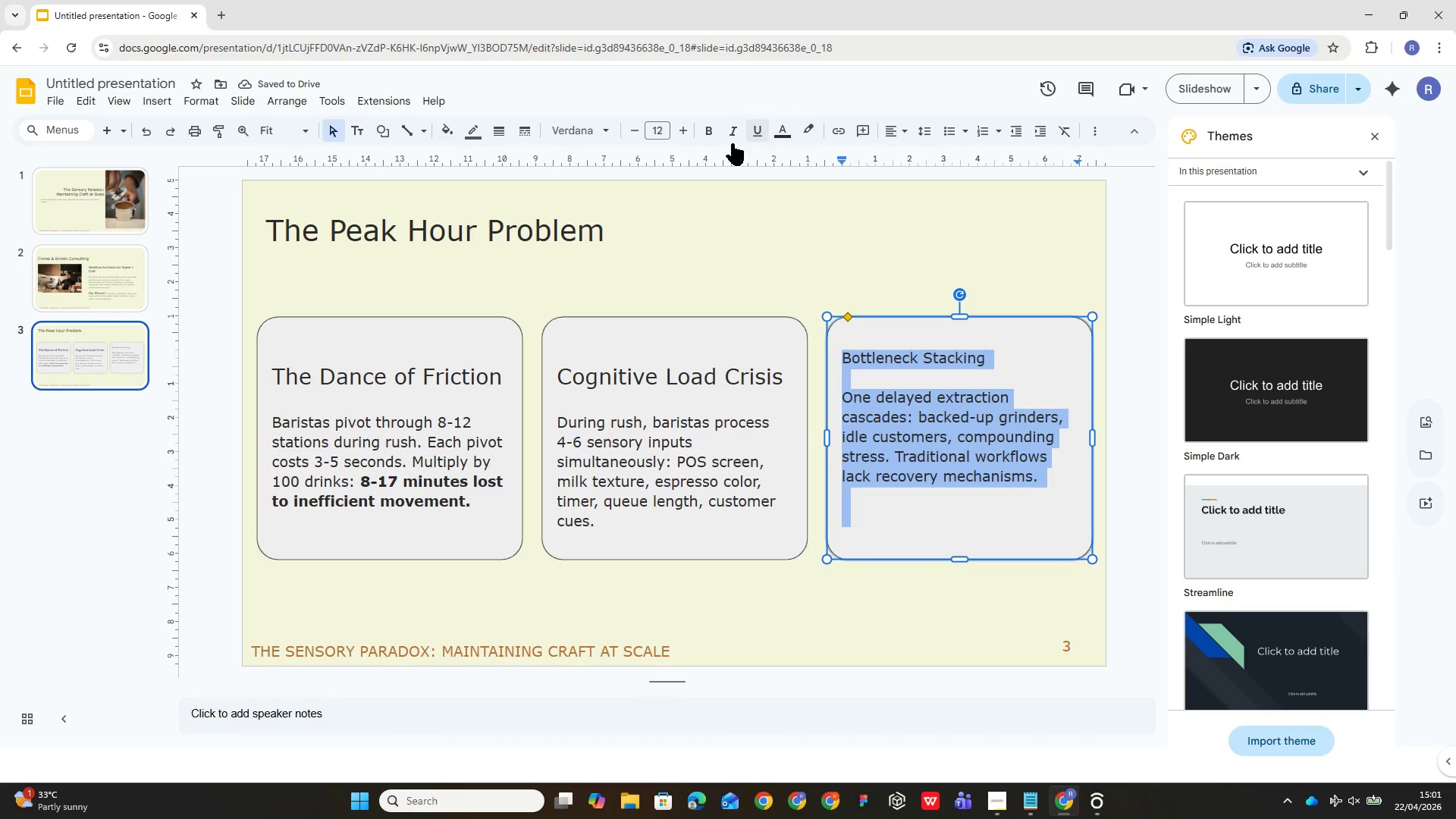 
left_click([779, 130])
 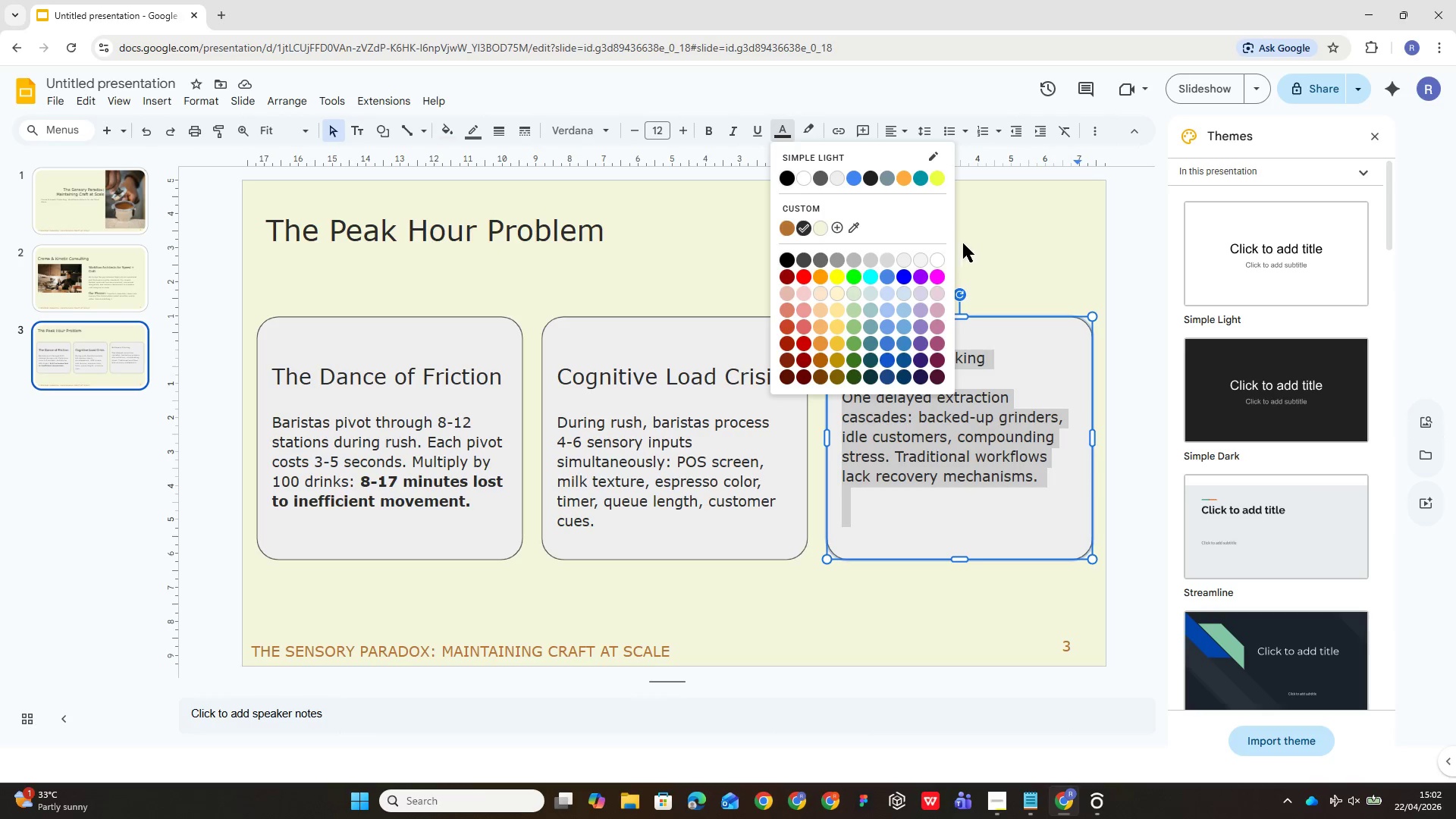 
left_click([970, 238])
 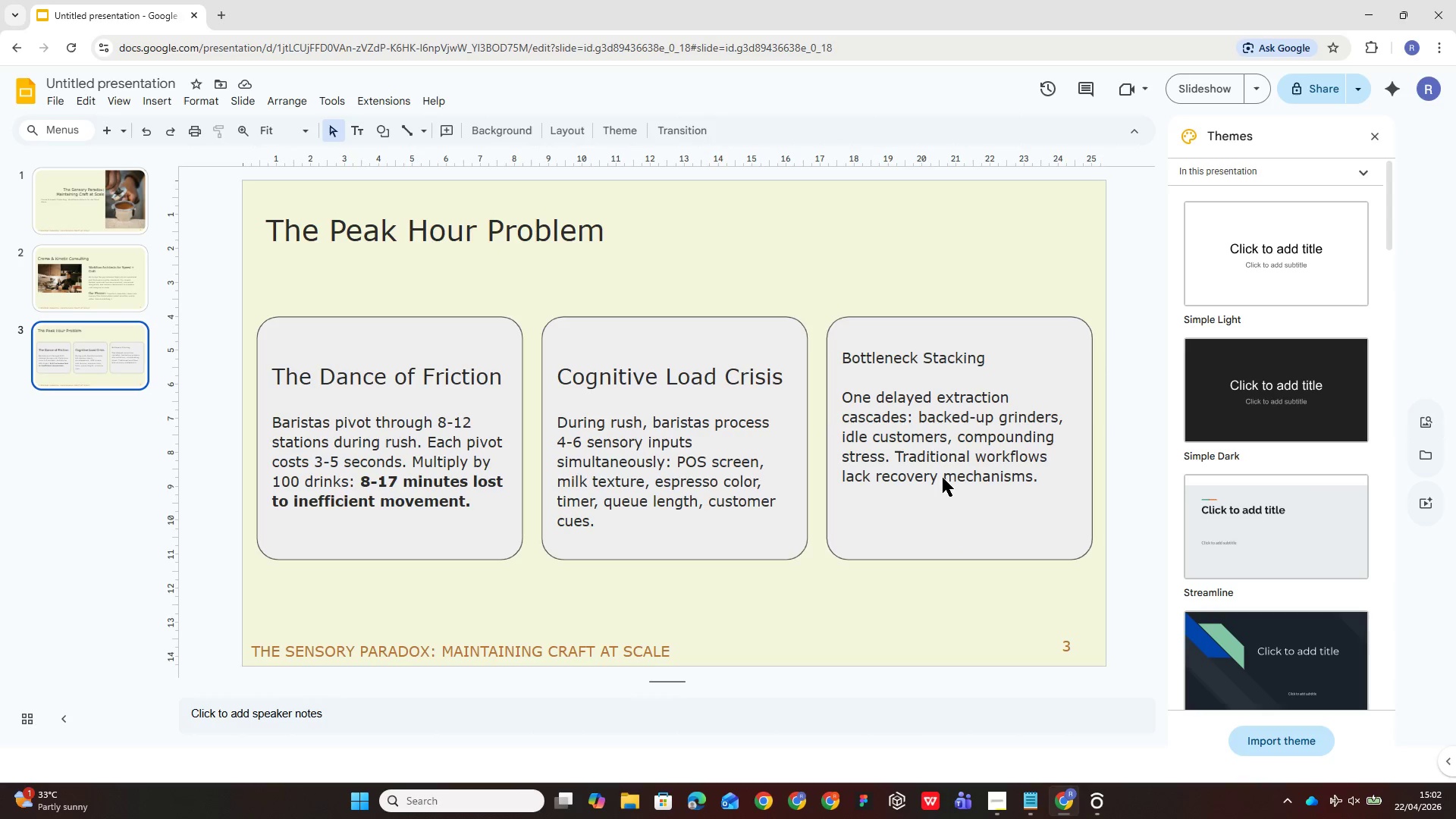 
left_click([937, 481])
 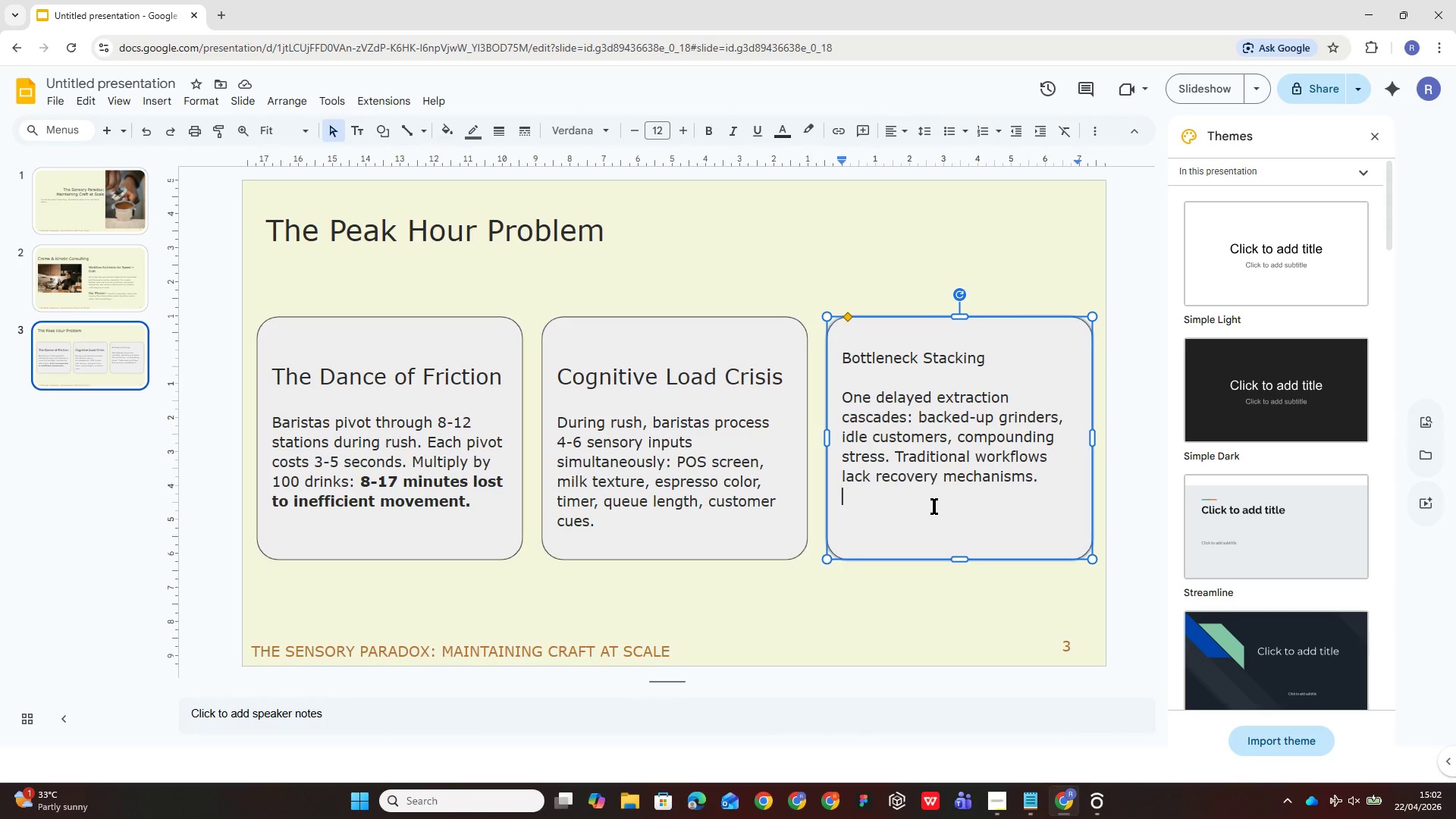 
double_click([940, 529])
 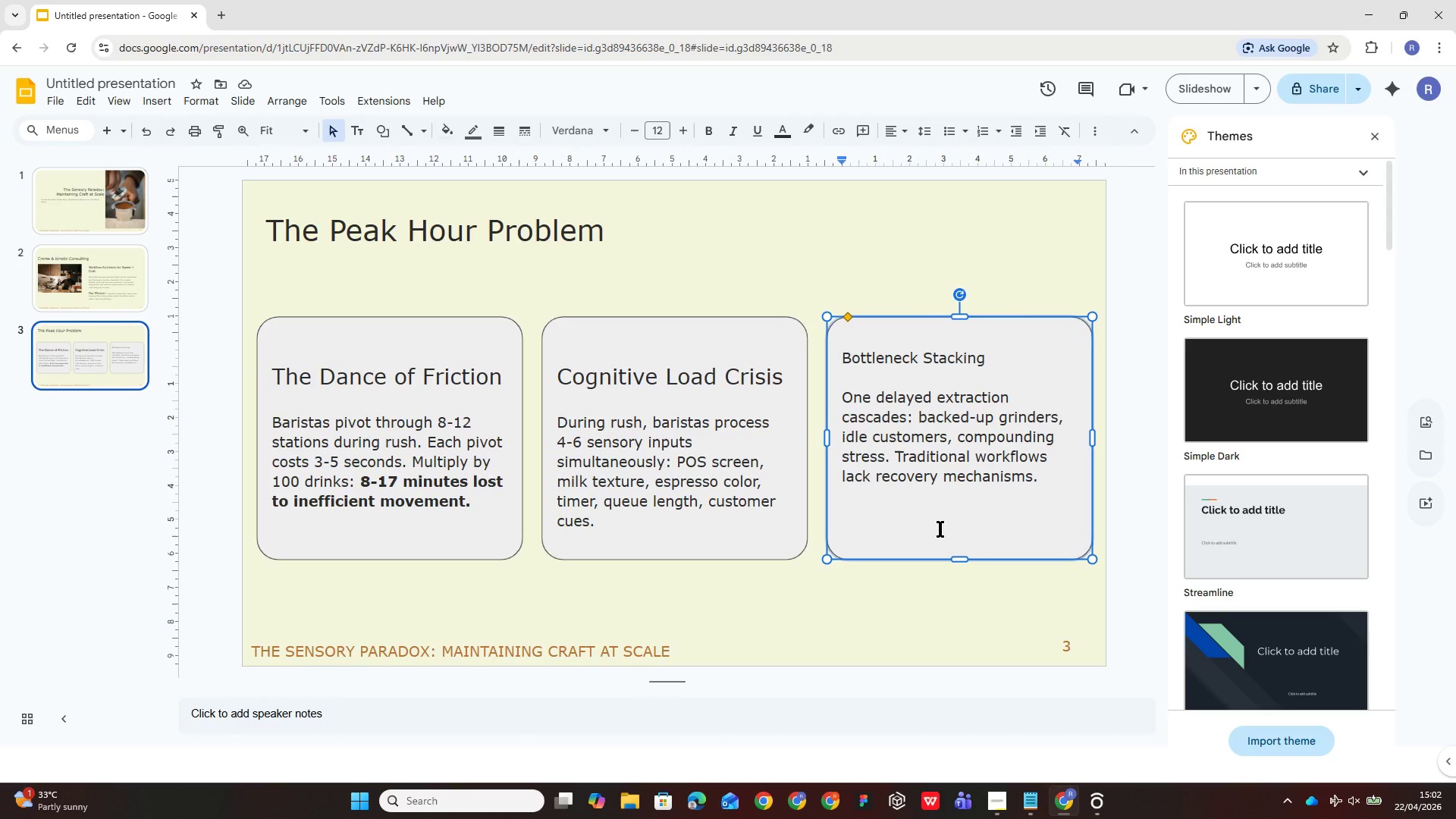 
key(Backspace)
 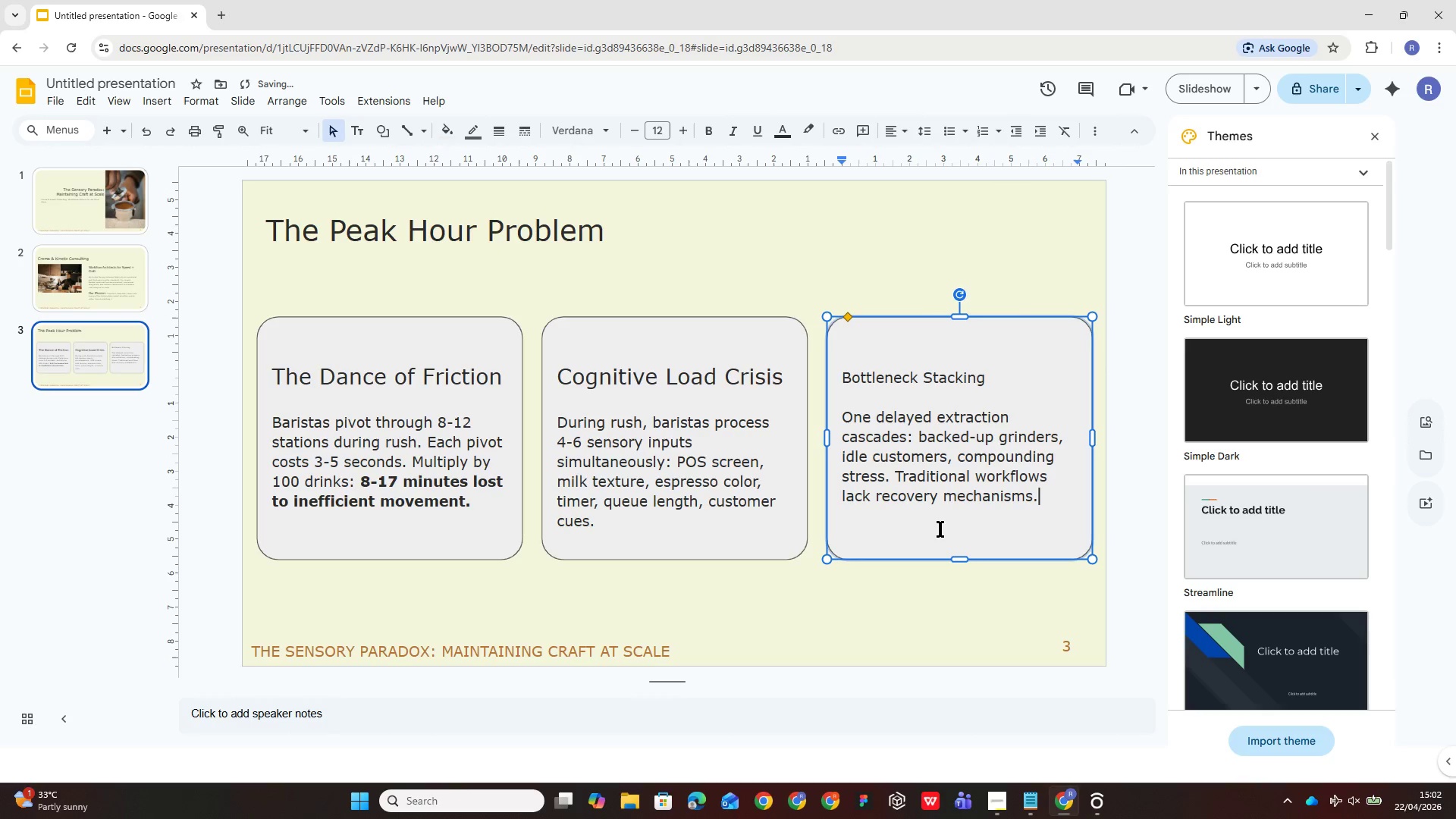 
key(Backspace)
 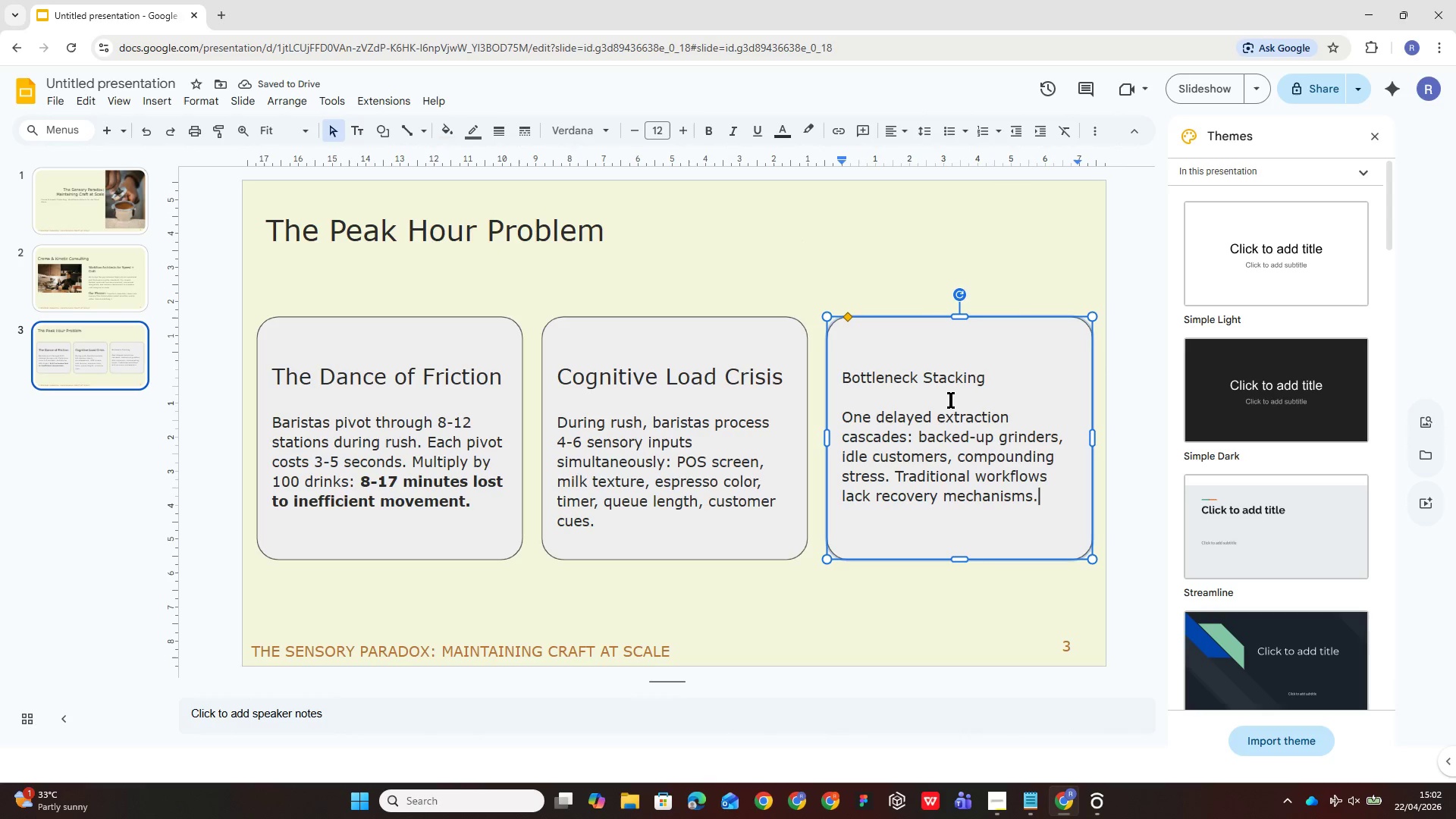 
double_click([951, 384])
 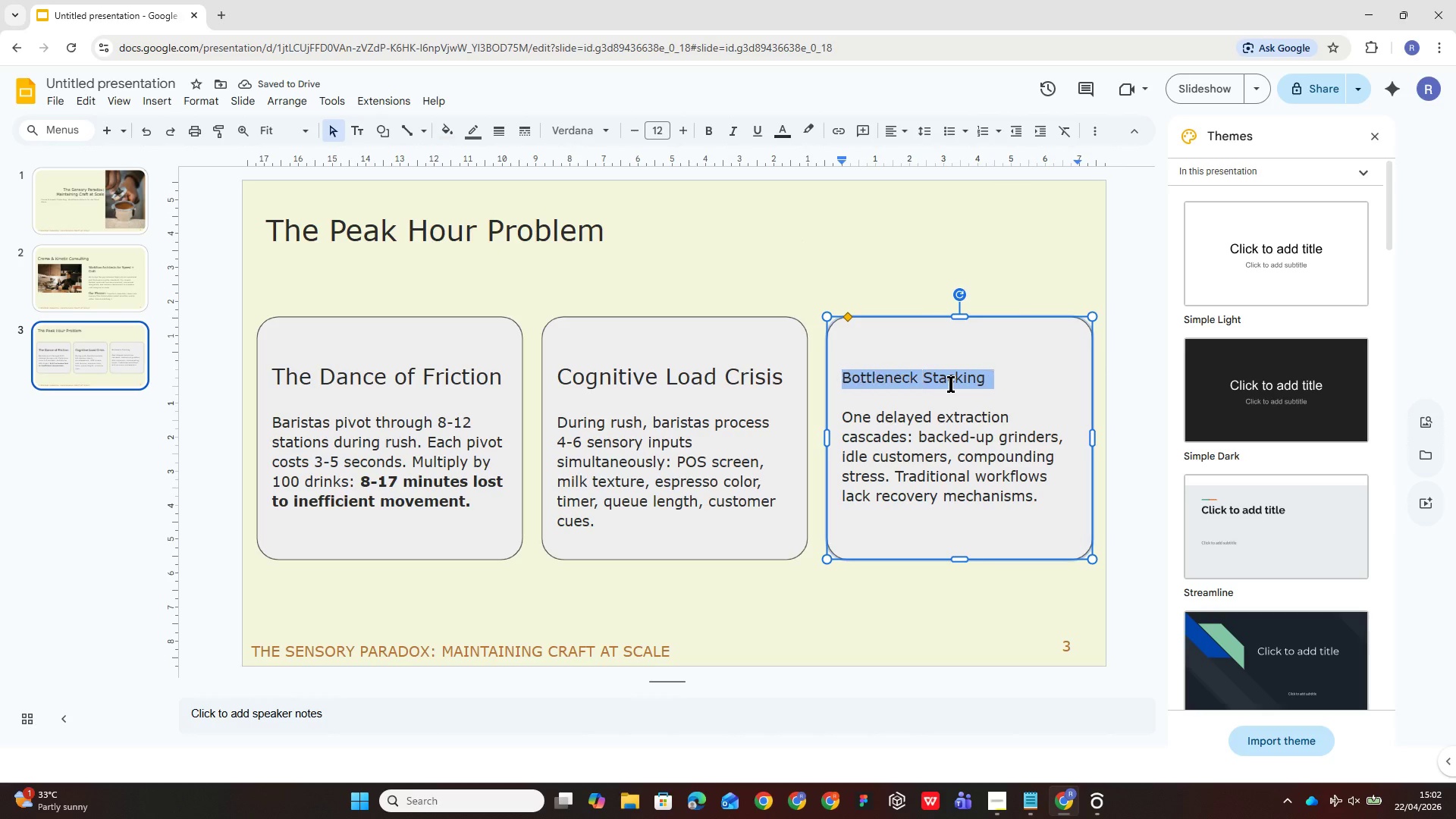 
triple_click([951, 384])
 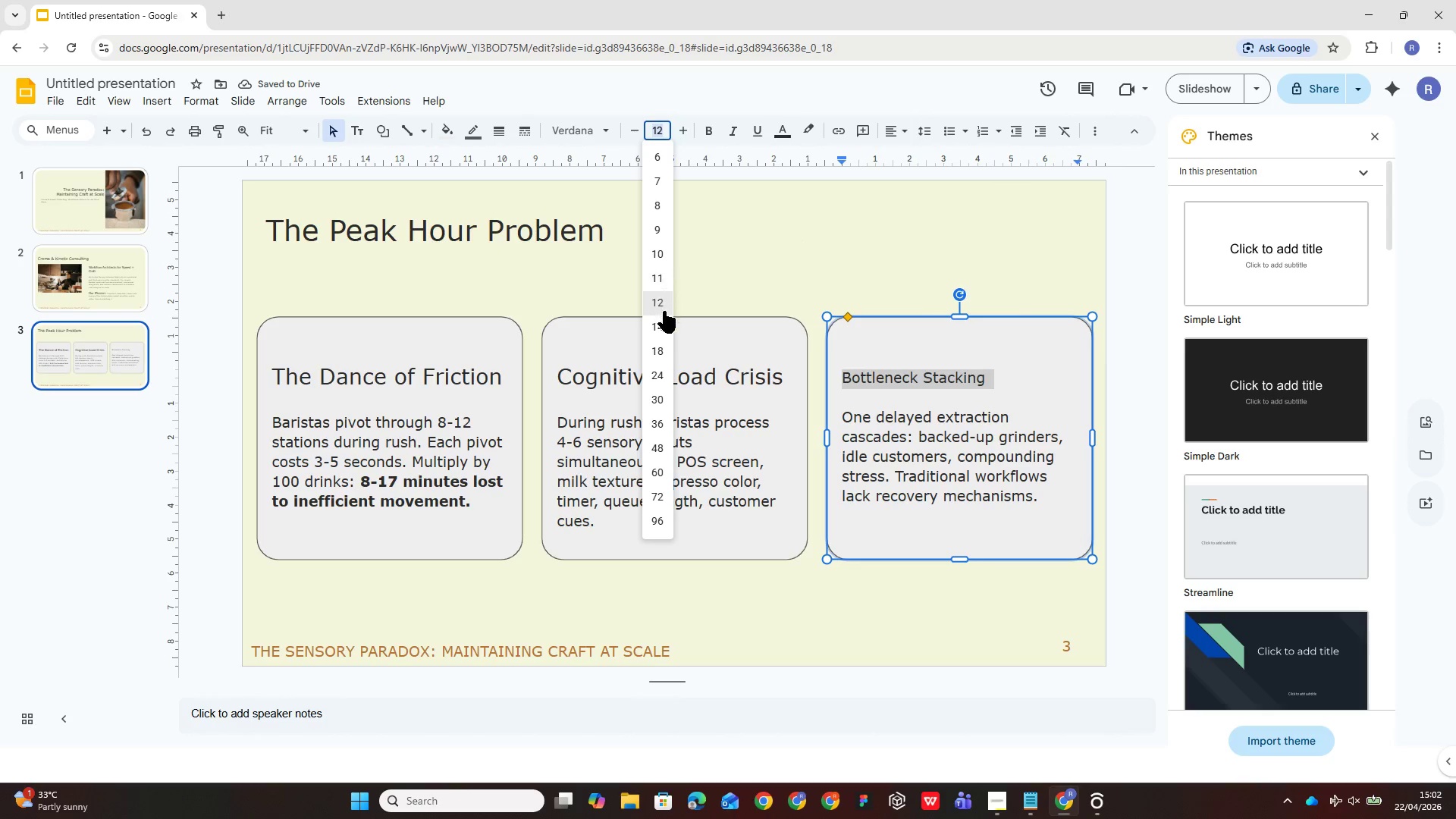 
left_click([664, 353])
 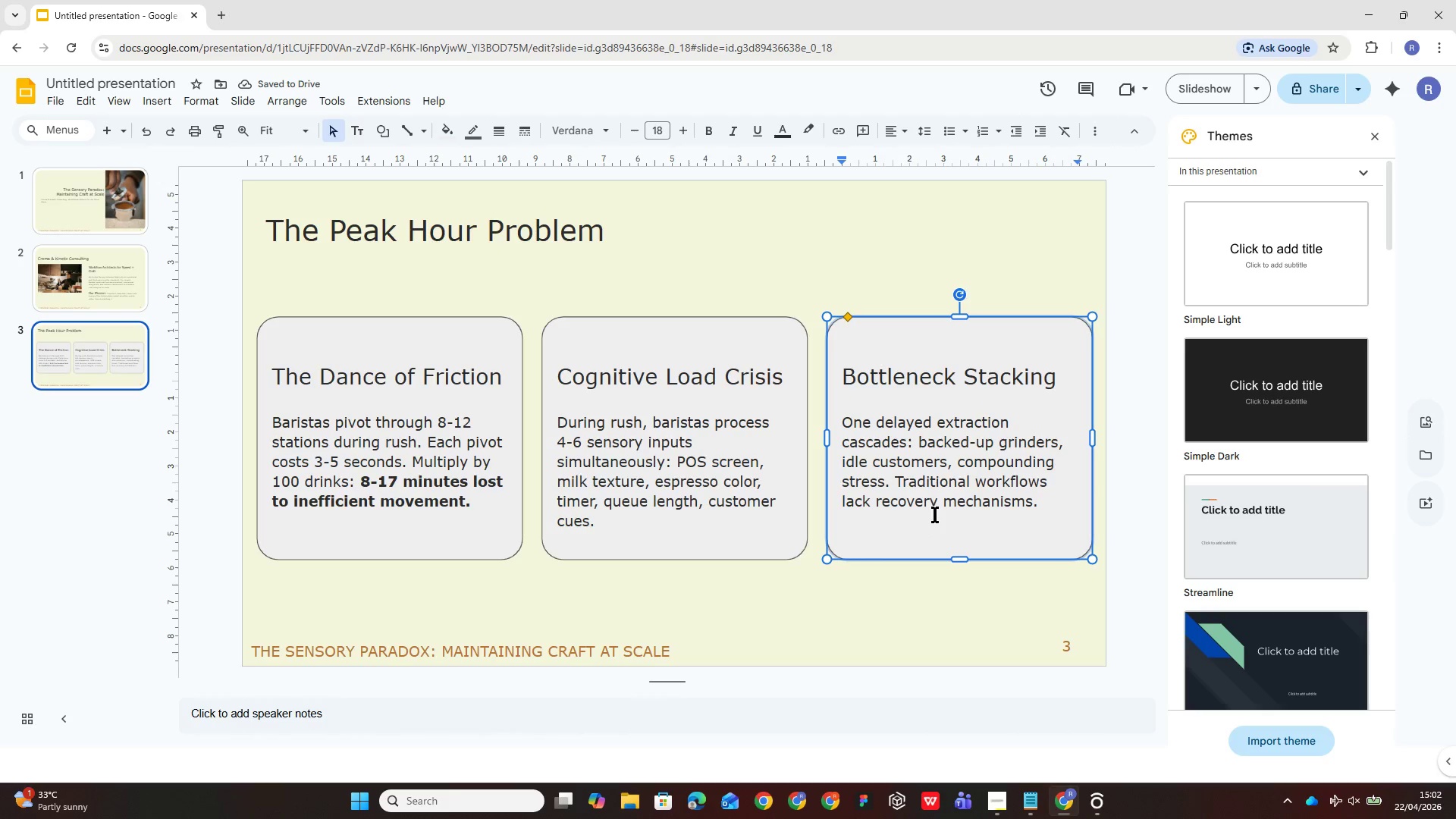 
wait(6.03)
 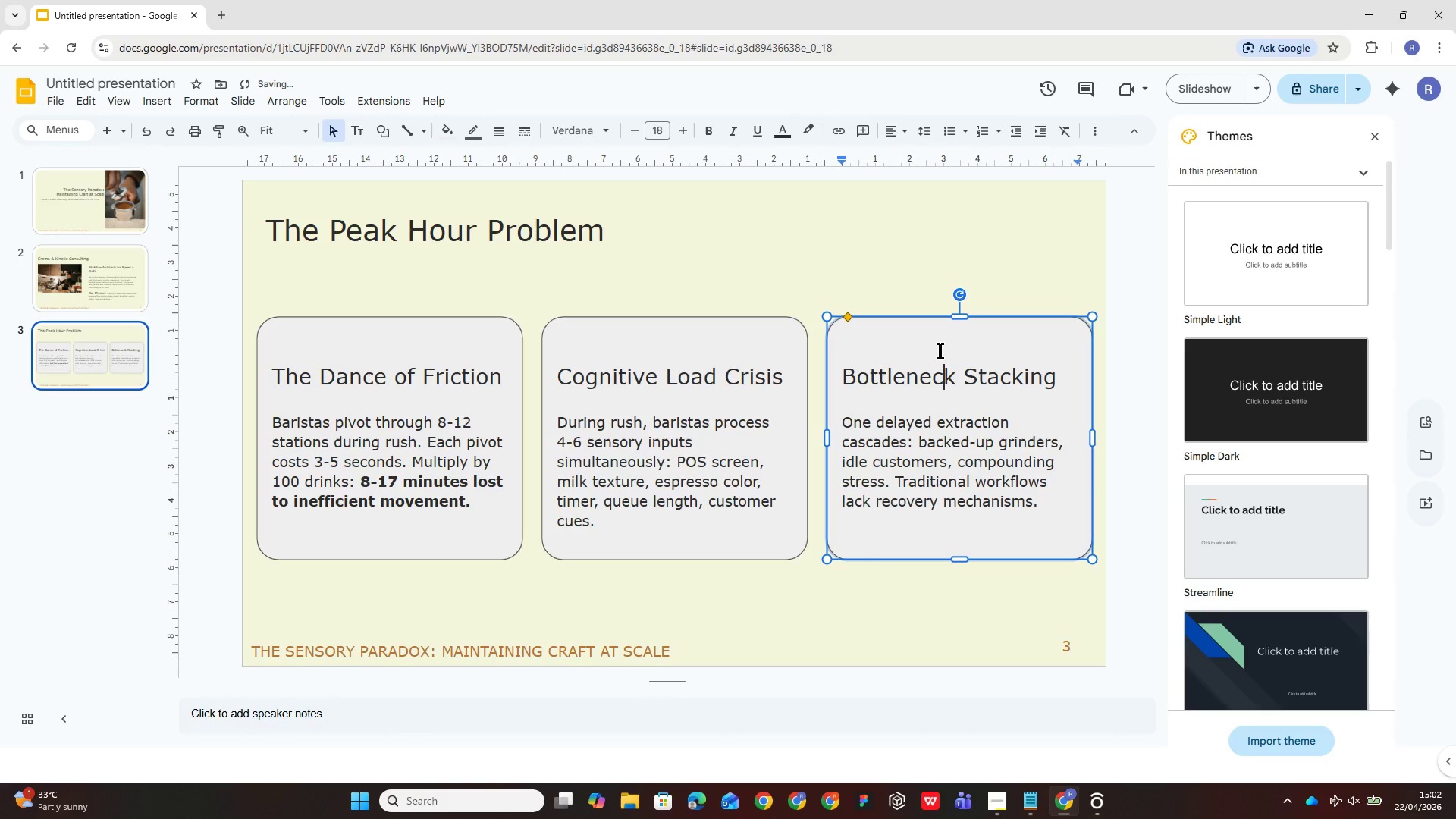 
key(Control+A)
 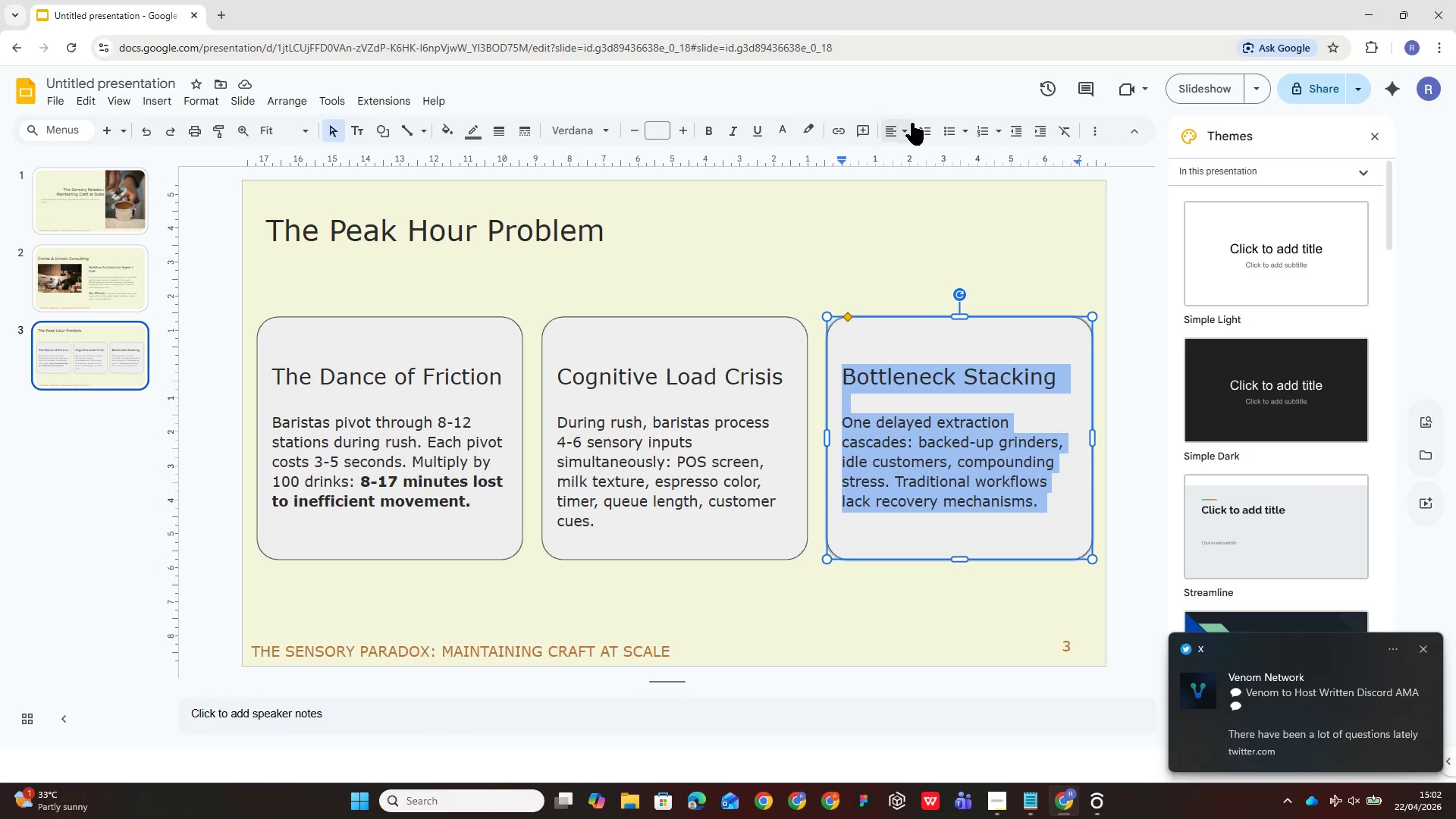 
left_click([923, 135])
 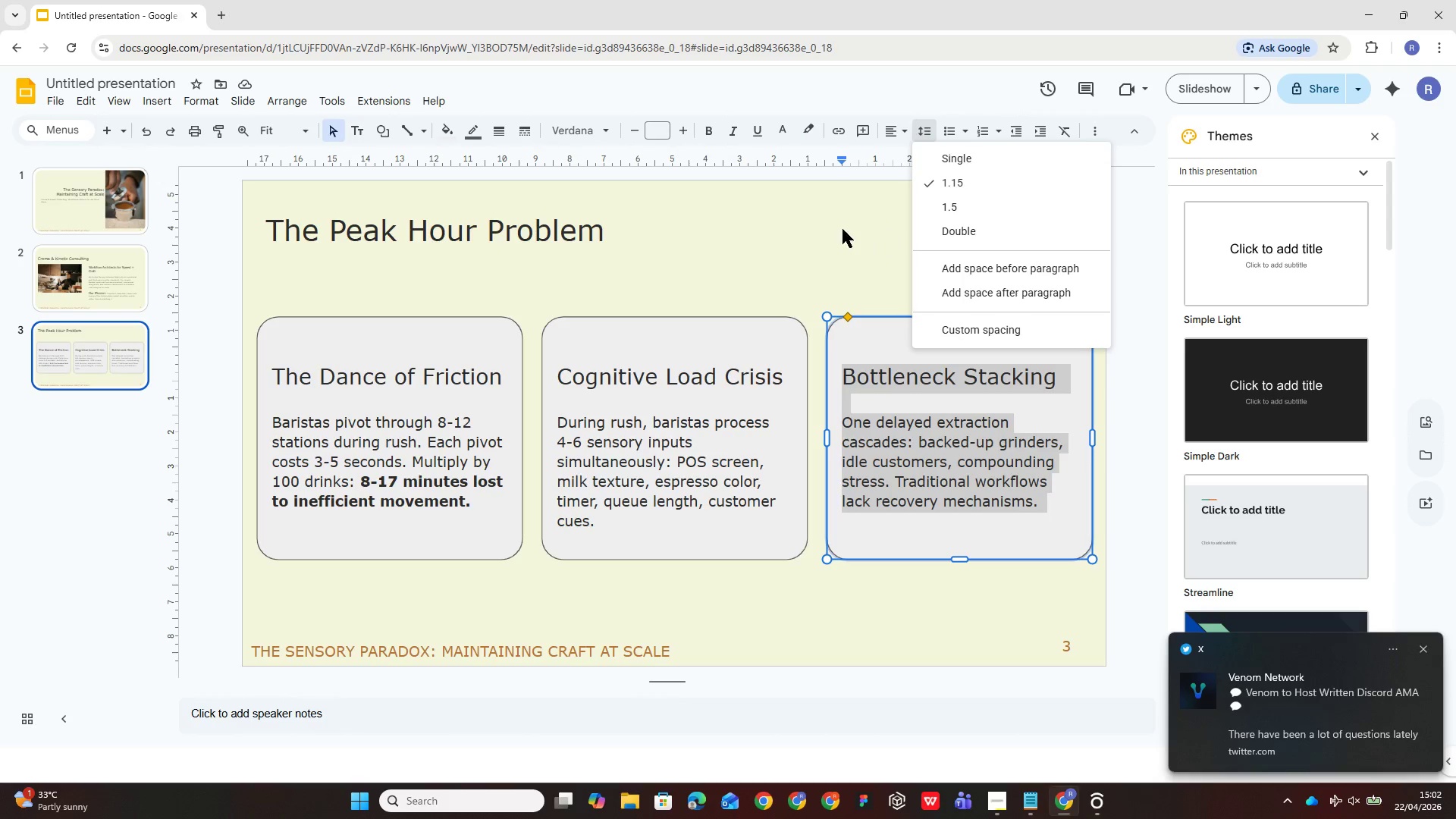 
left_click([828, 229])
 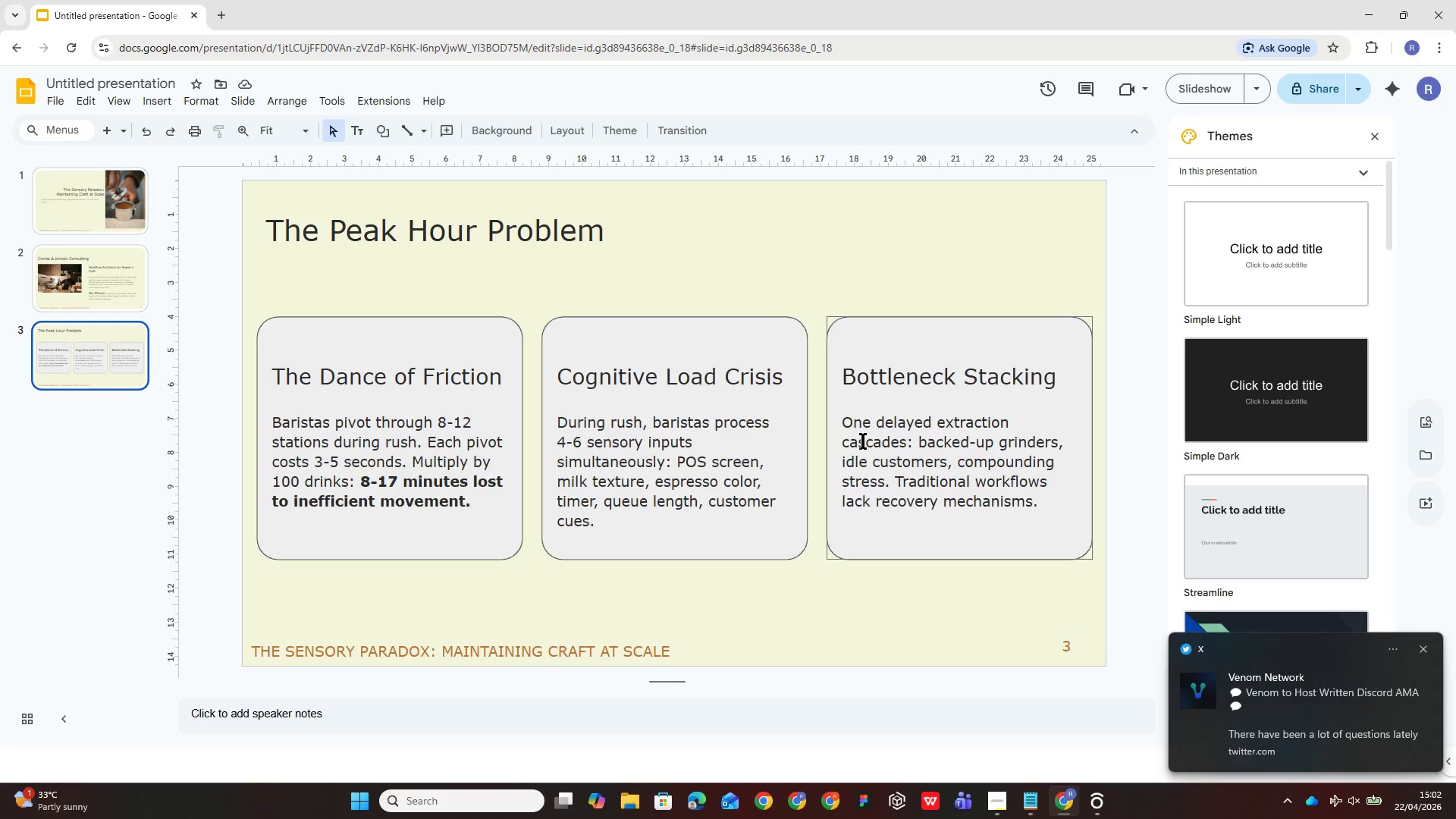 
wait(8.22)
 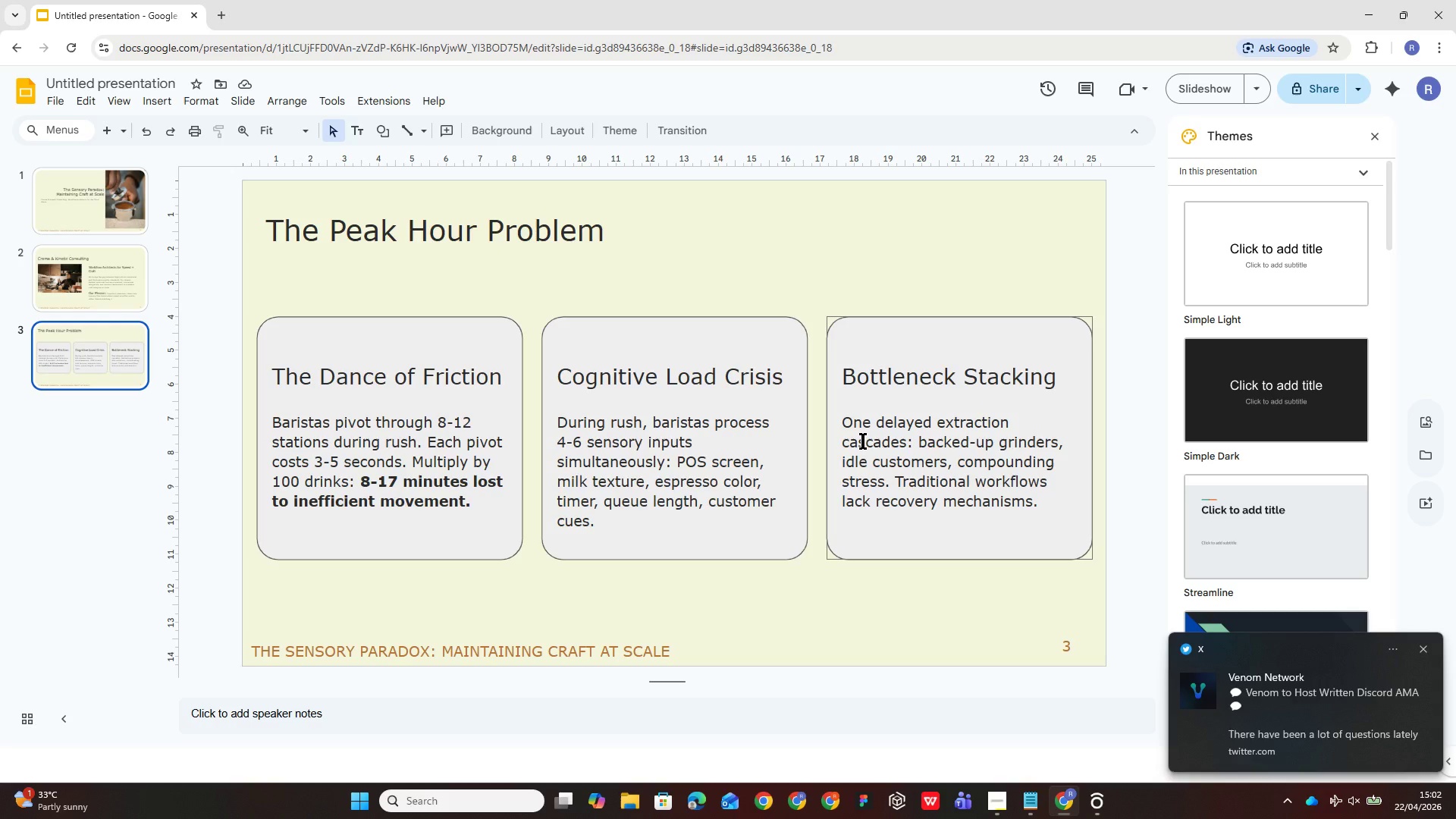 
left_click([422, 351])
 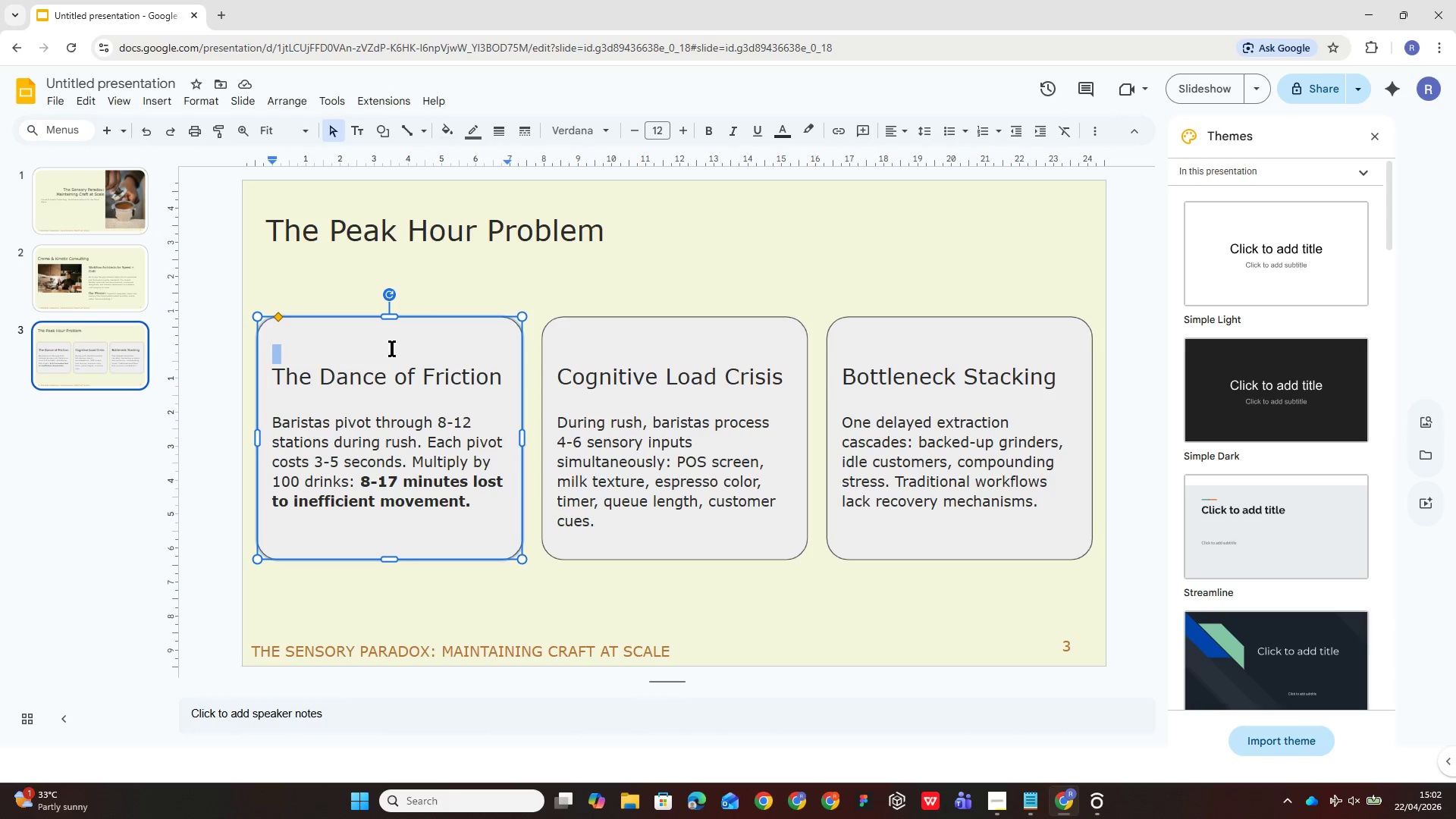 
left_click([372, 330])
 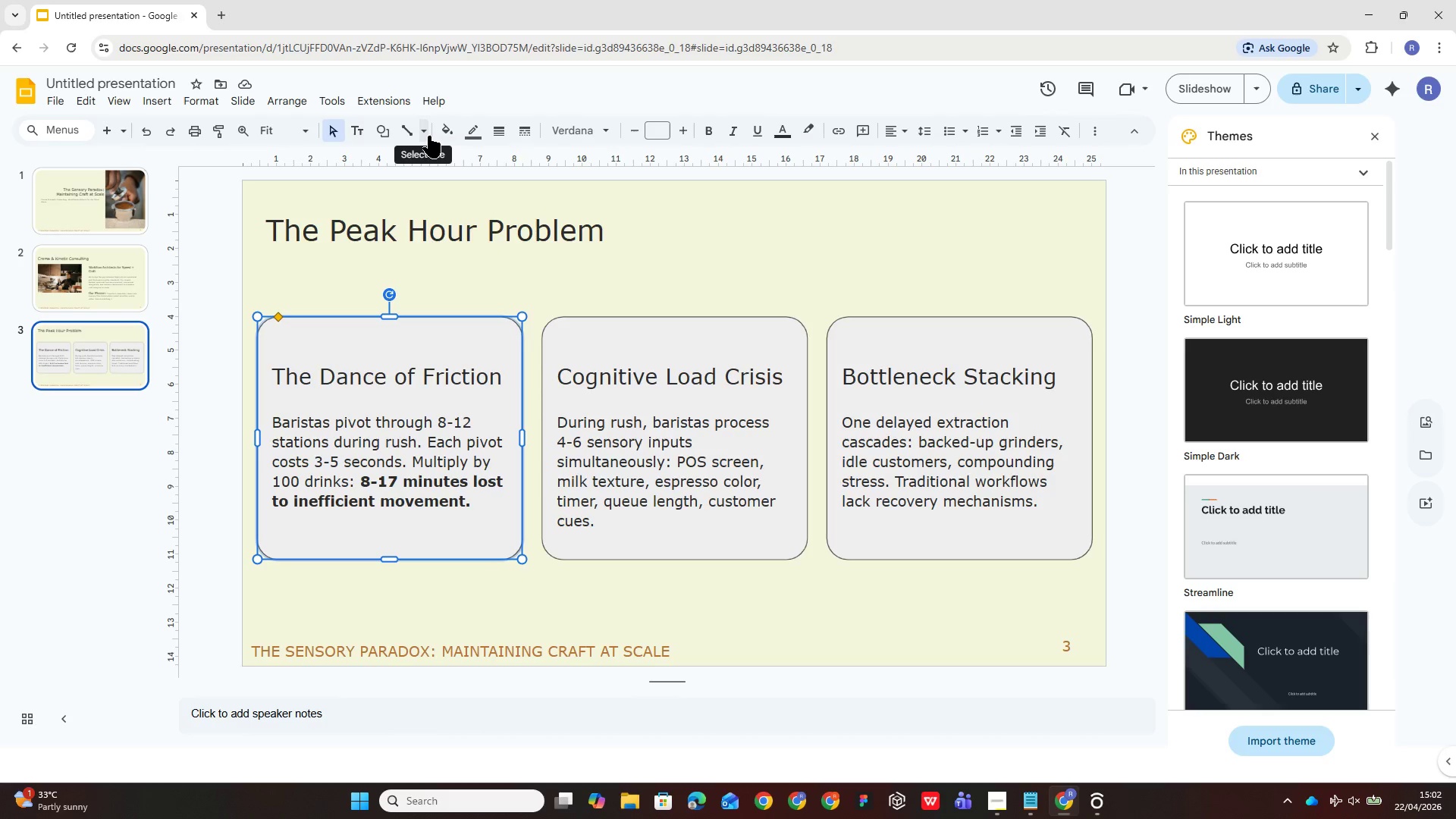 
wait(5.84)
 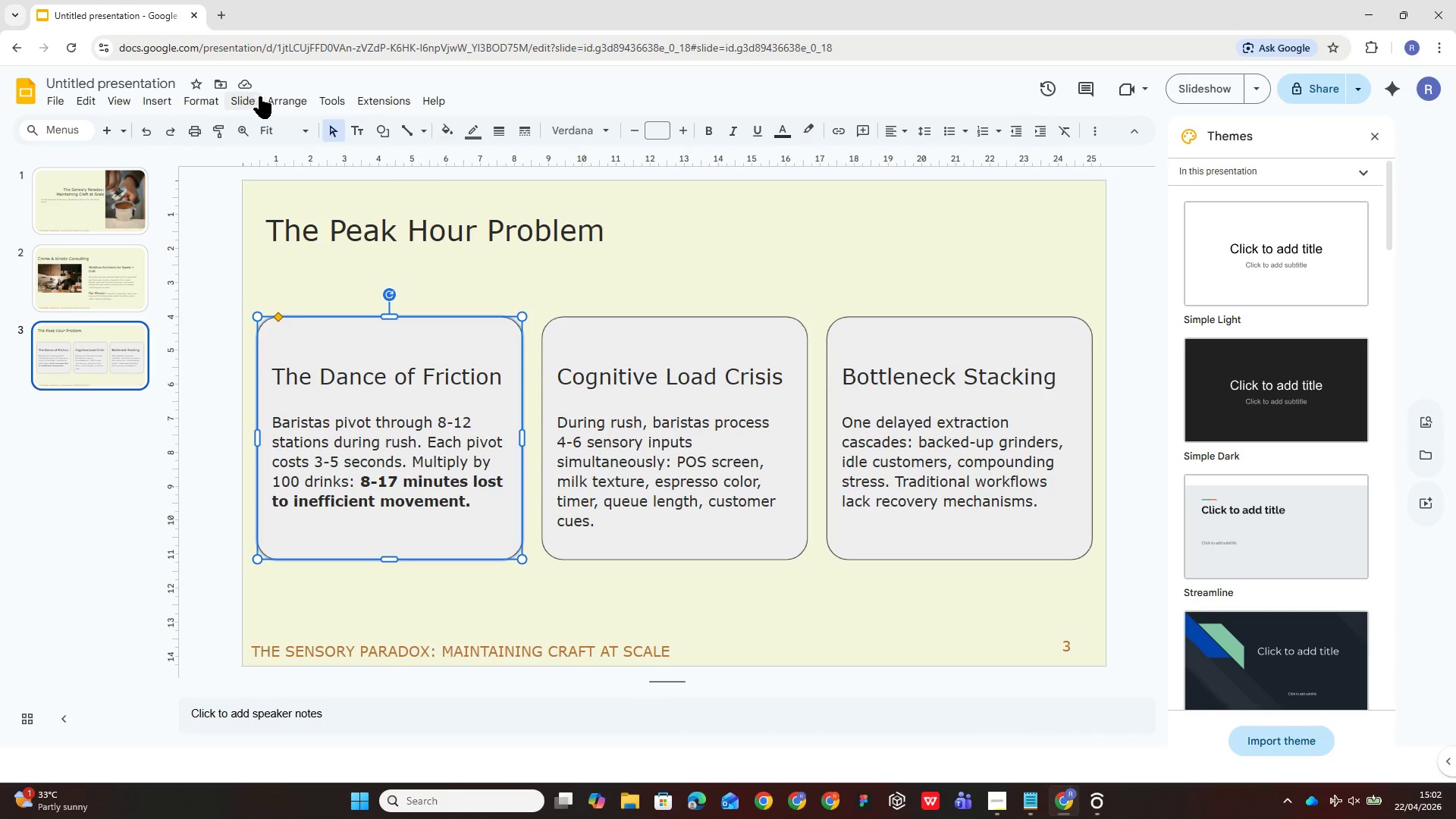 
left_click([448, 132])
 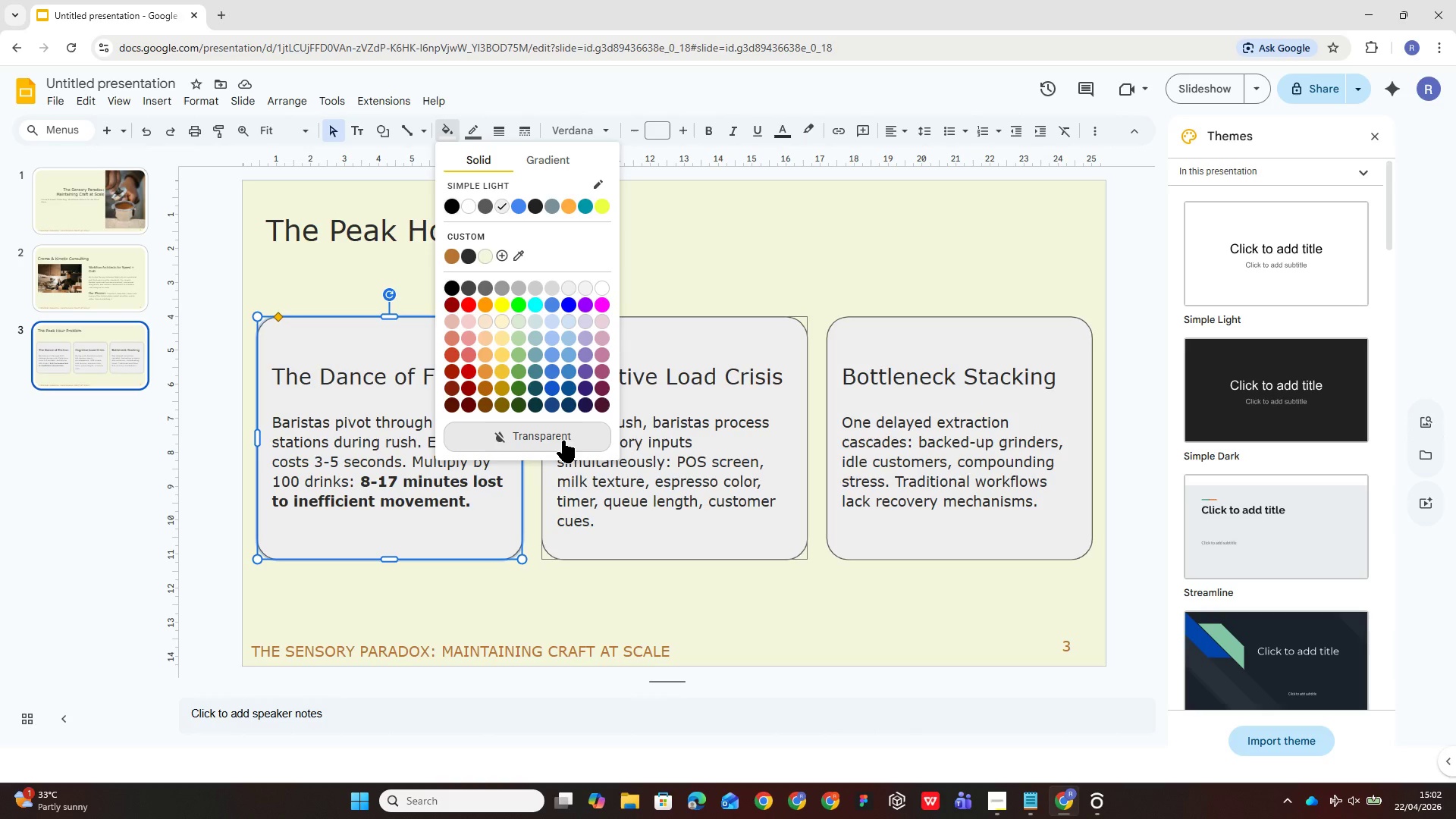 
left_click([560, 433])
 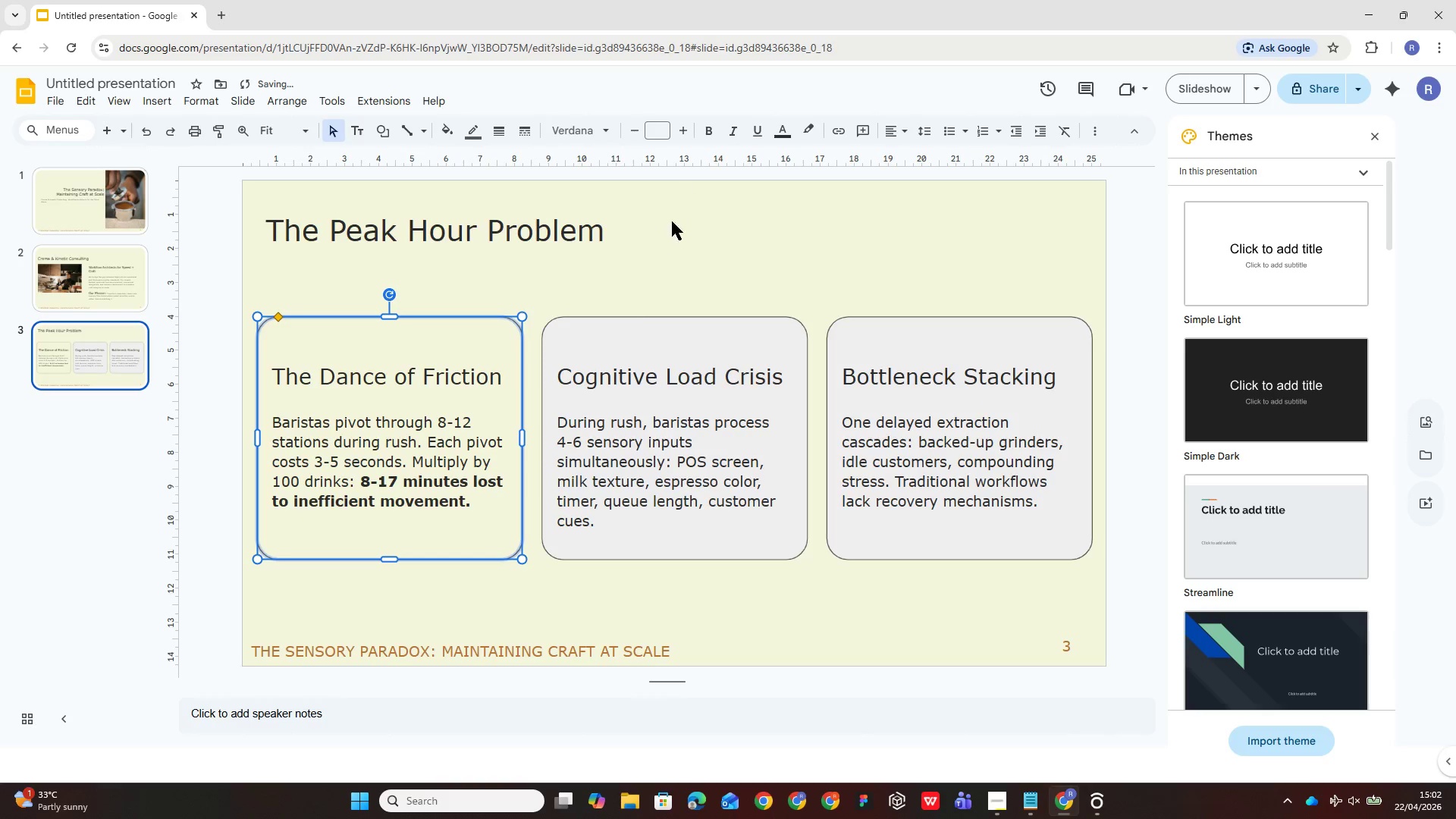 
left_click([664, 235])
 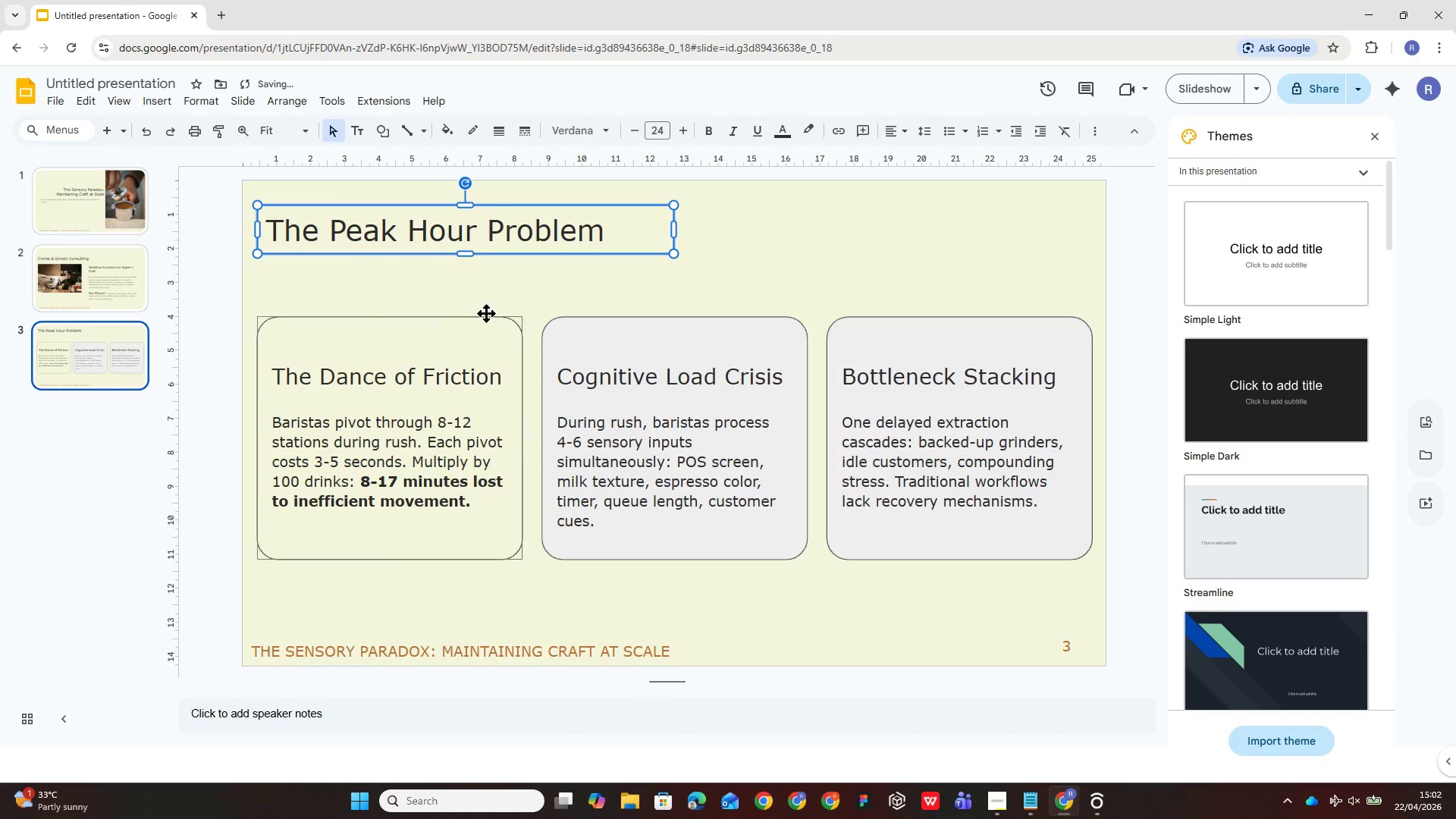 
left_click([475, 357])
 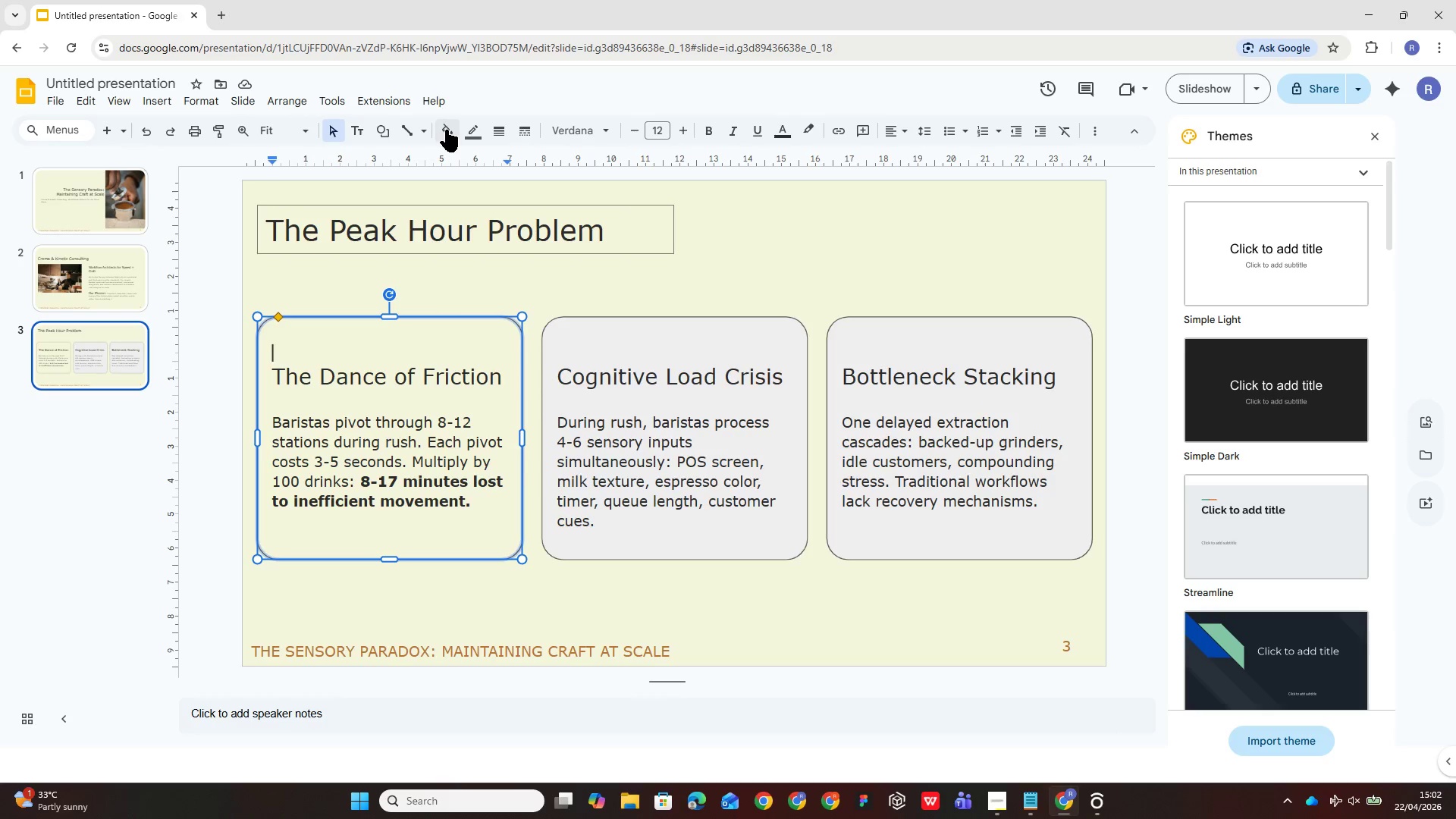 
wait(5.62)
 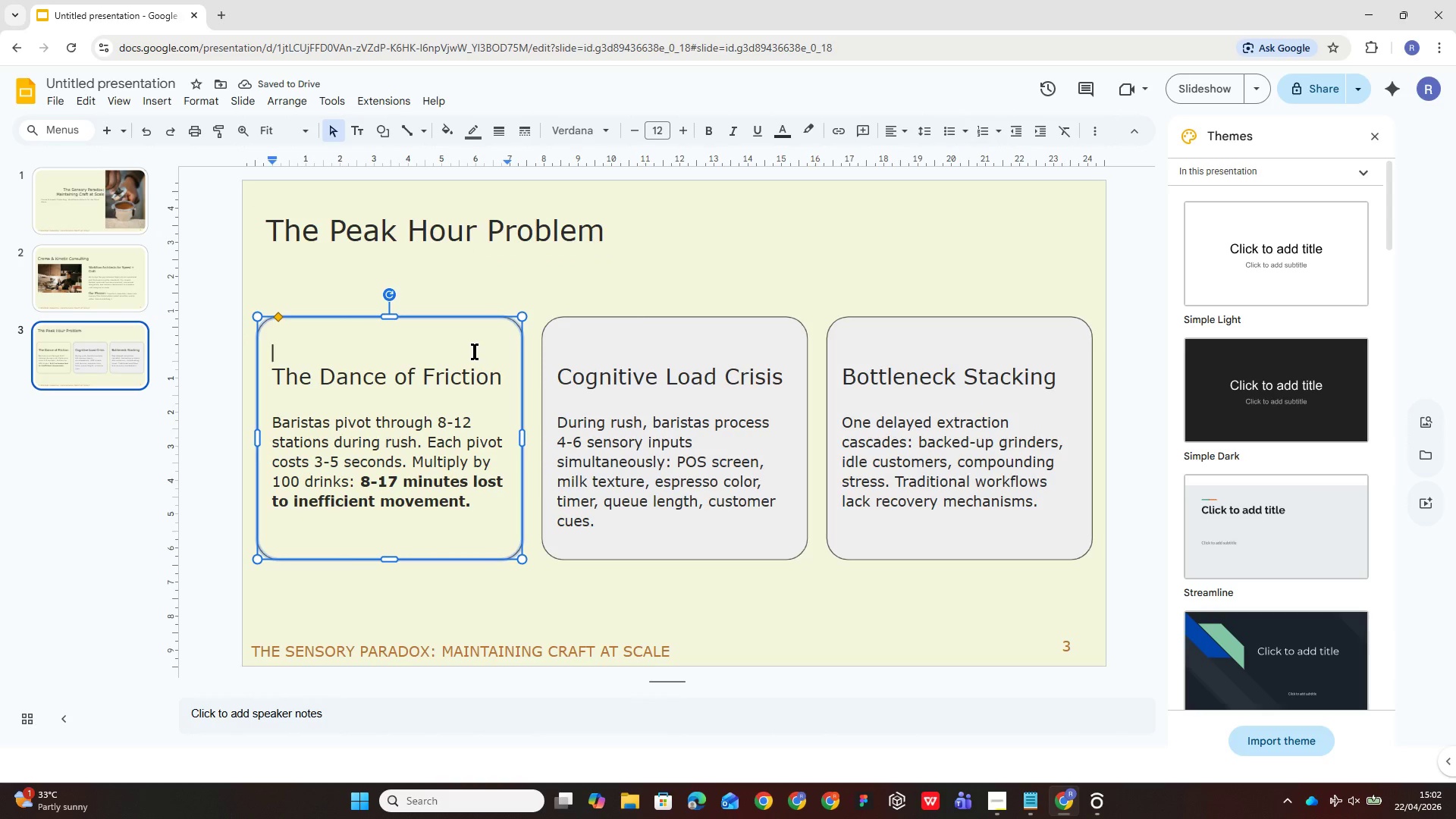 
left_click([450, 253])
 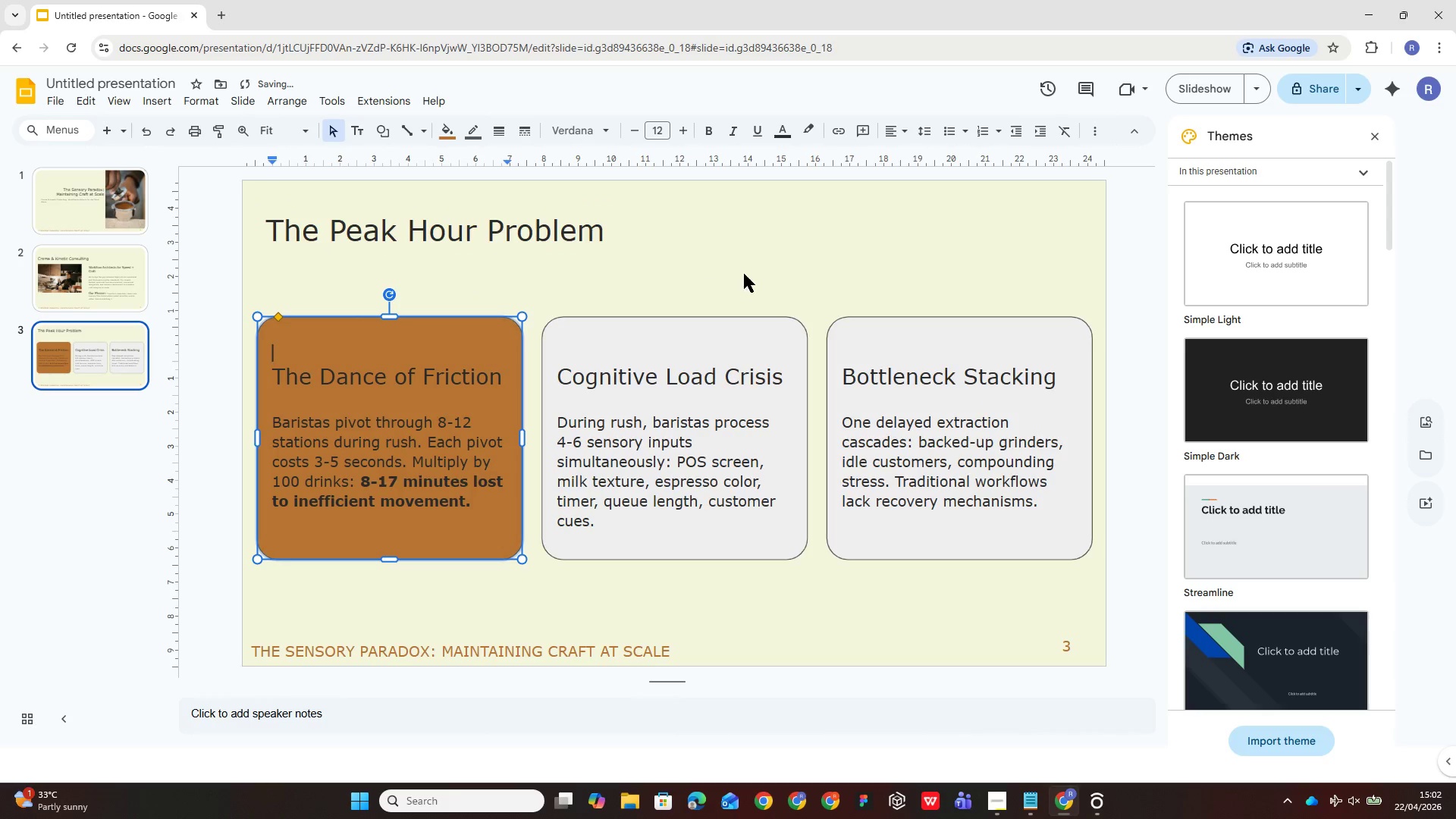 
left_click_drag(start_coordinate=[785, 262], to_coordinate=[786, 259])
 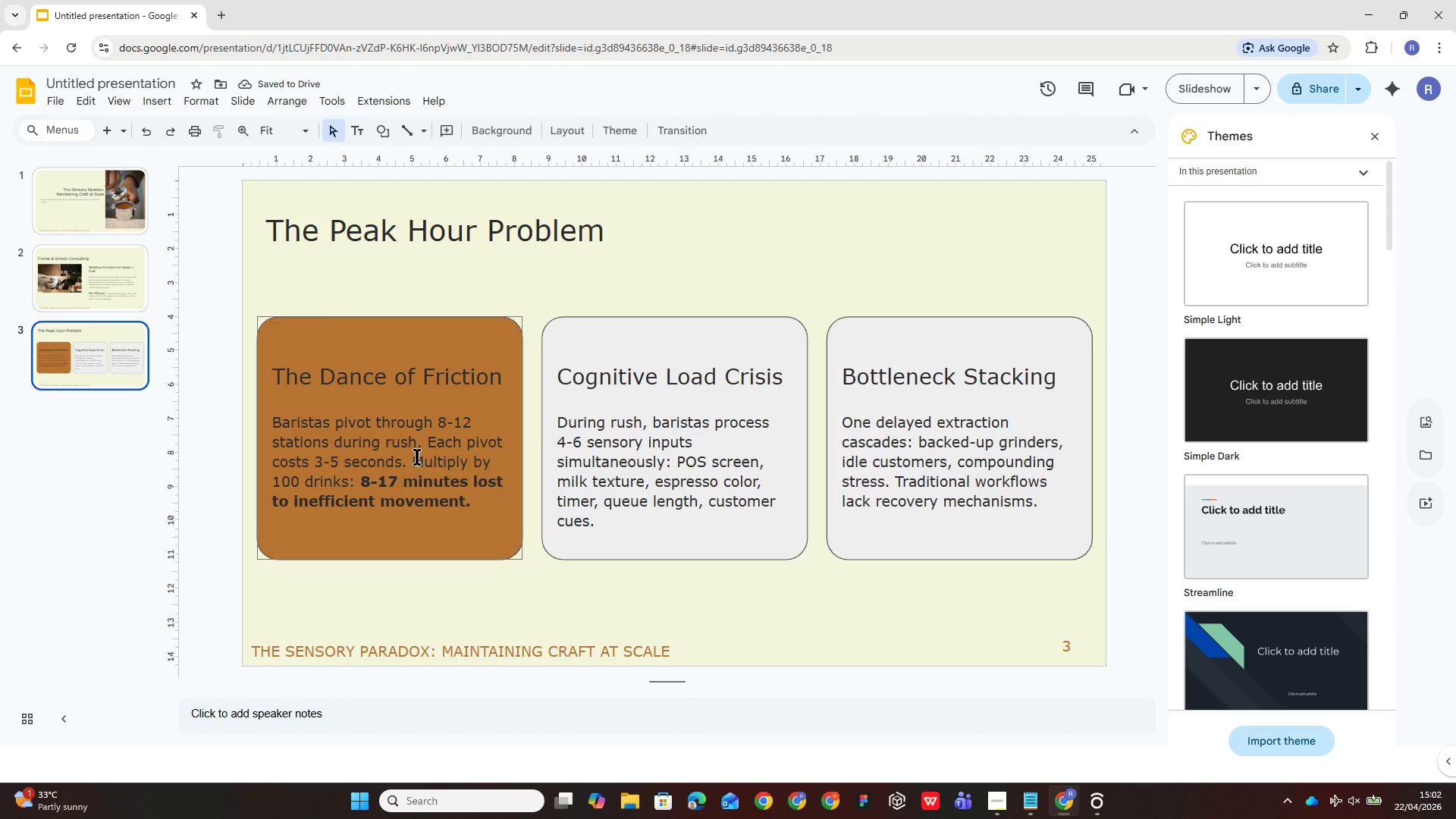 
wait(8.42)
 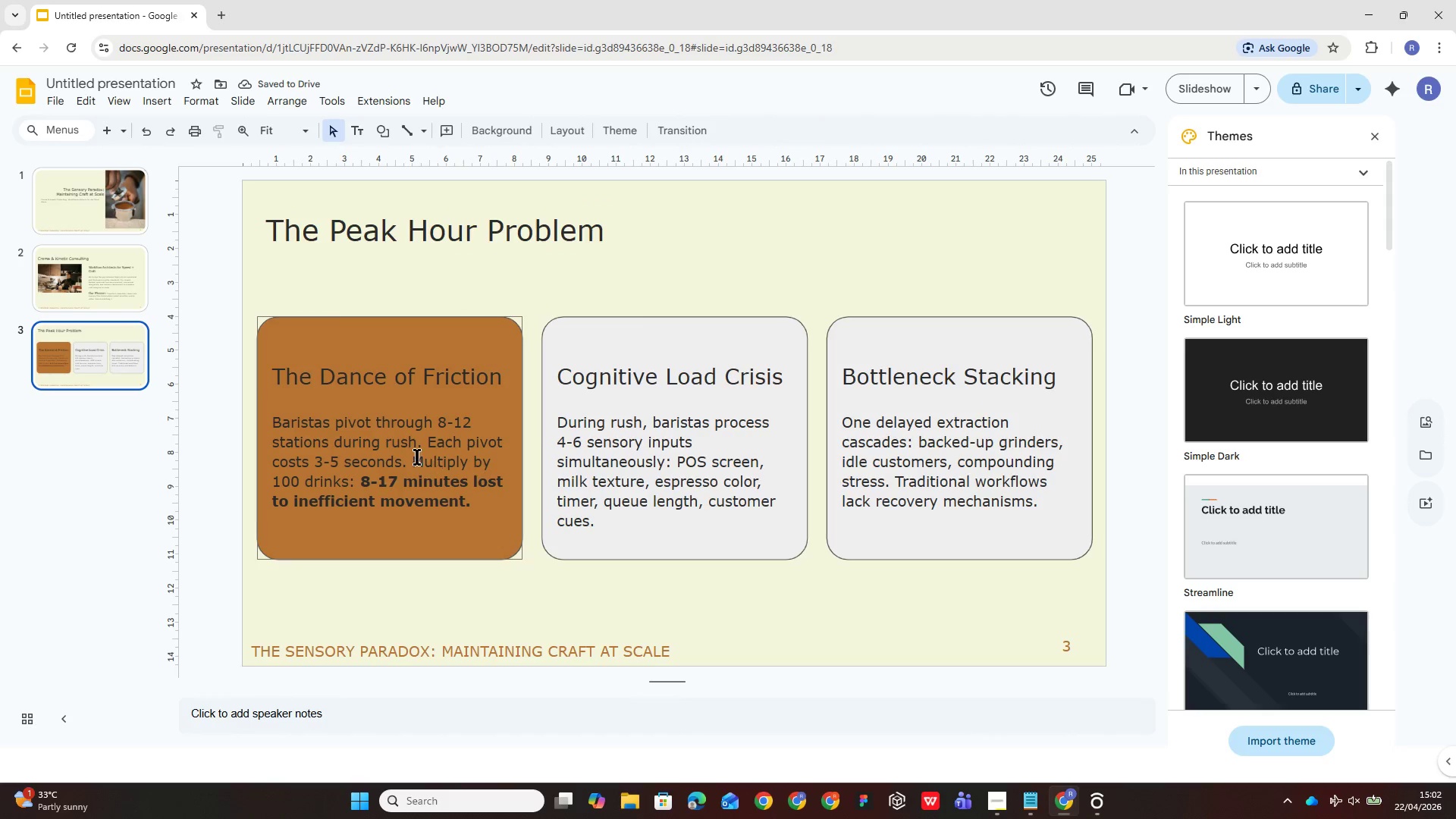 
left_click([466, 225])
 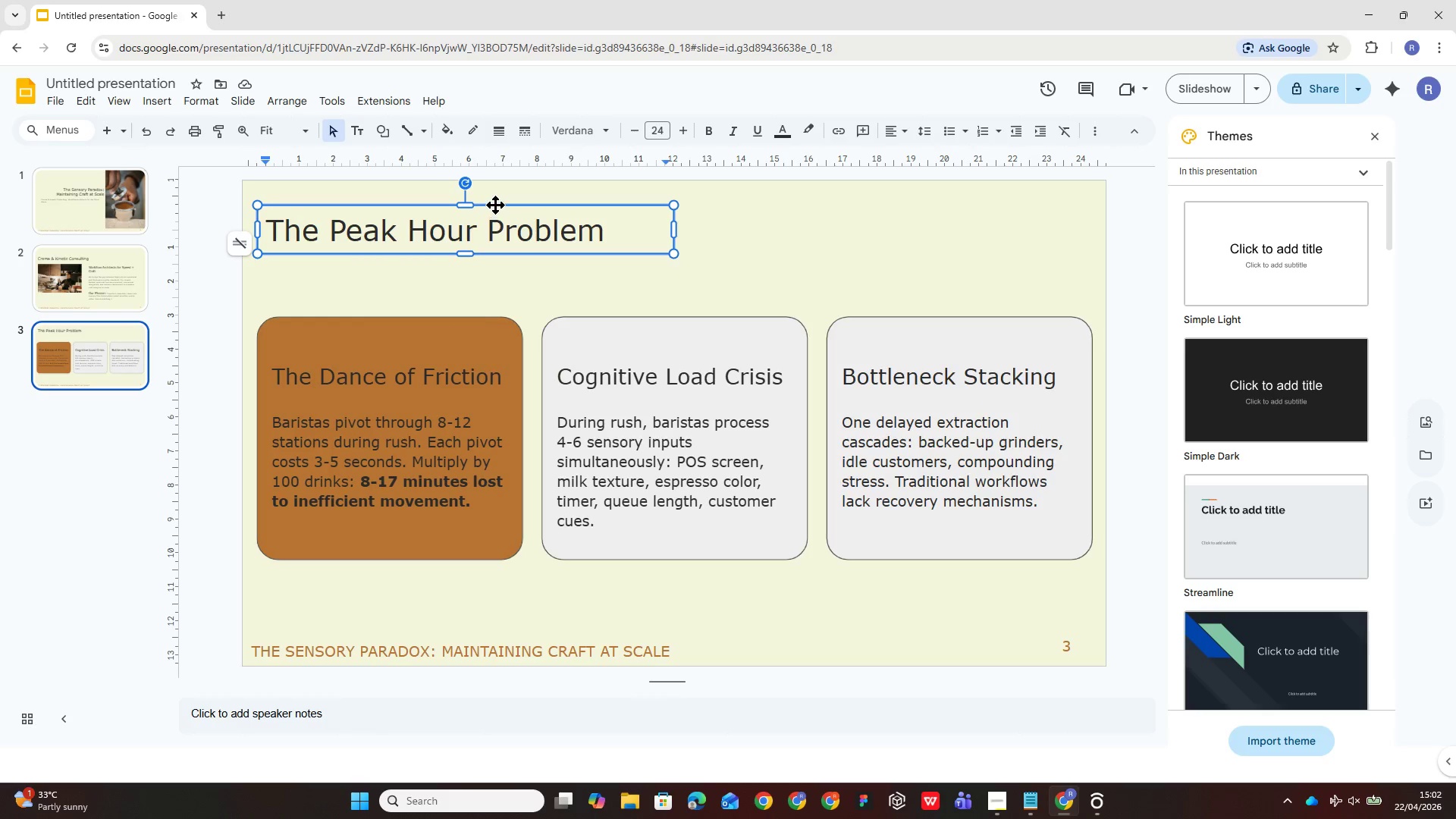 
left_click_drag(start_coordinate=[496, 204], to_coordinate=[498, 239])
 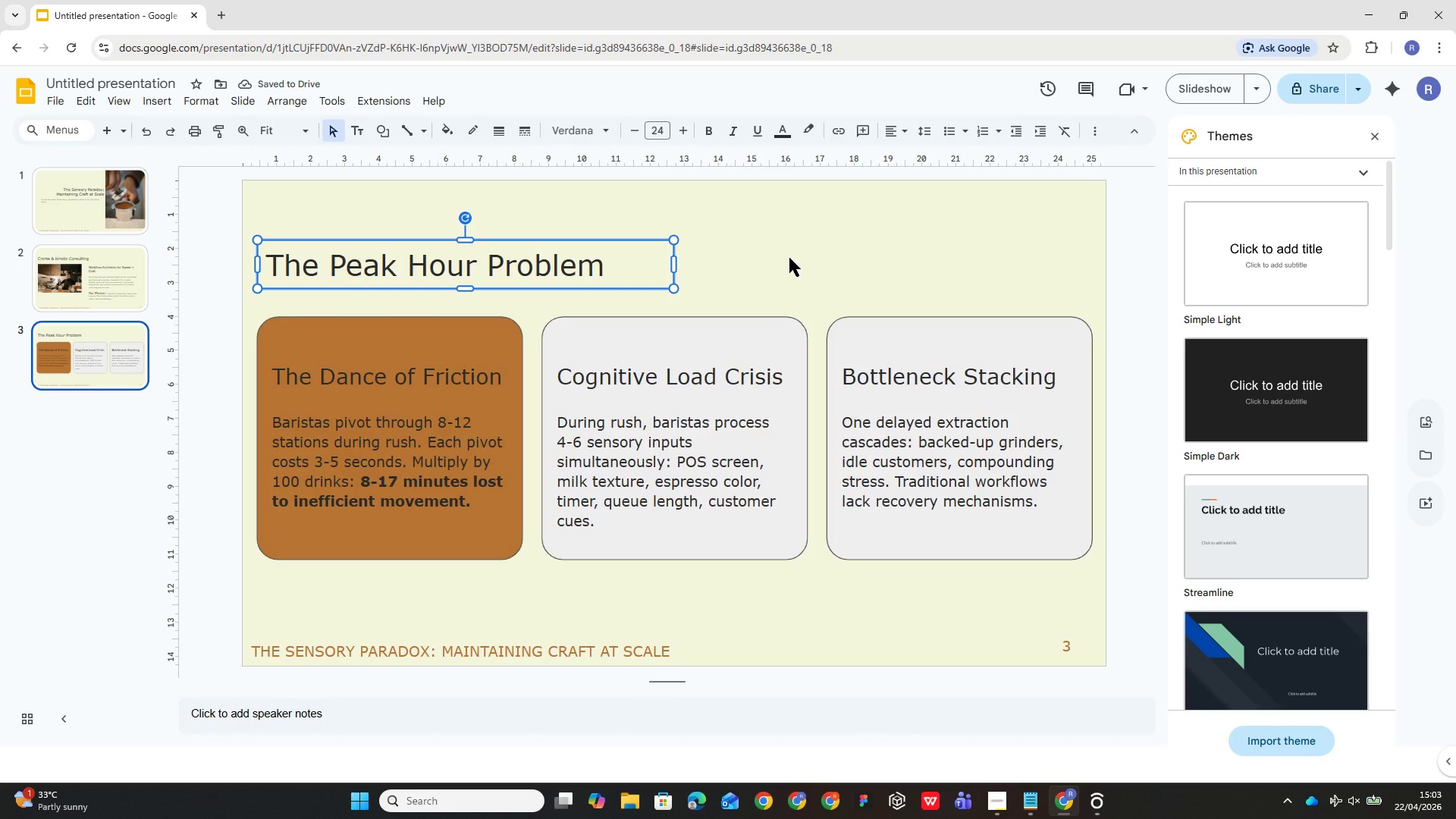 
wait(8.3)
 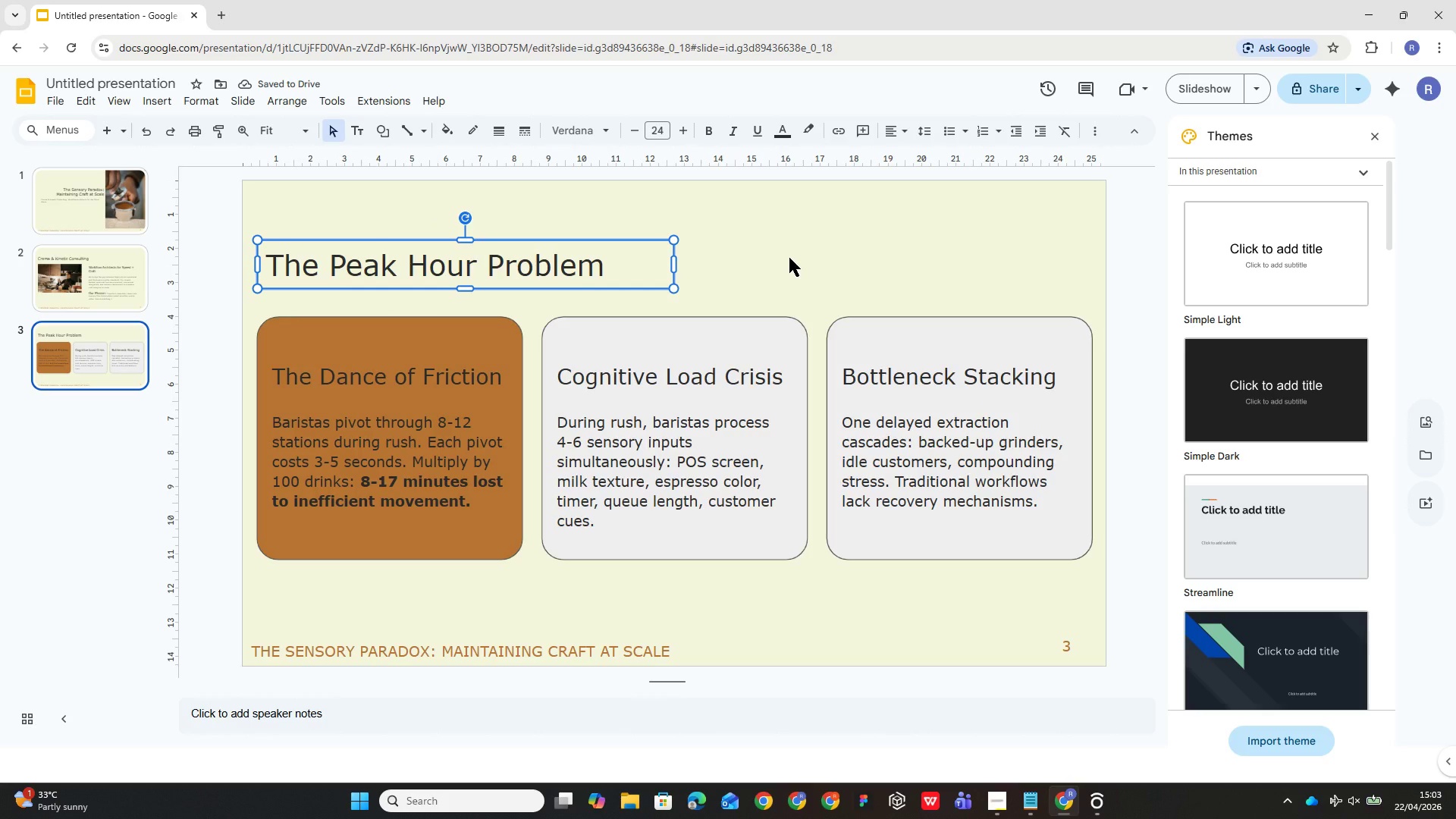 
left_click([672, 351])
 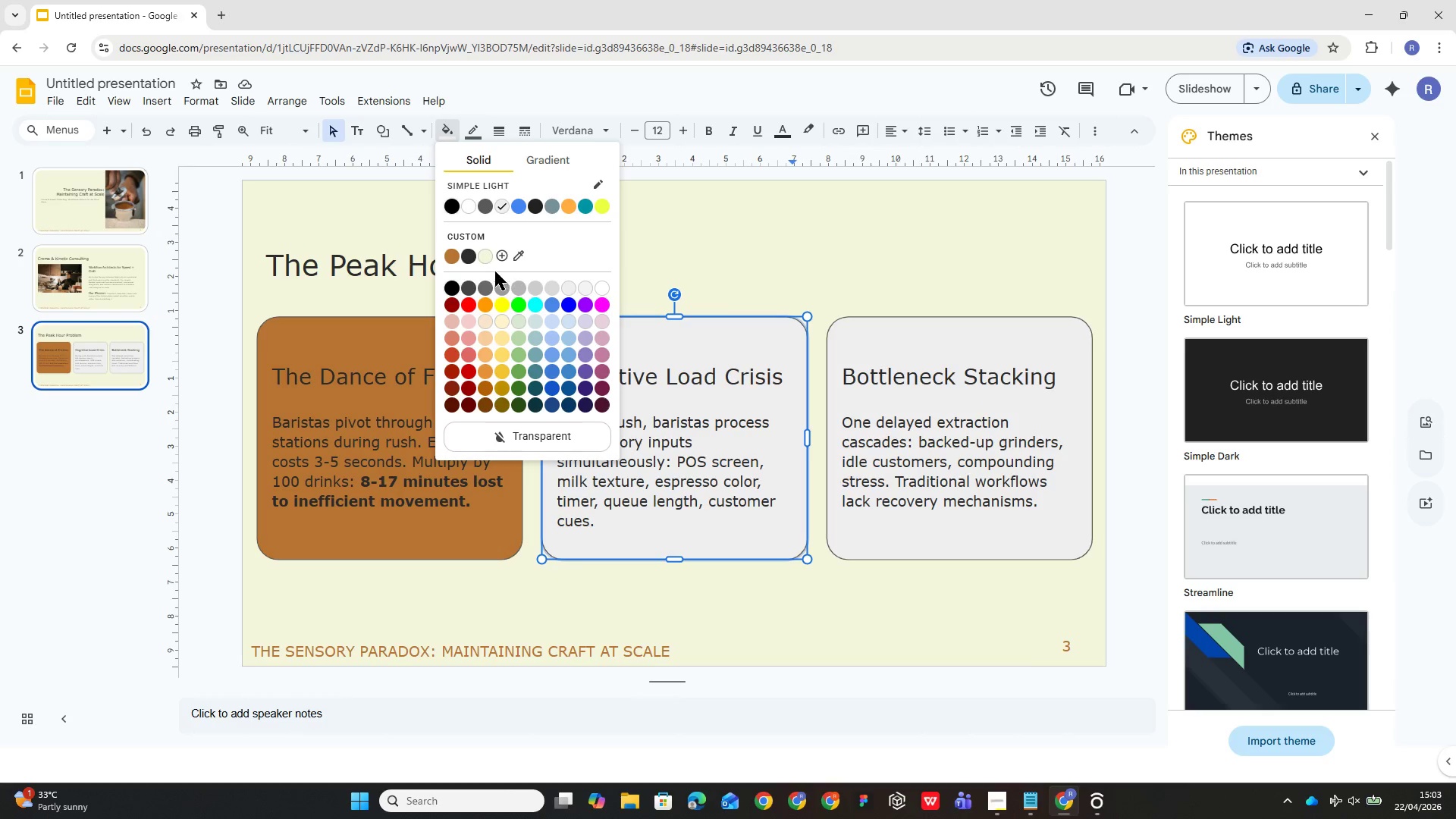 
left_click([479, 256])
 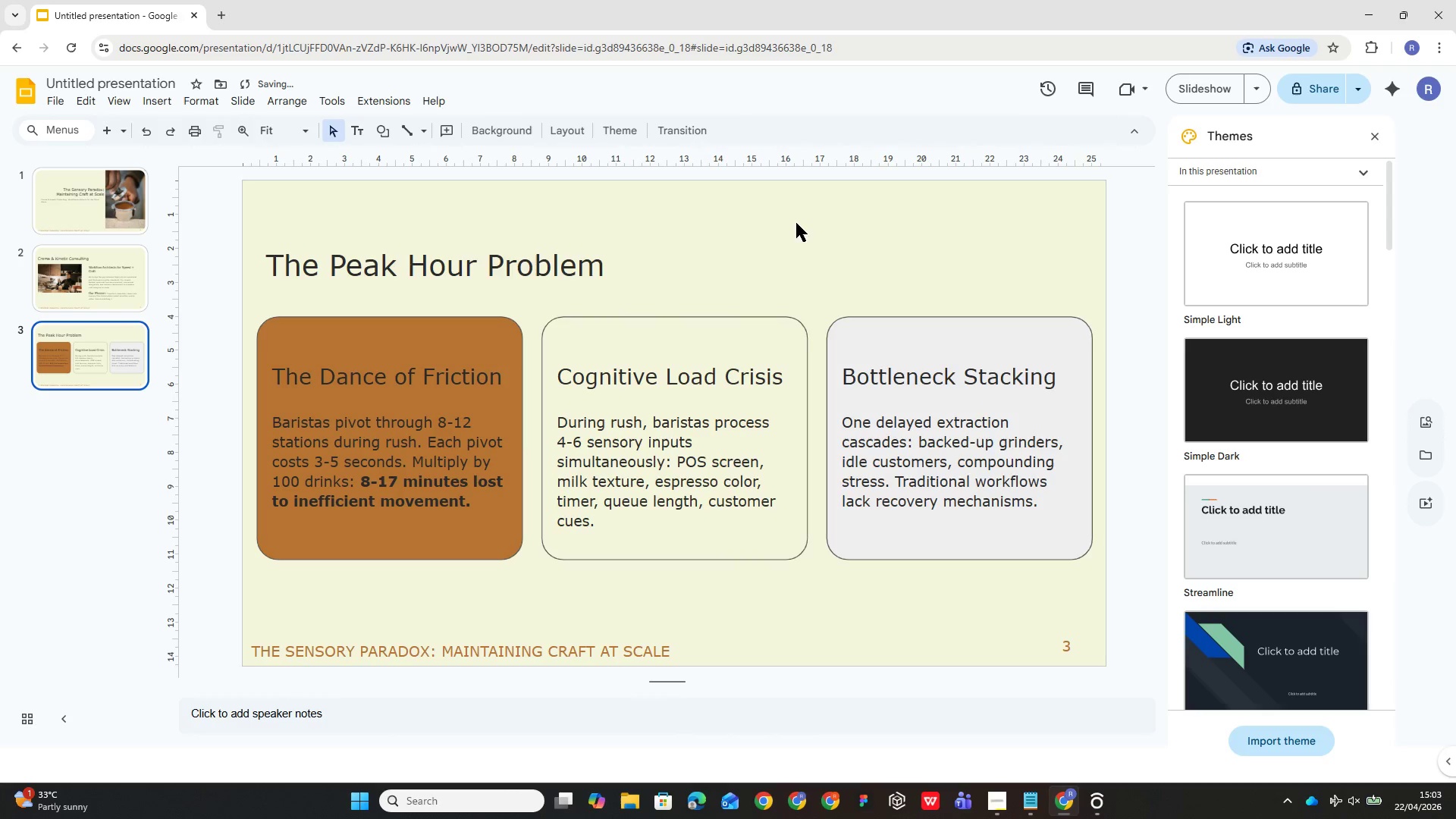 
mouse_move([722, 811])
 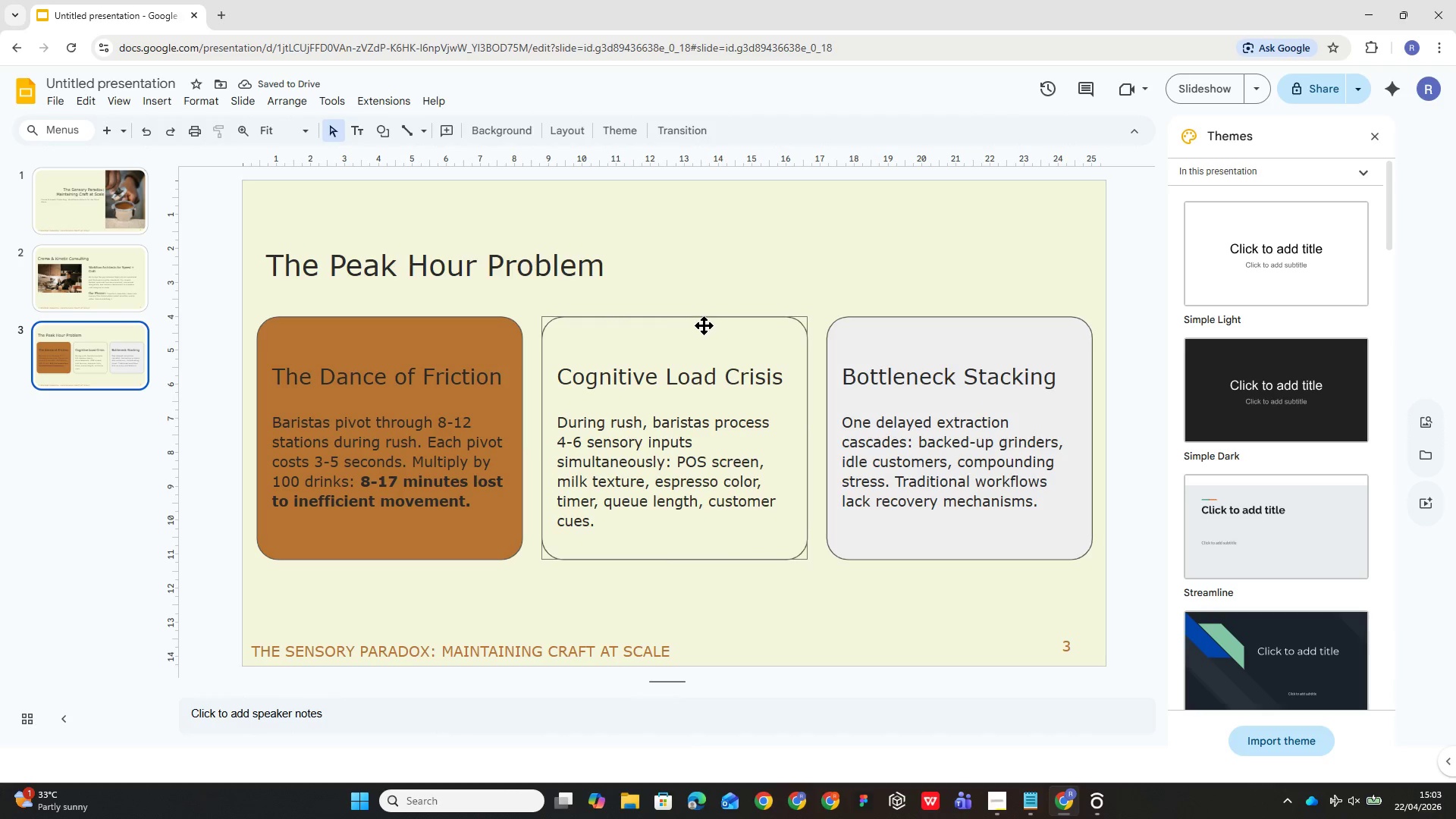 
left_click([703, 325])
 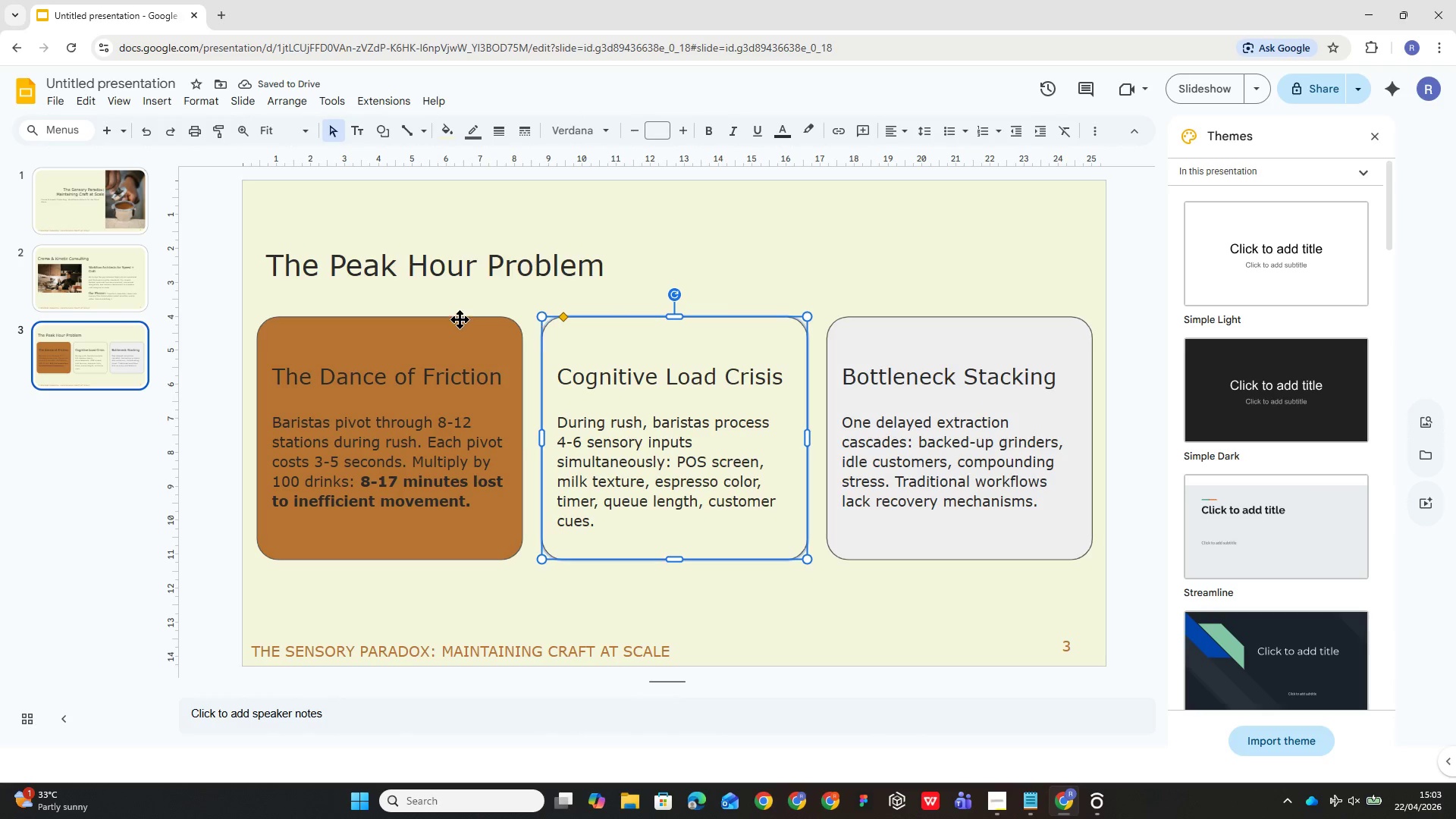 
left_click([460, 319])
 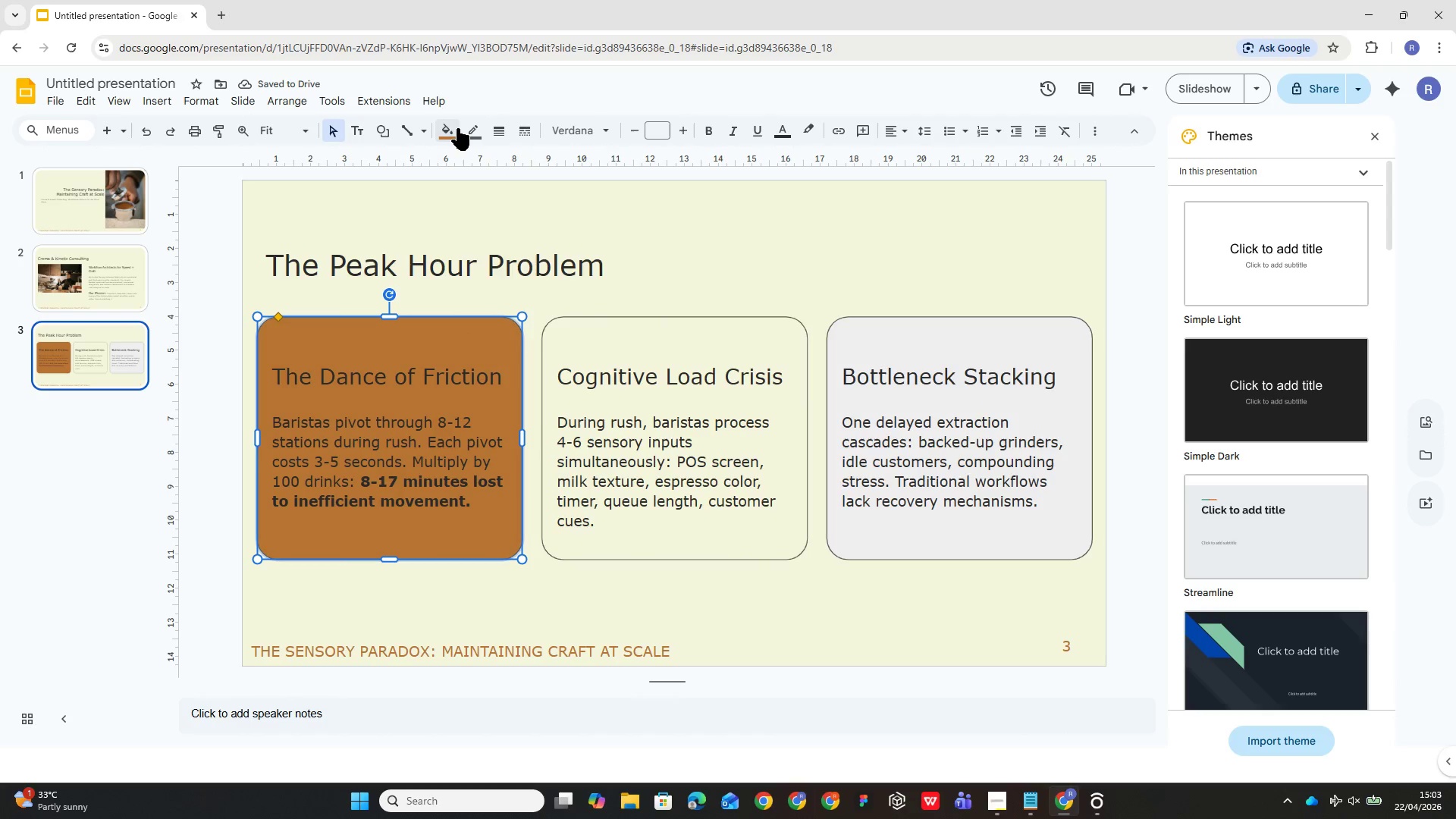 
left_click([466, 125])
 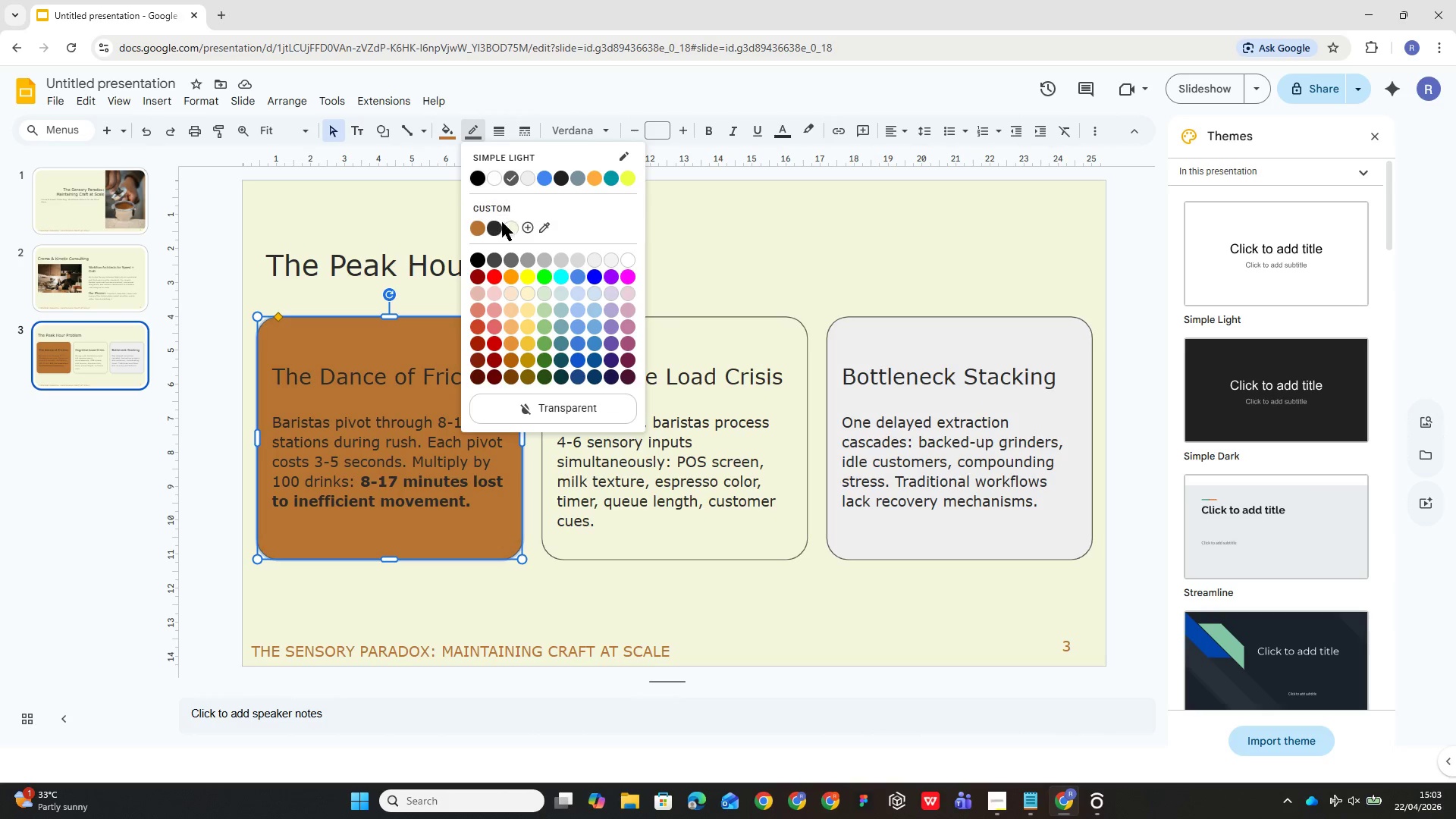 
left_click([479, 228])
 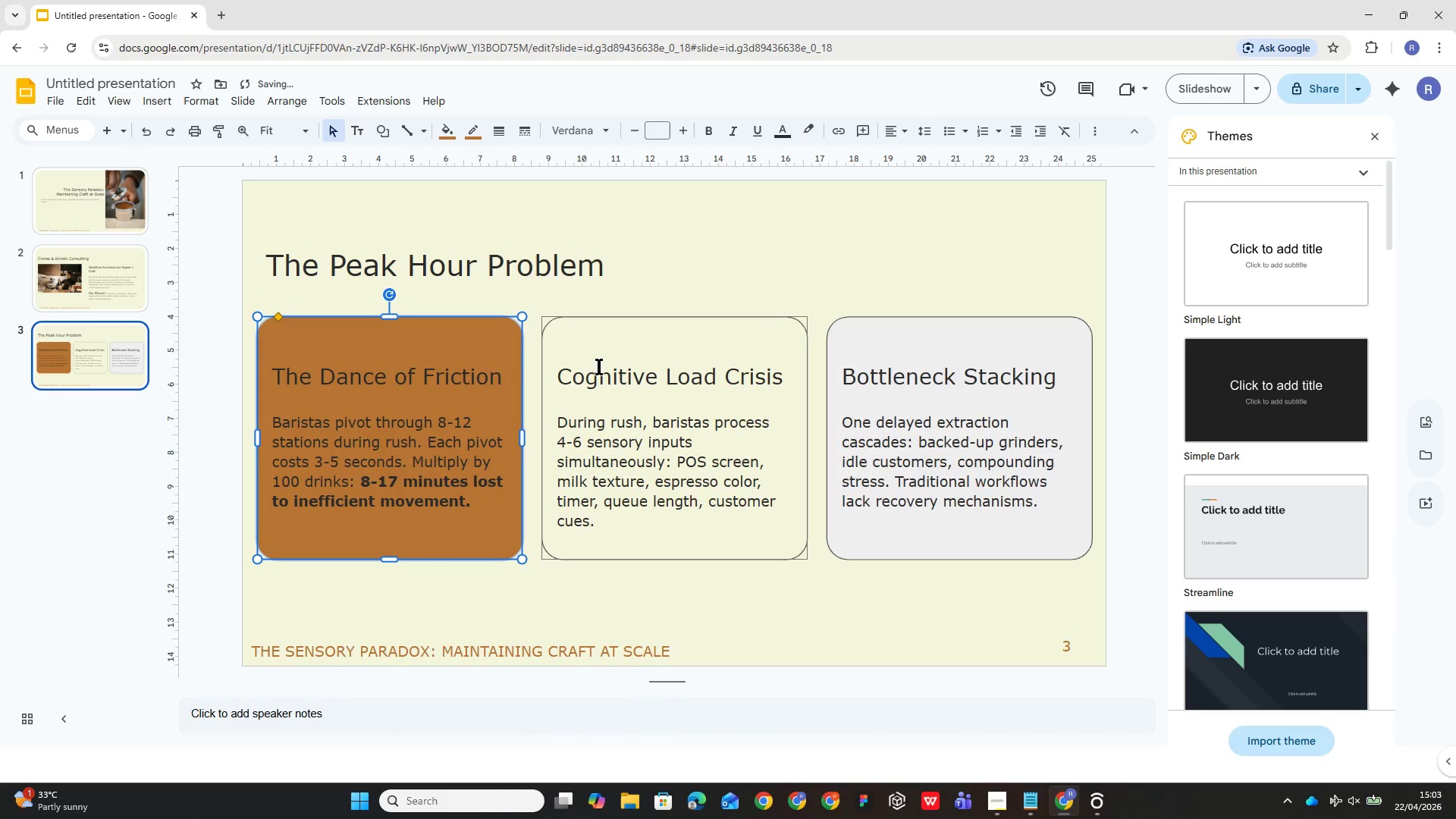 
left_click([601, 366])
 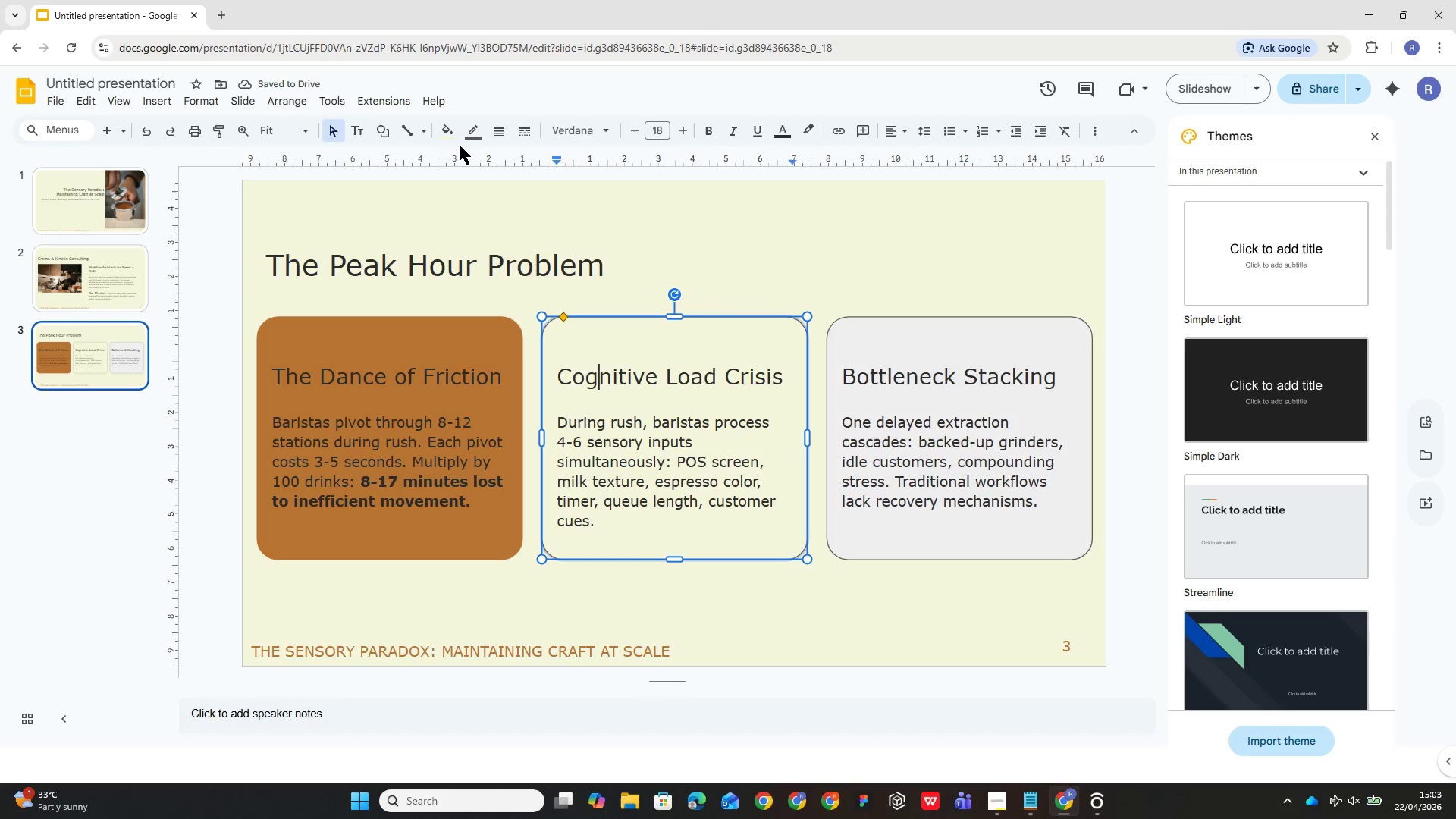 
left_click([450, 133])
 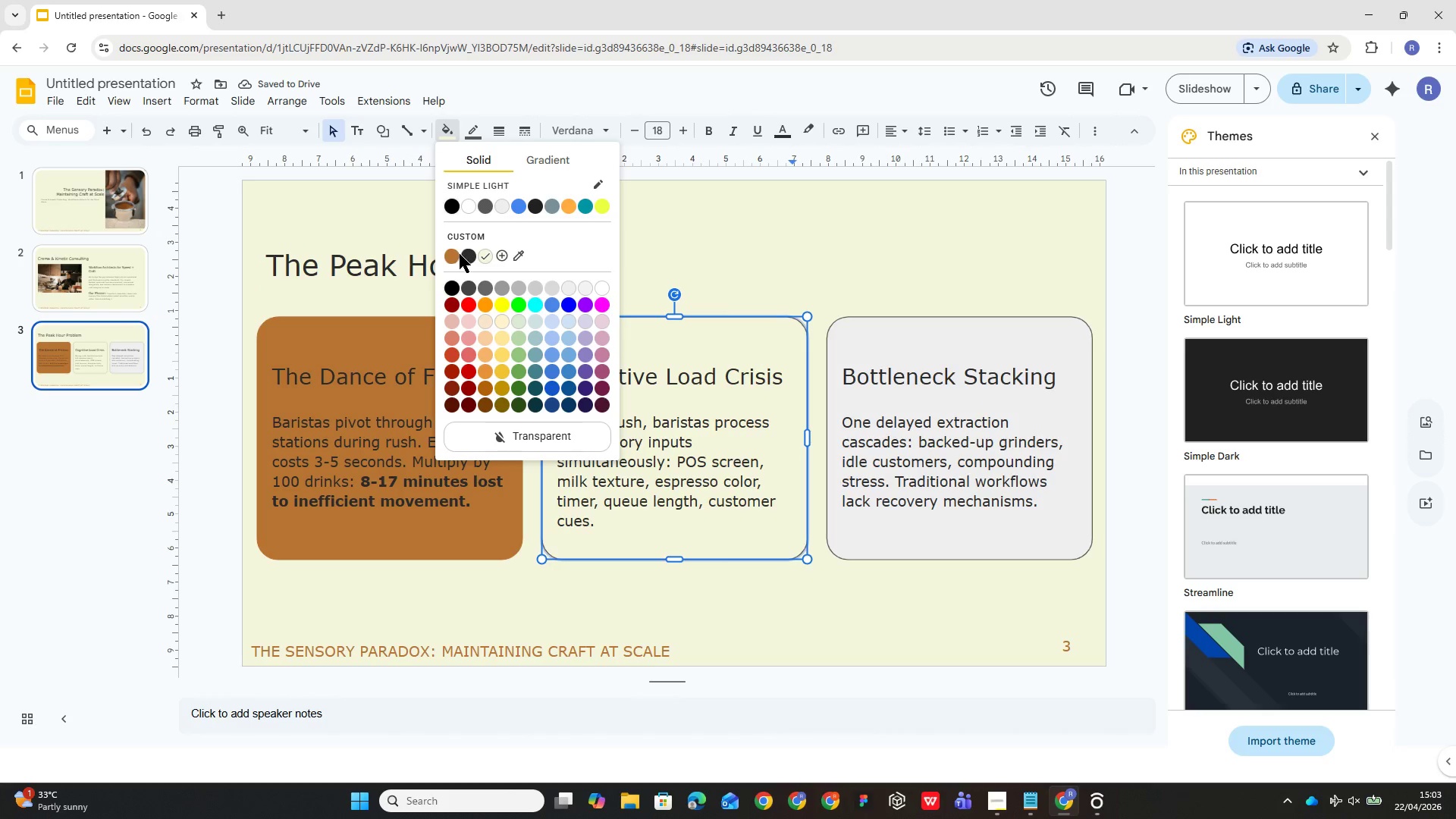 
left_click([459, 253])
 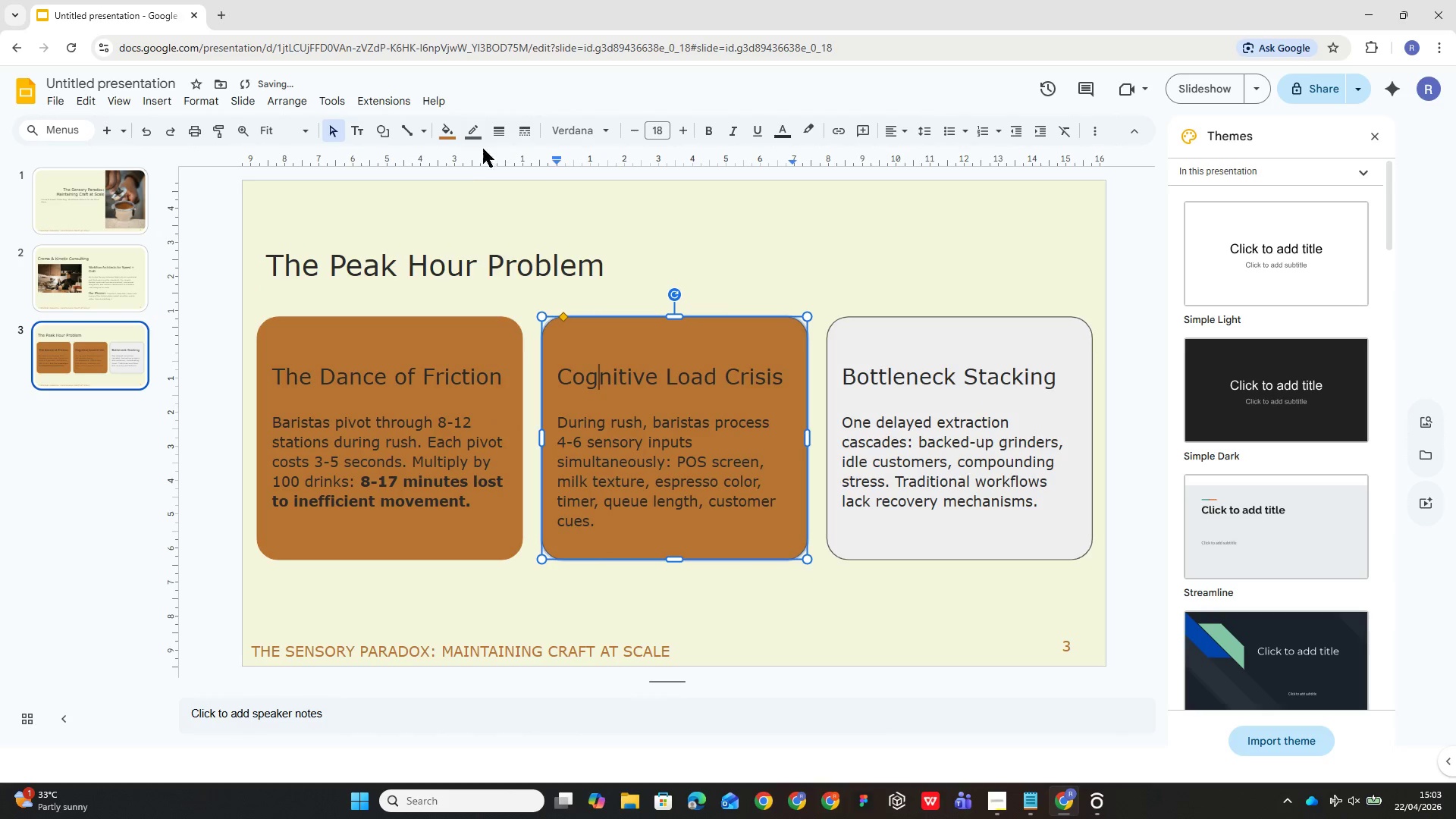 
left_click([471, 132])
 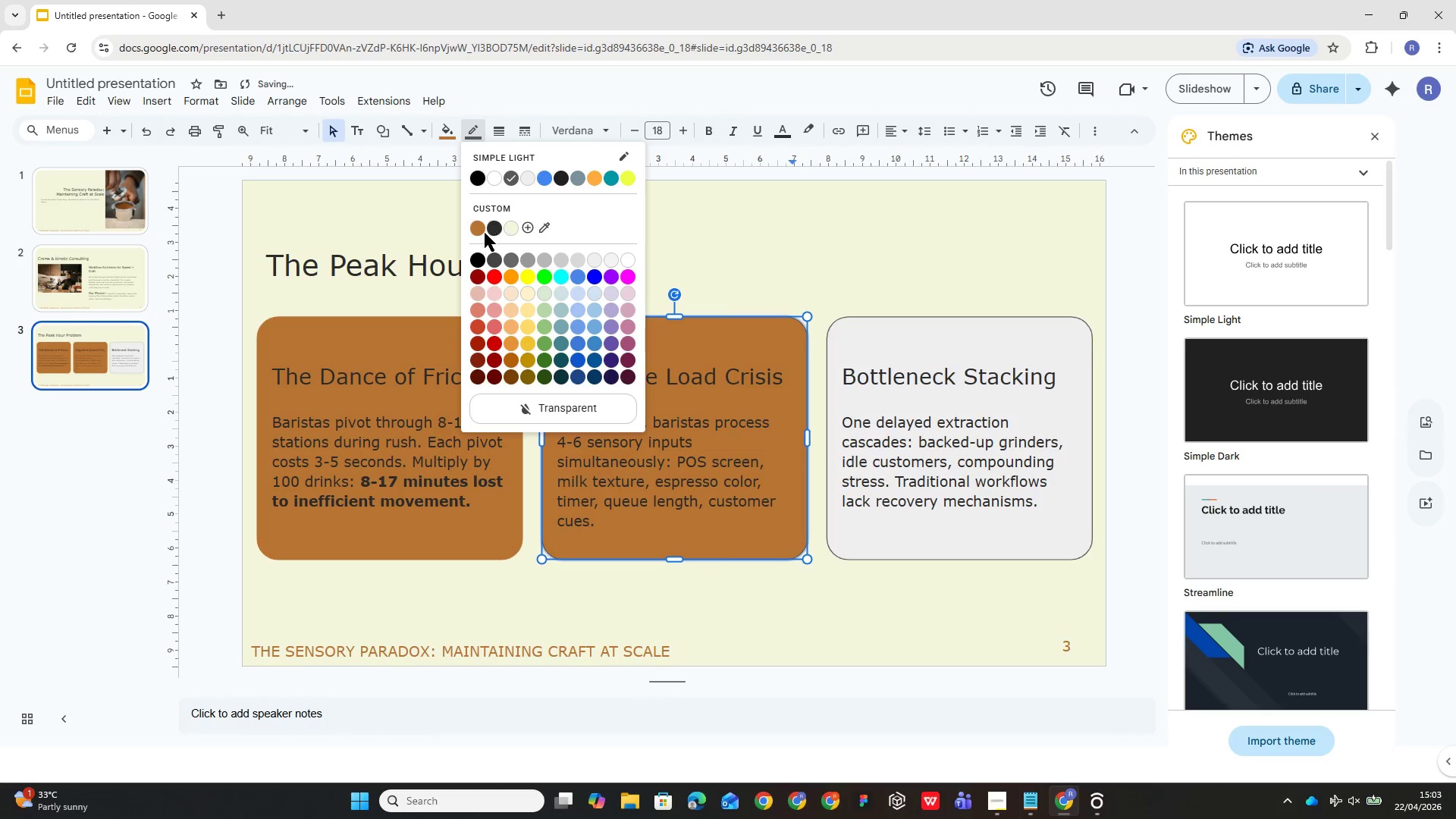 
left_click([479, 231])
 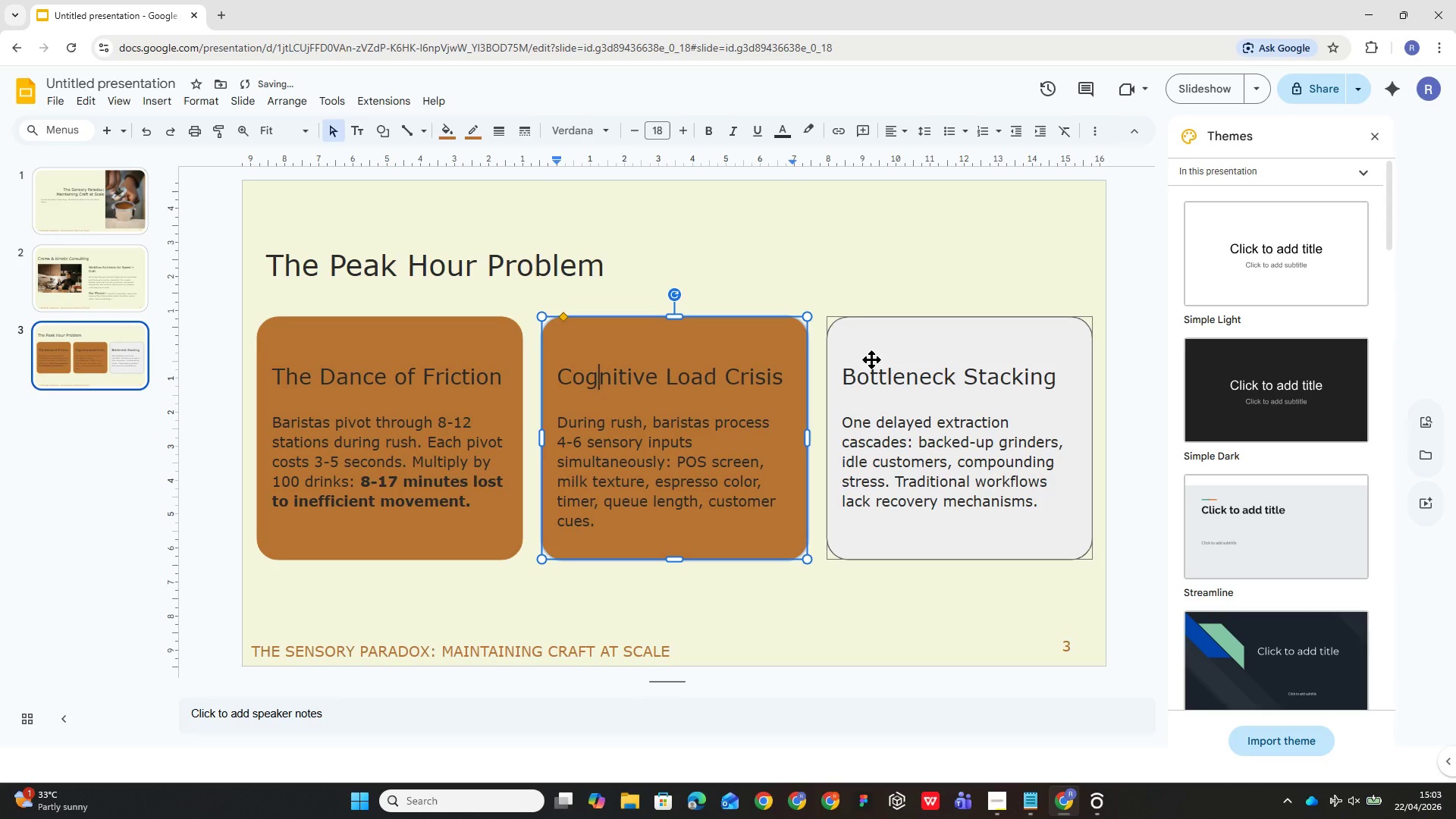 
left_click([908, 396])
 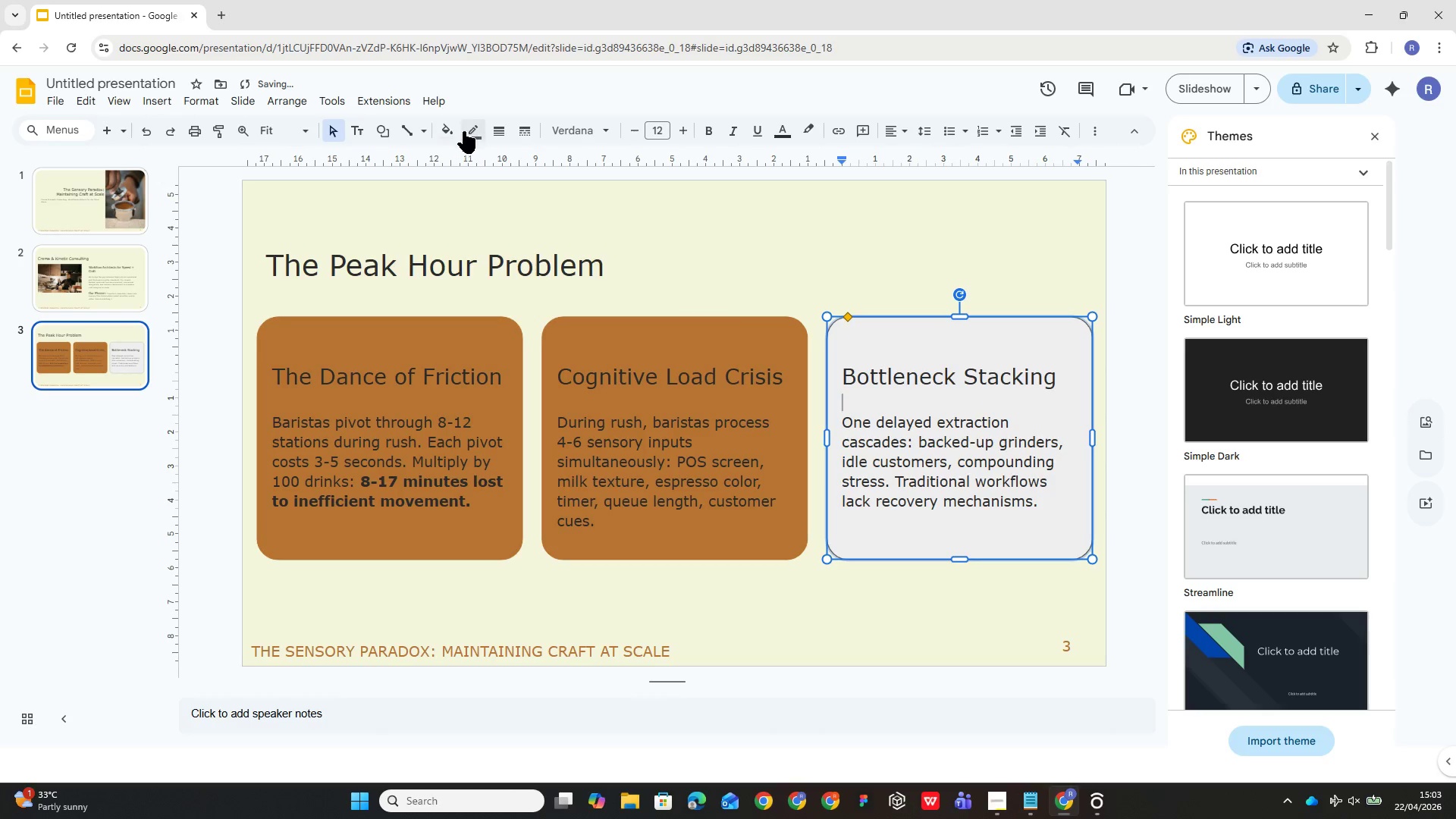 
left_click([452, 131])
 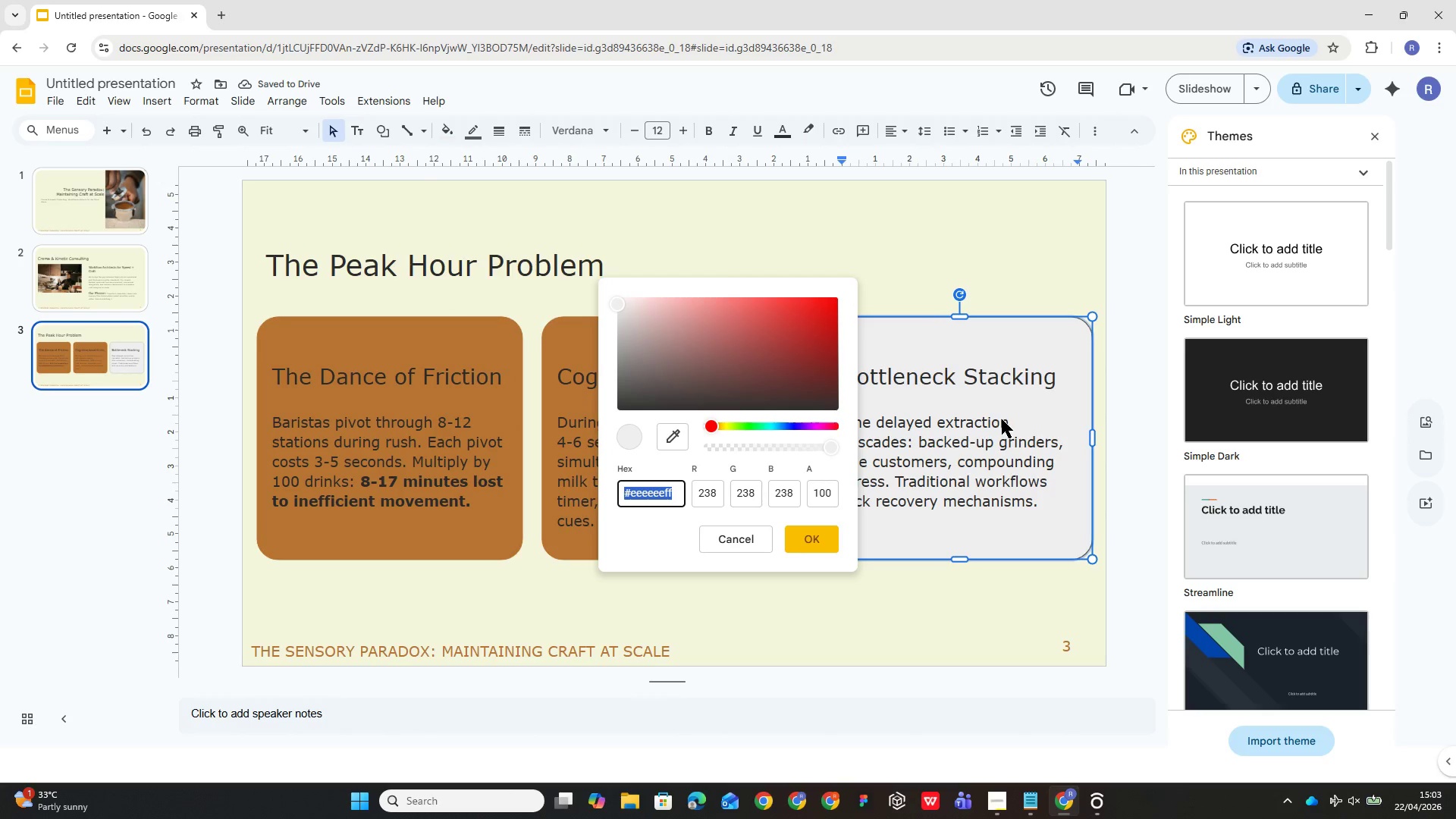 
left_click([752, 258])
 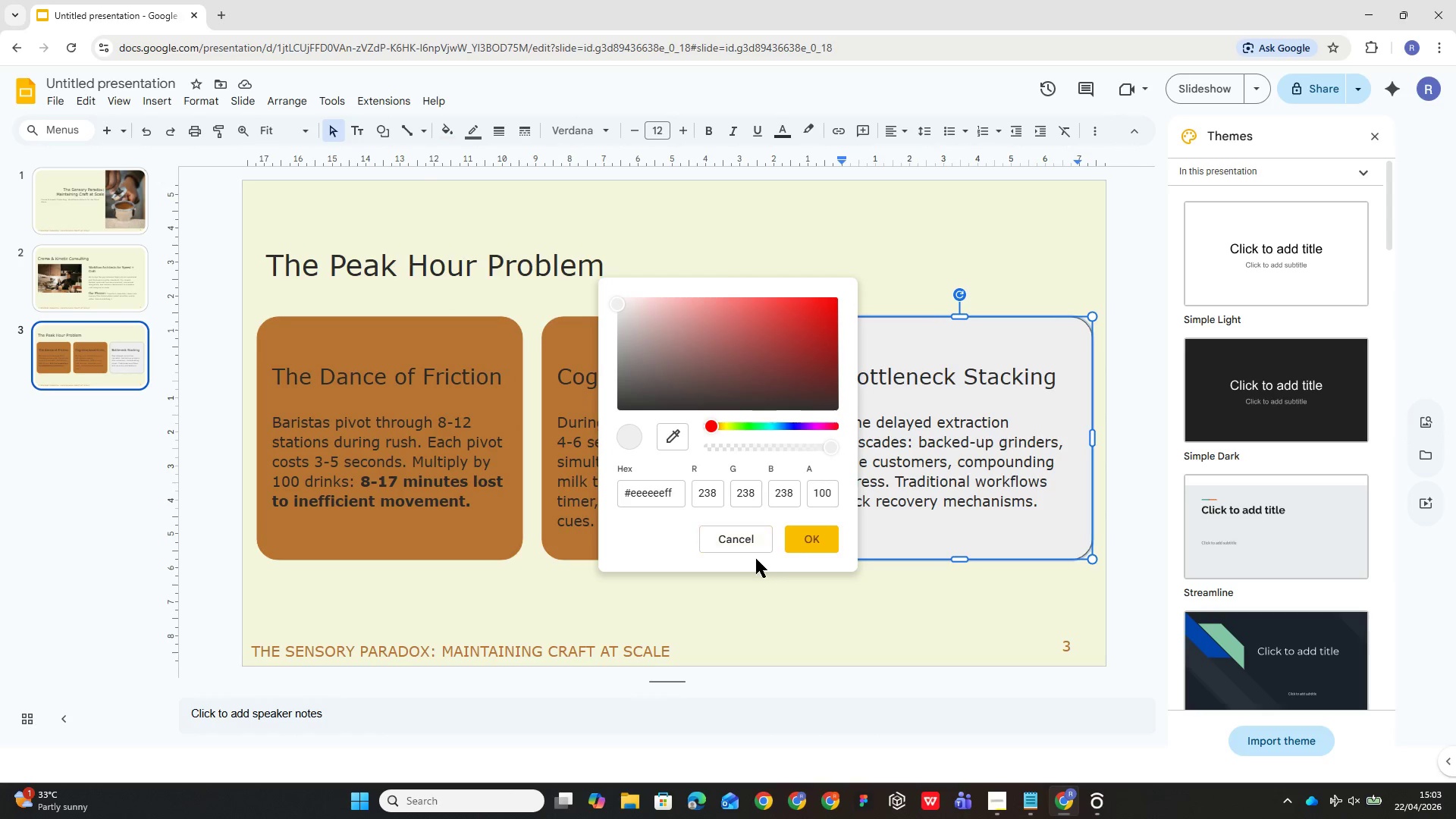 
left_click([752, 552])
 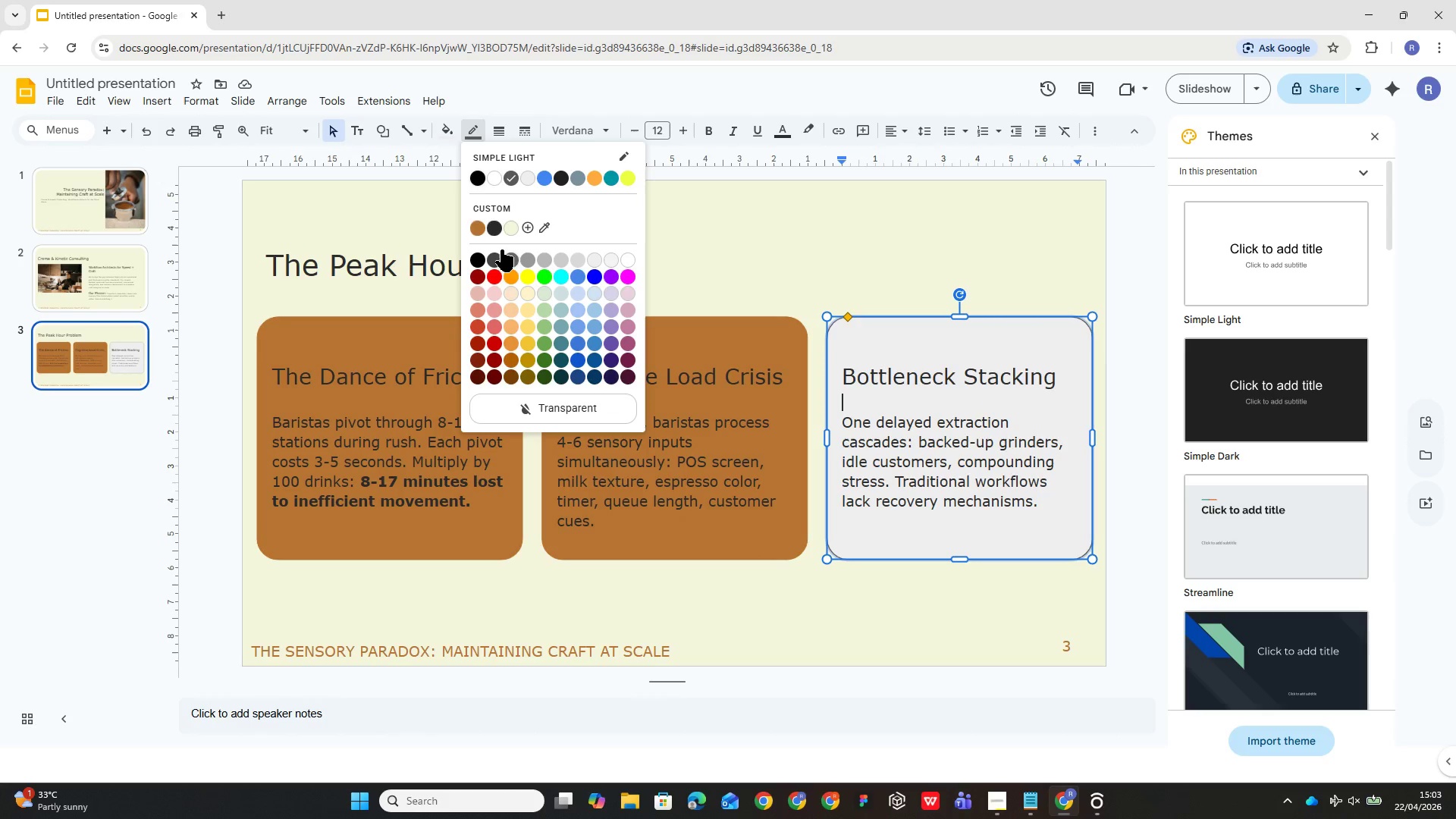 
left_click([474, 224])
 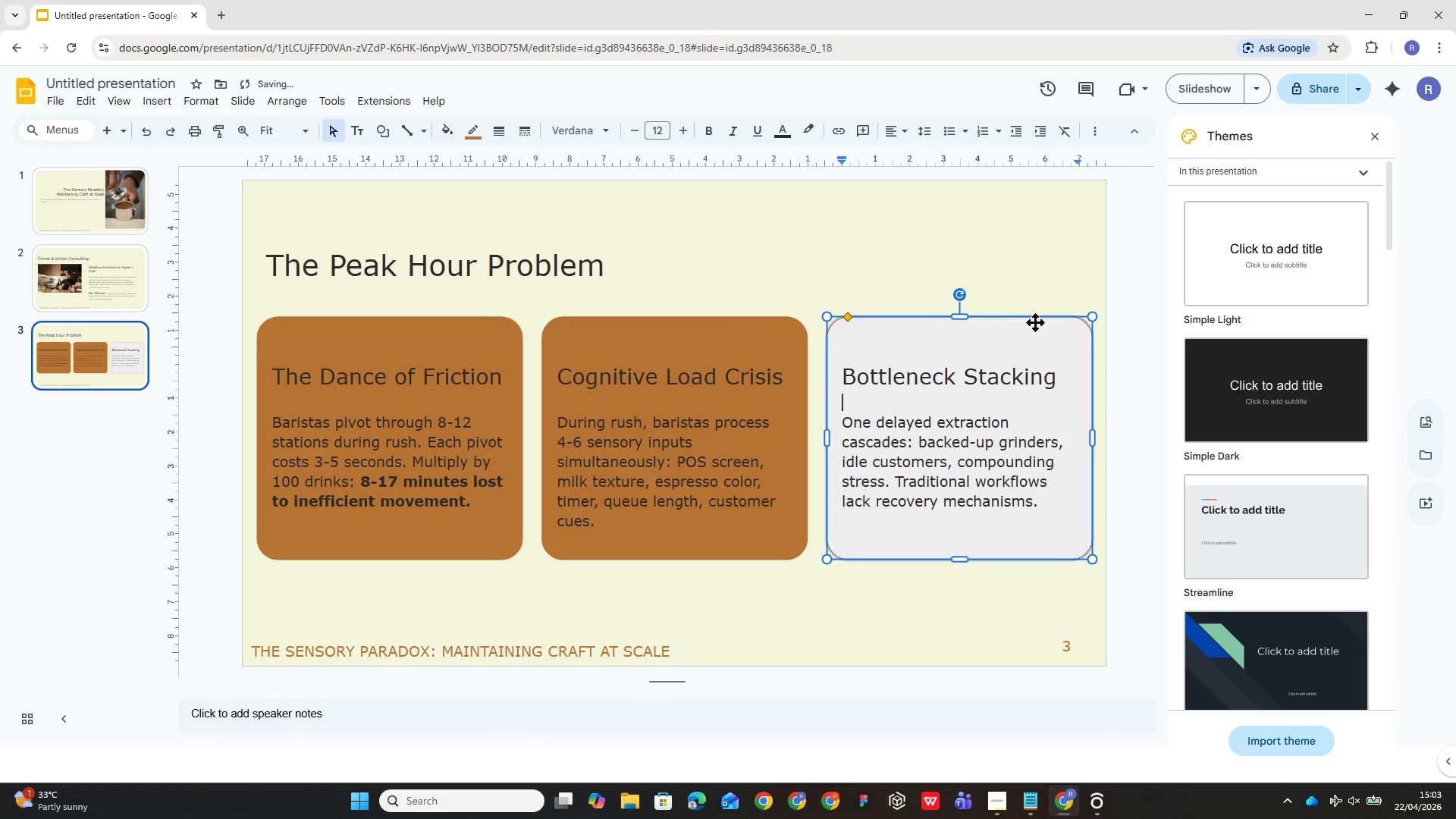 
left_click([937, 353])
 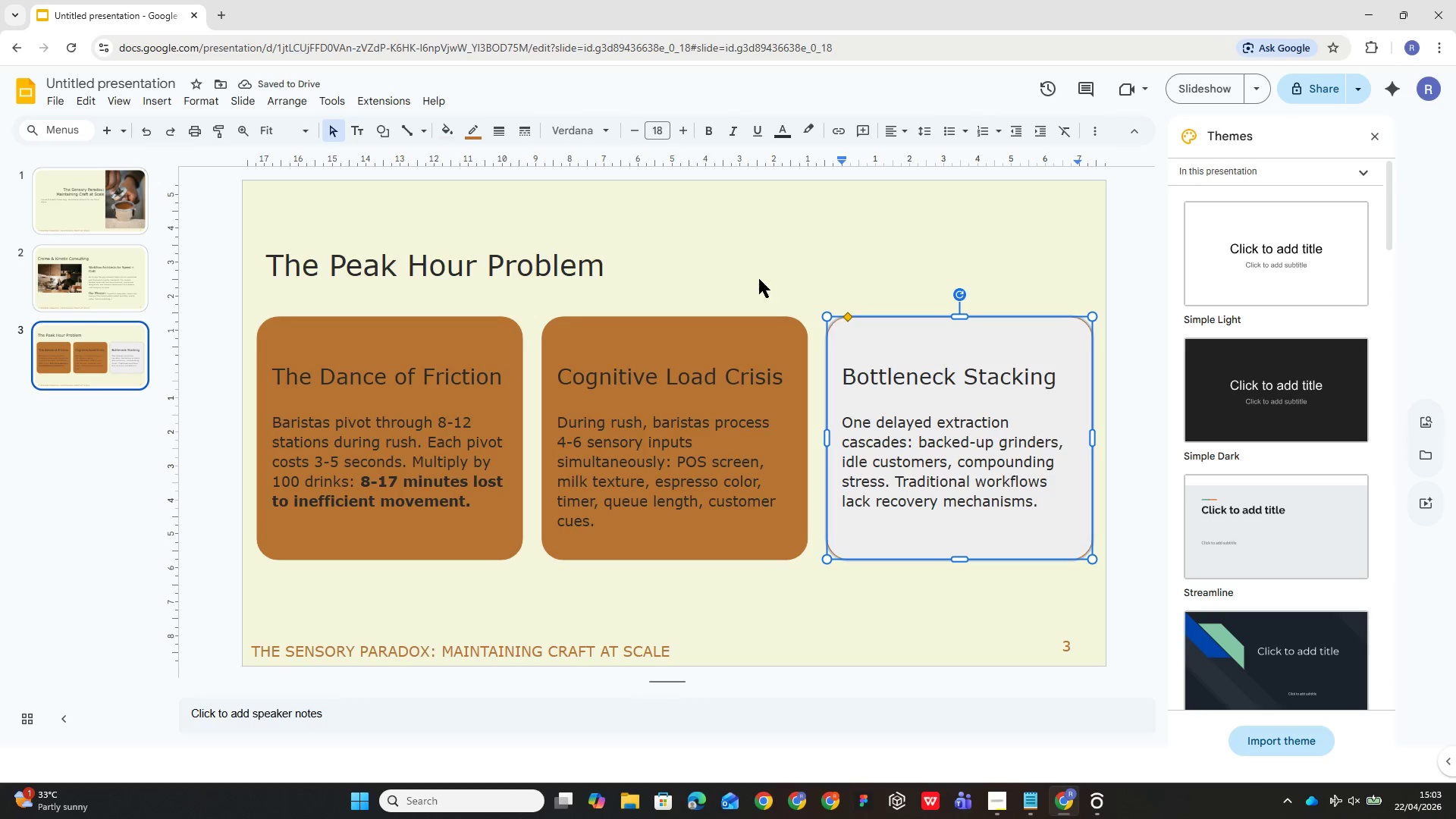 
left_click([800, 264])
 